 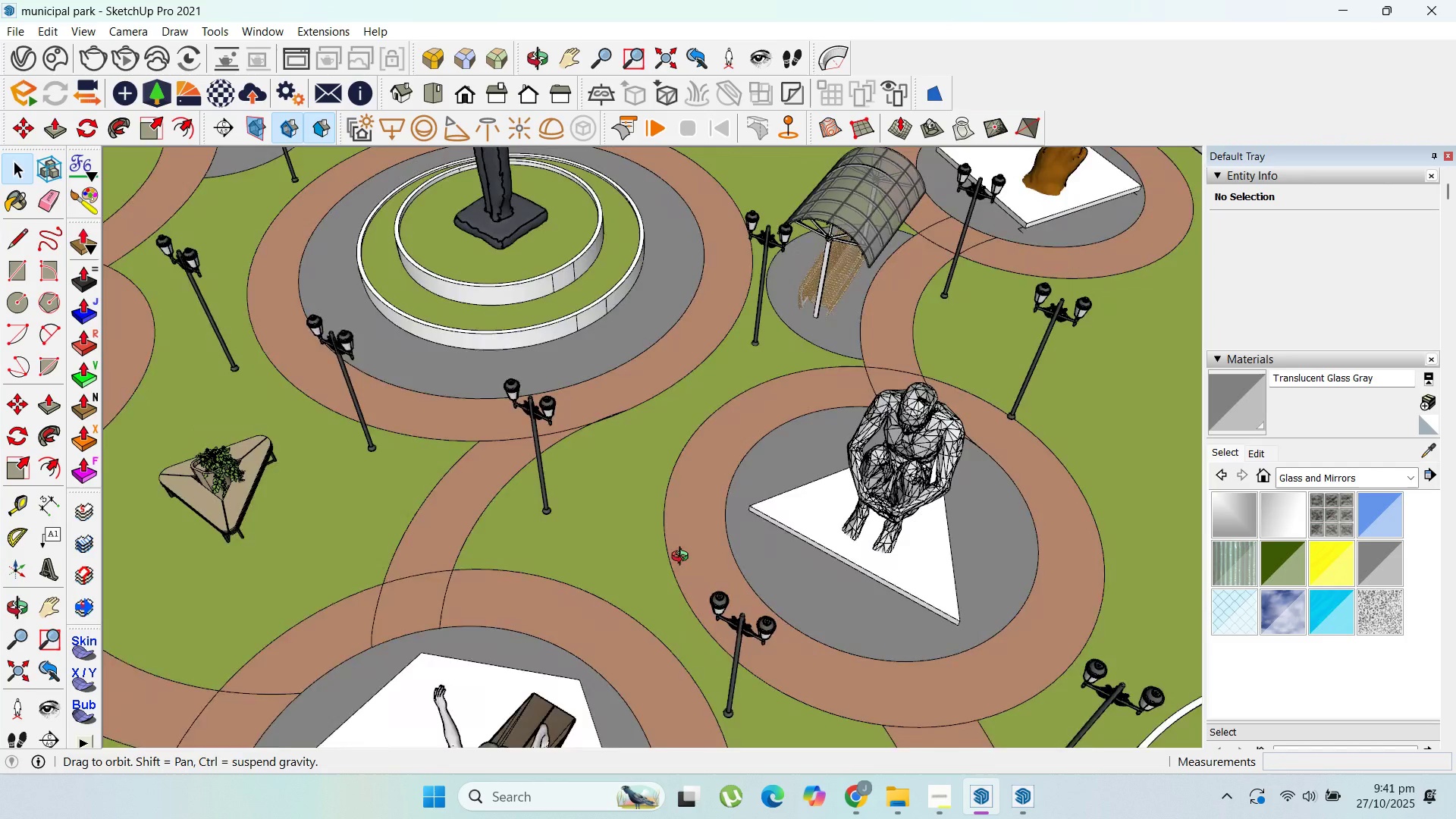 
left_click([638, 551])
 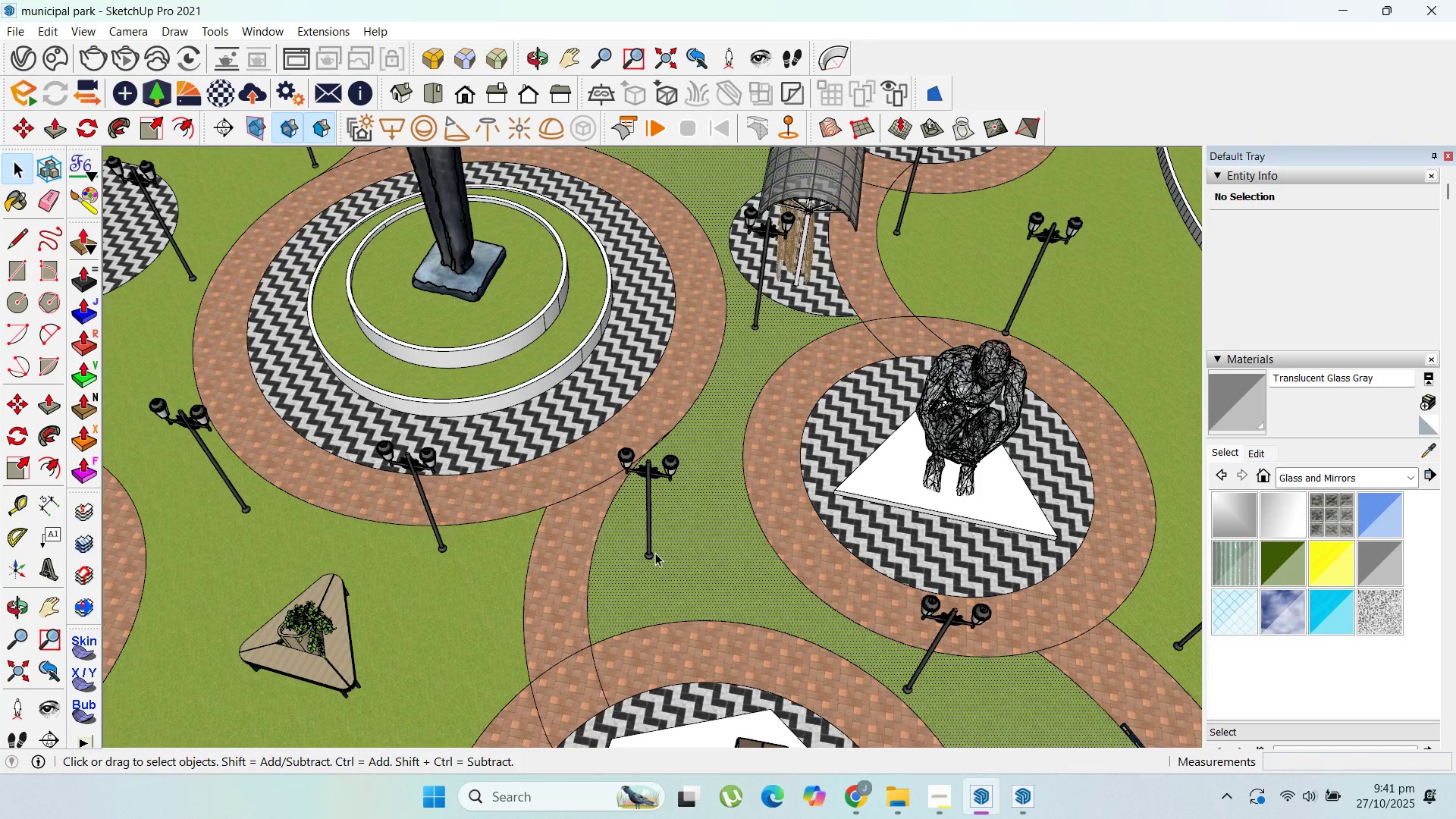 
left_click([655, 553])
 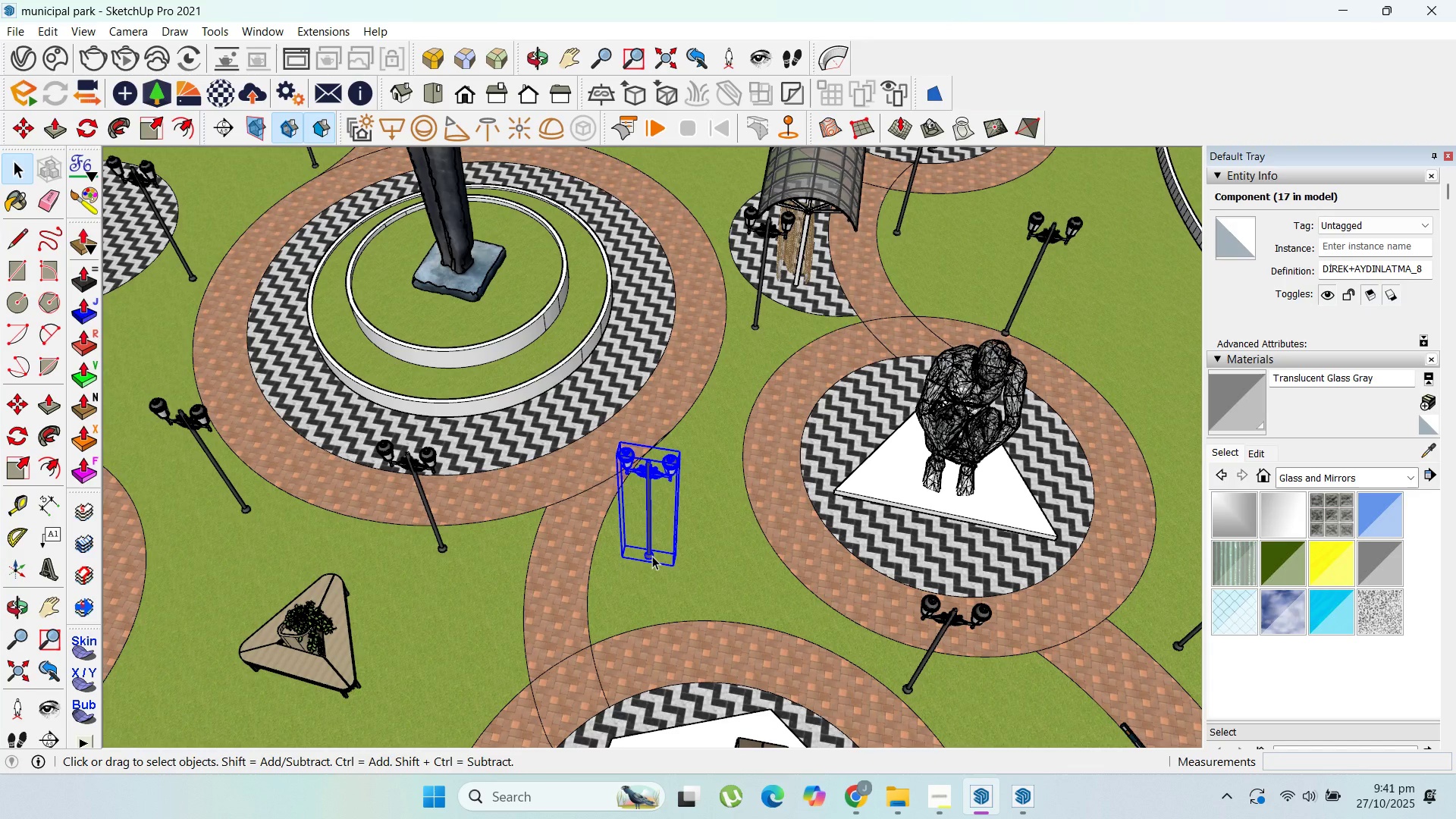 
scroll: coordinate [652, 559], scroll_direction: up, amount: 7.0
 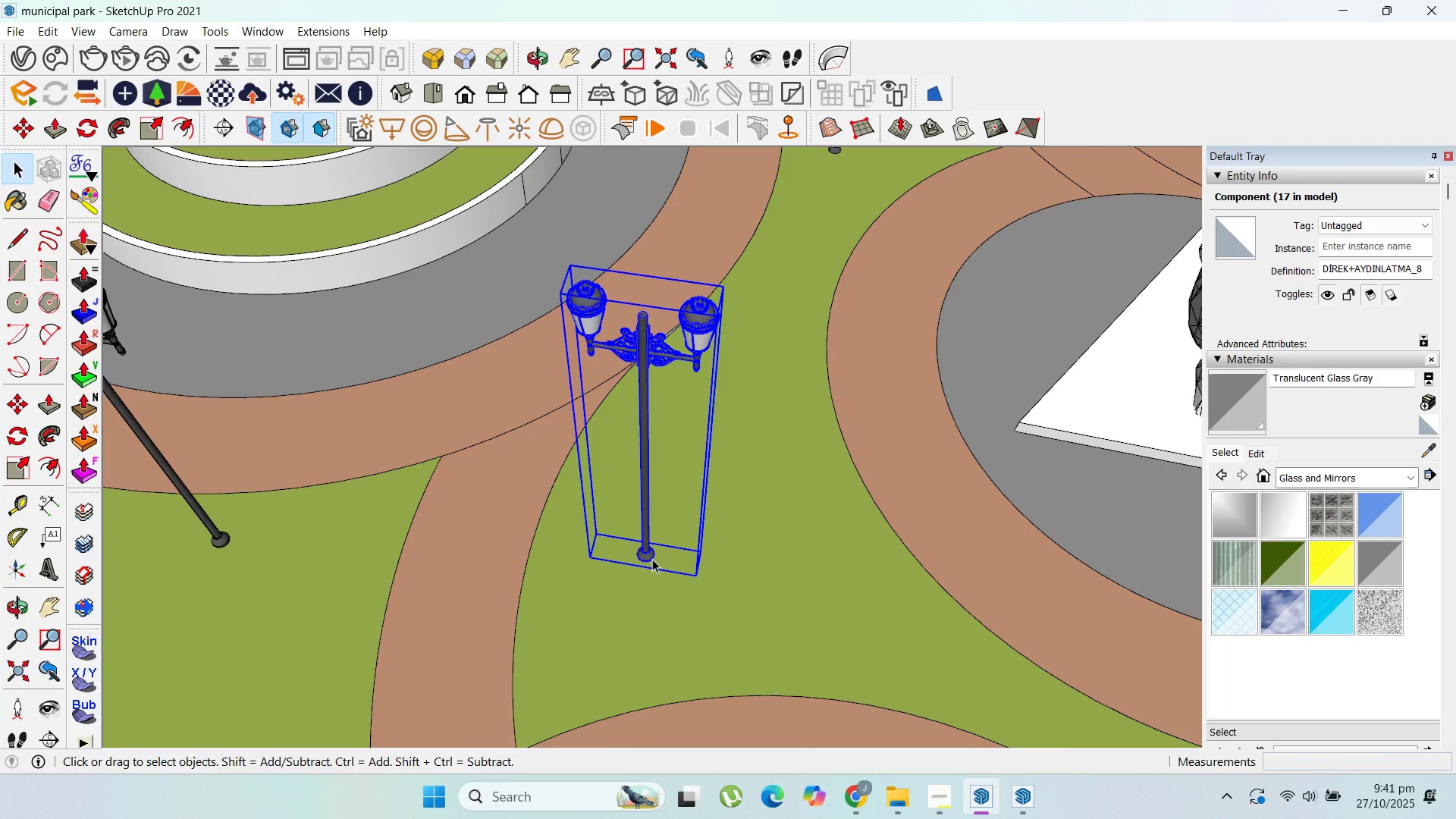 
key(Comma)
 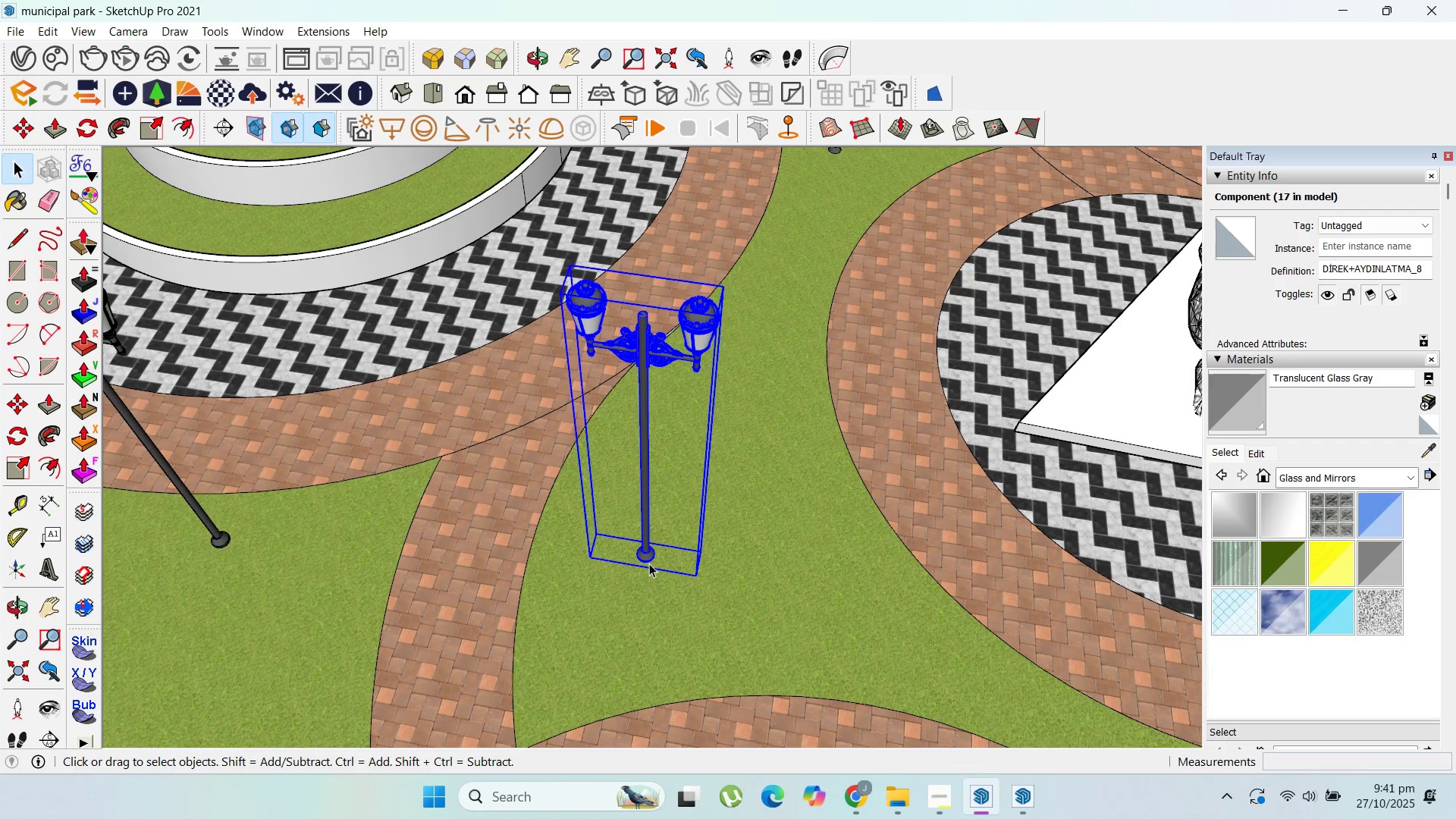 
key(M)
 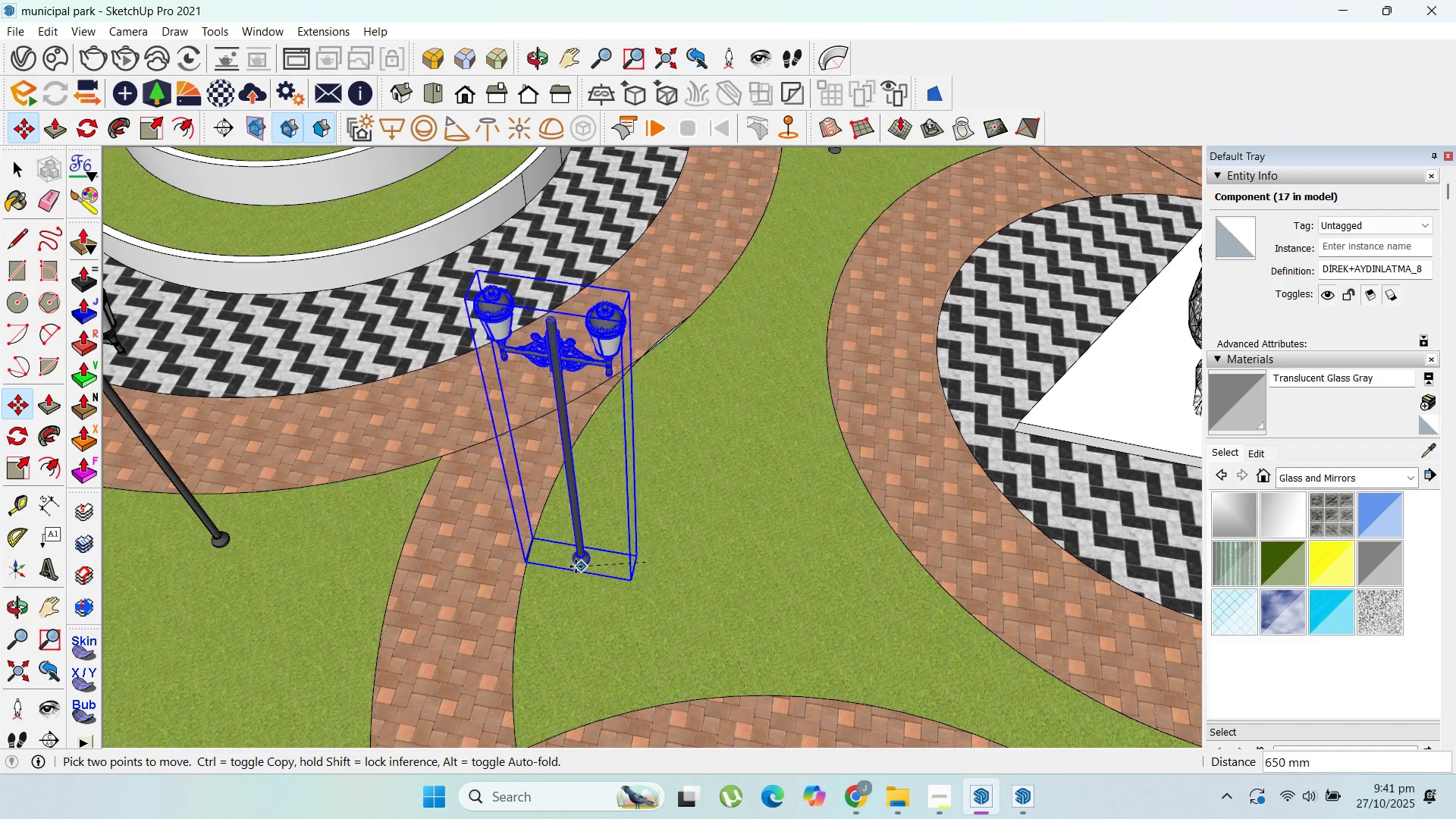 
left_click([564, 566])
 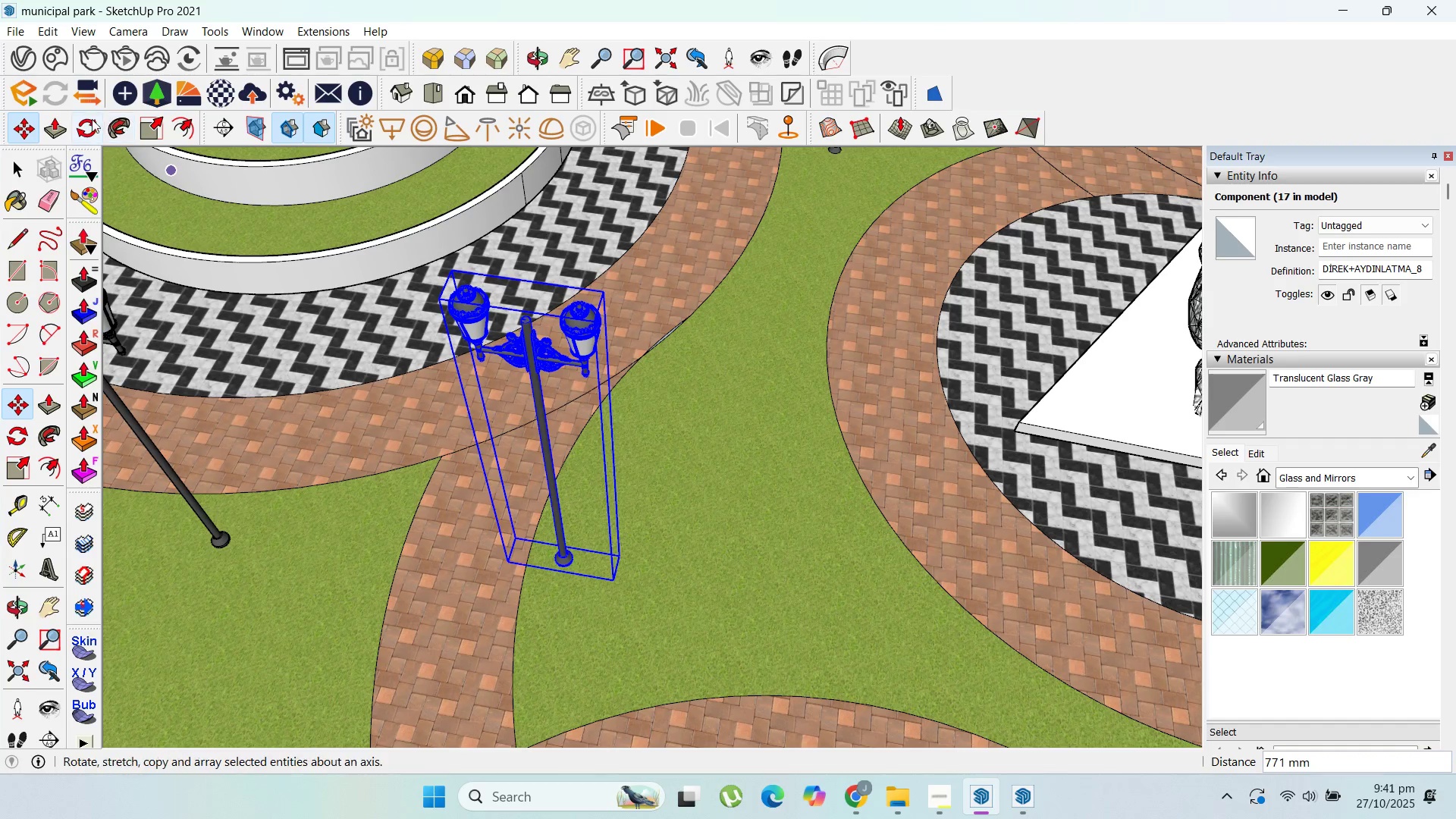 
left_click([83, 119])
 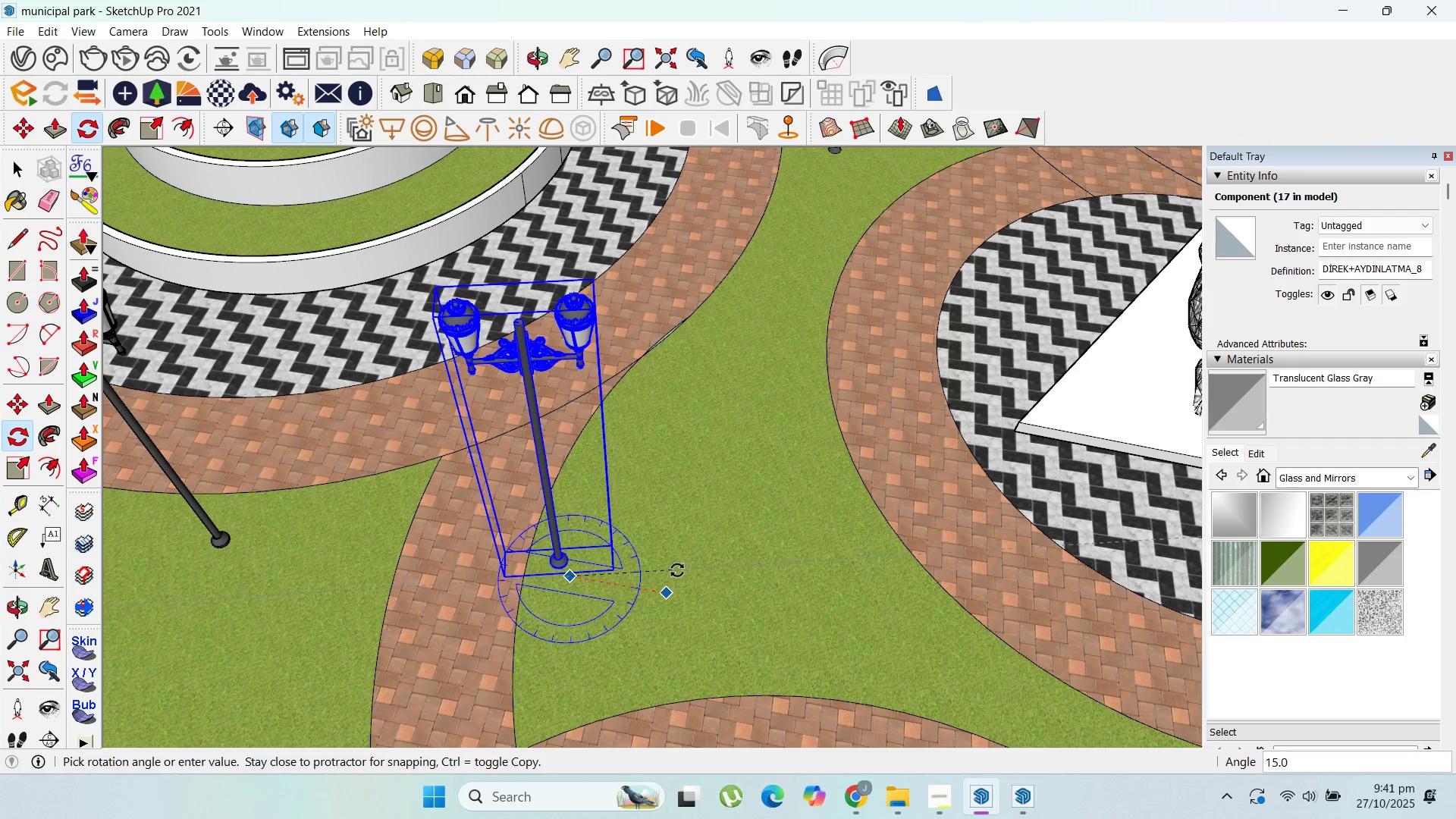 
left_click([689, 562])
 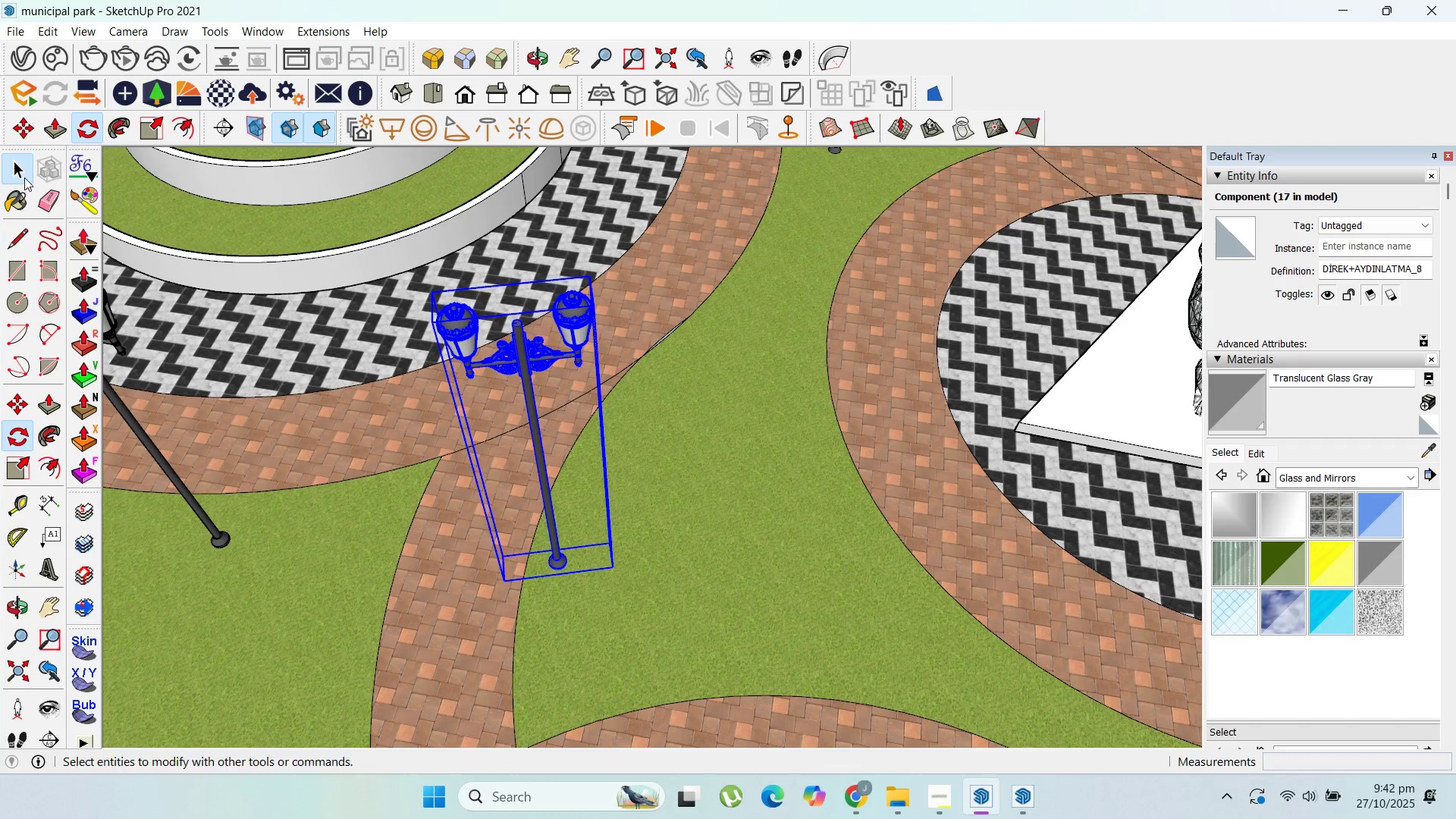 
scroll: coordinate [789, 446], scroll_direction: down, amount: 15.0
 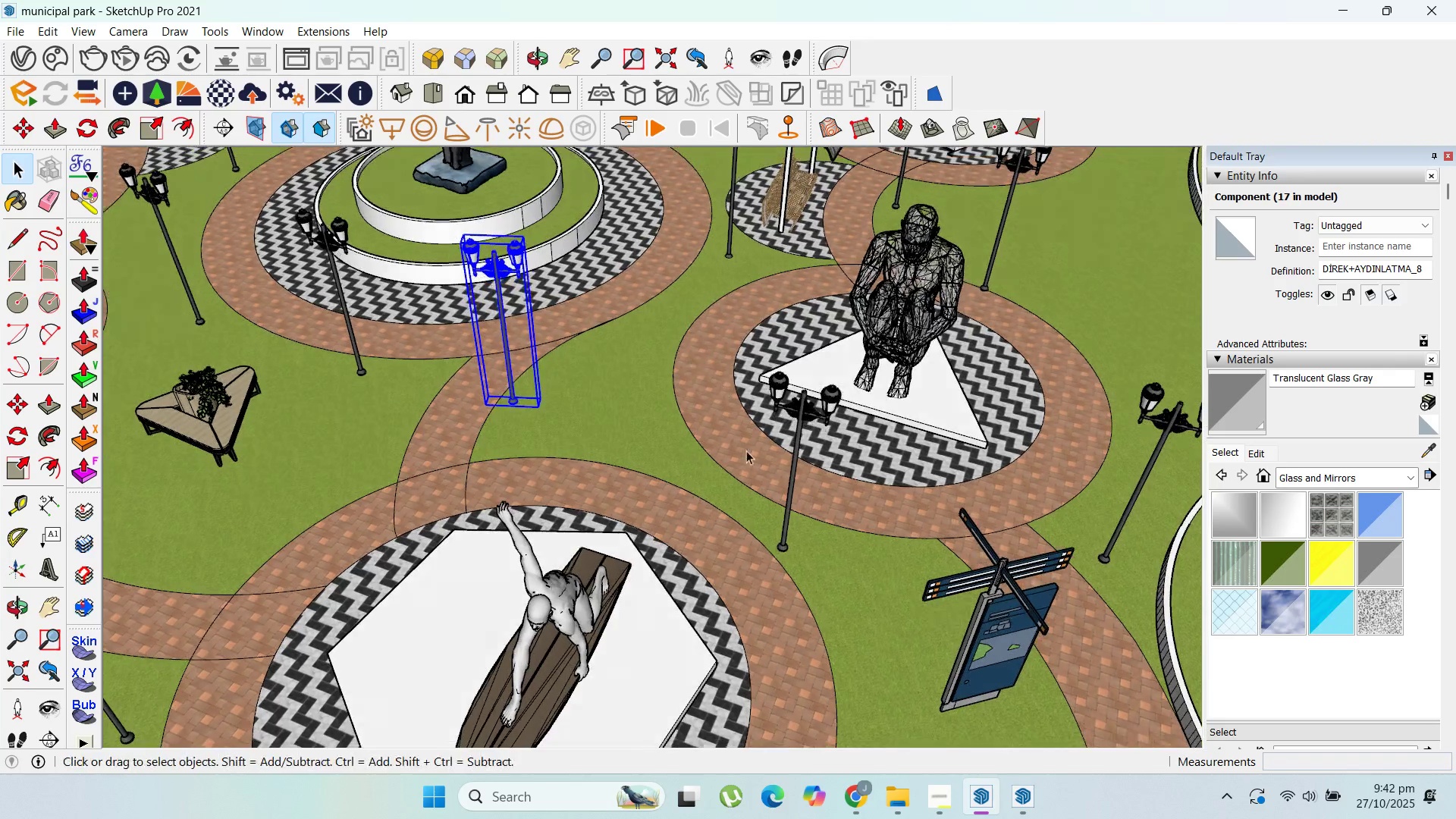 
scroll: coordinate [795, 513], scroll_direction: up, amount: 5.0
 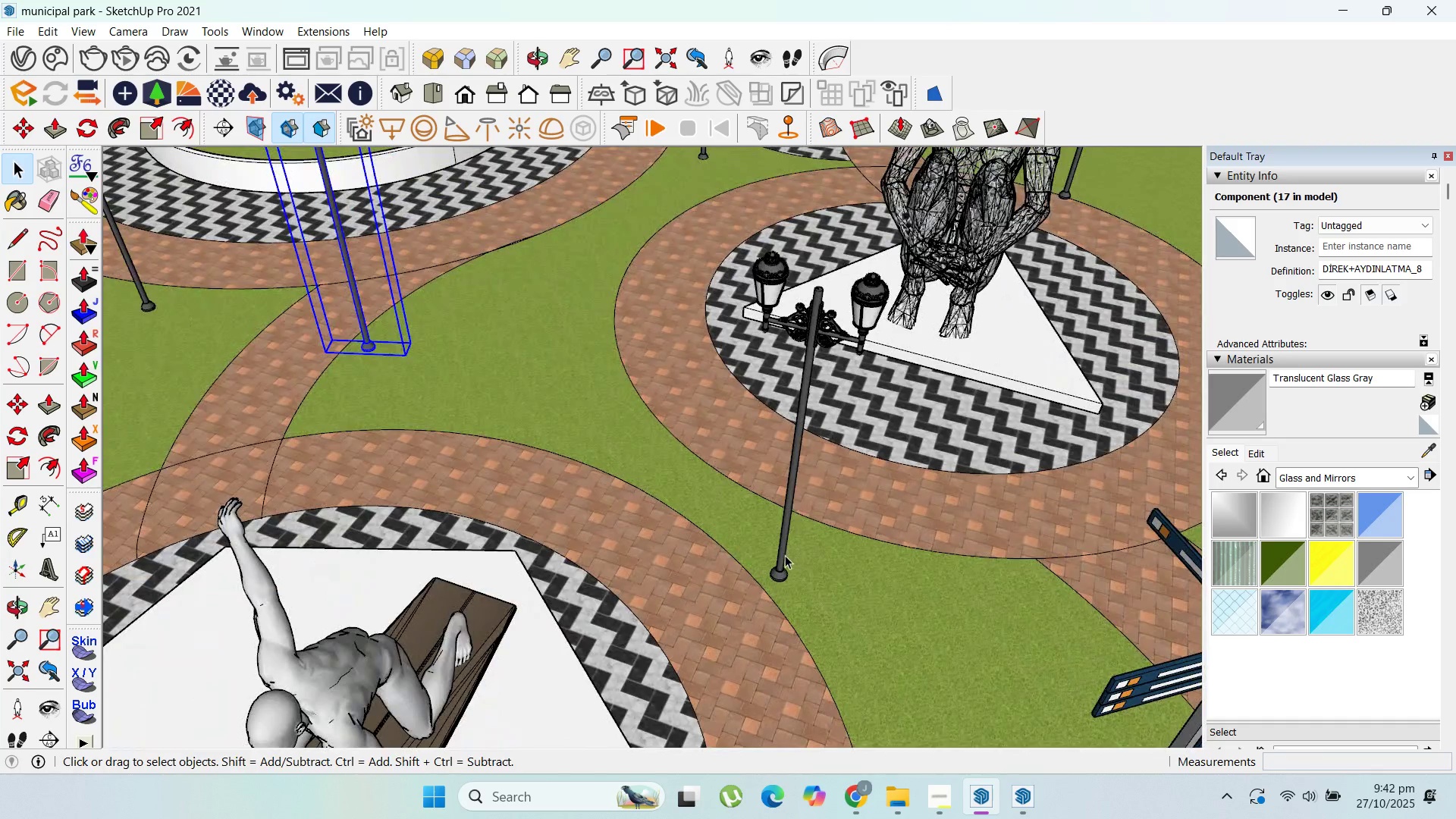 
left_click([785, 555])
 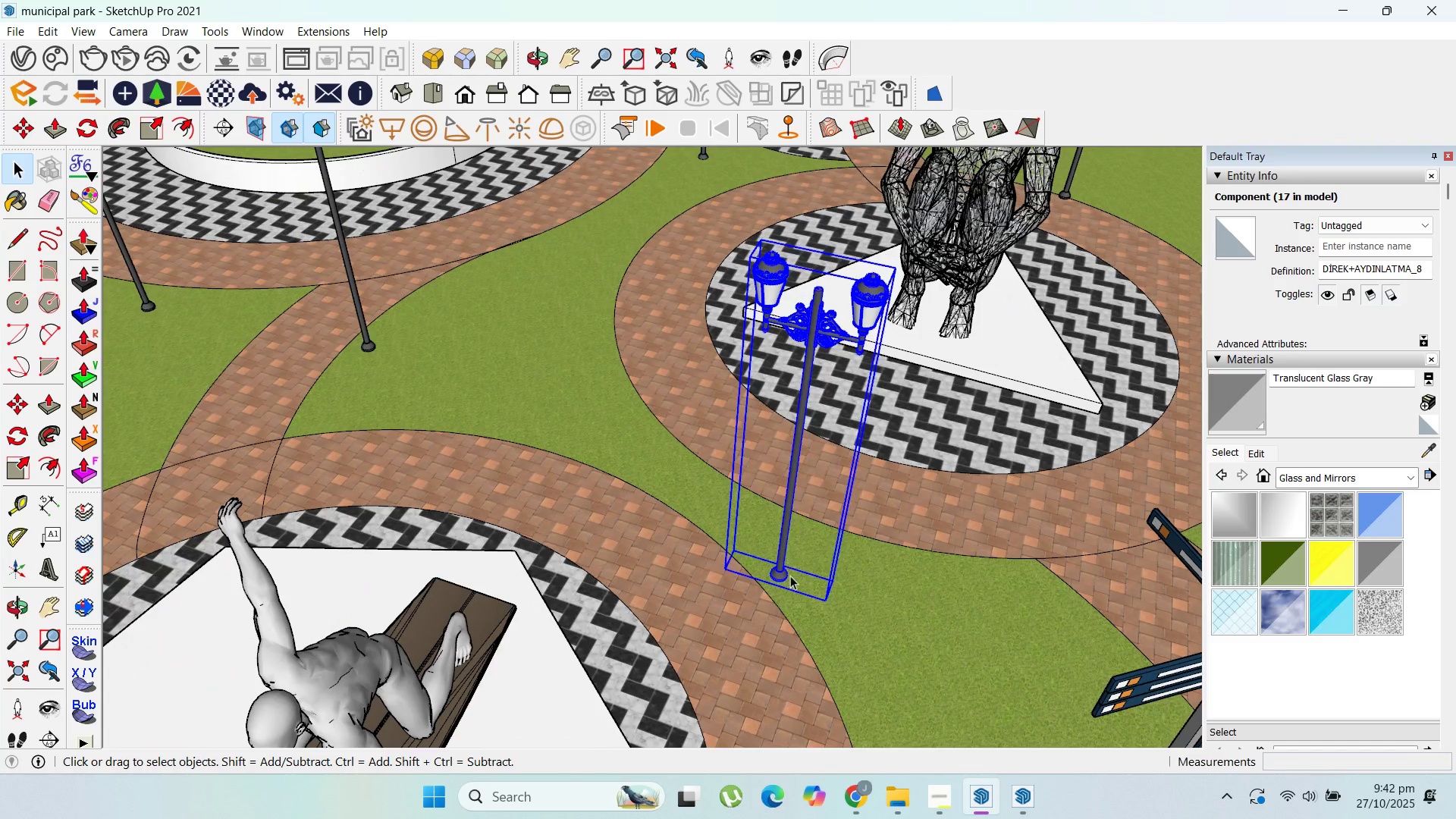 
scroll: coordinate [791, 582], scroll_direction: up, amount: 4.0
 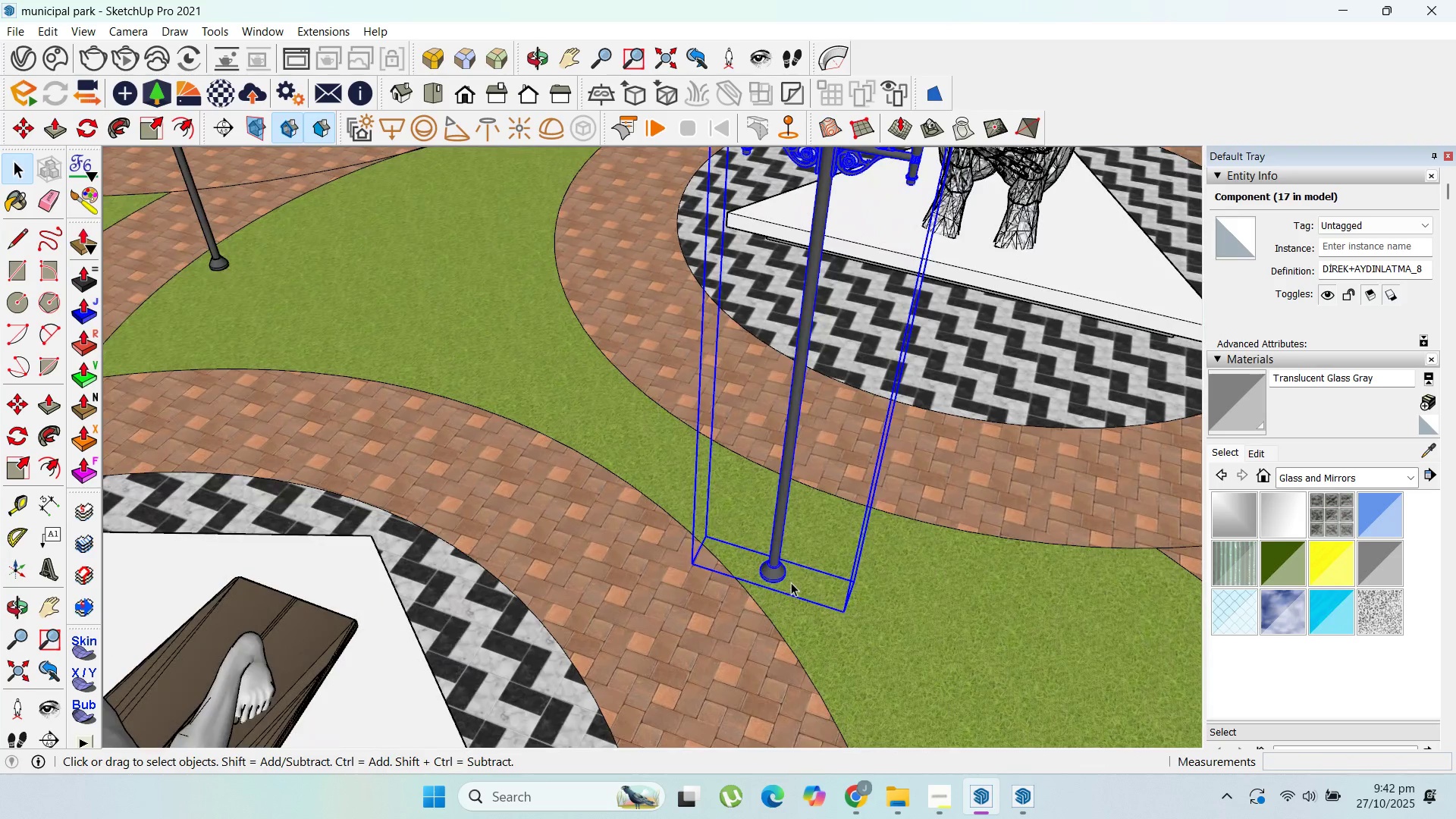 
key(M)
 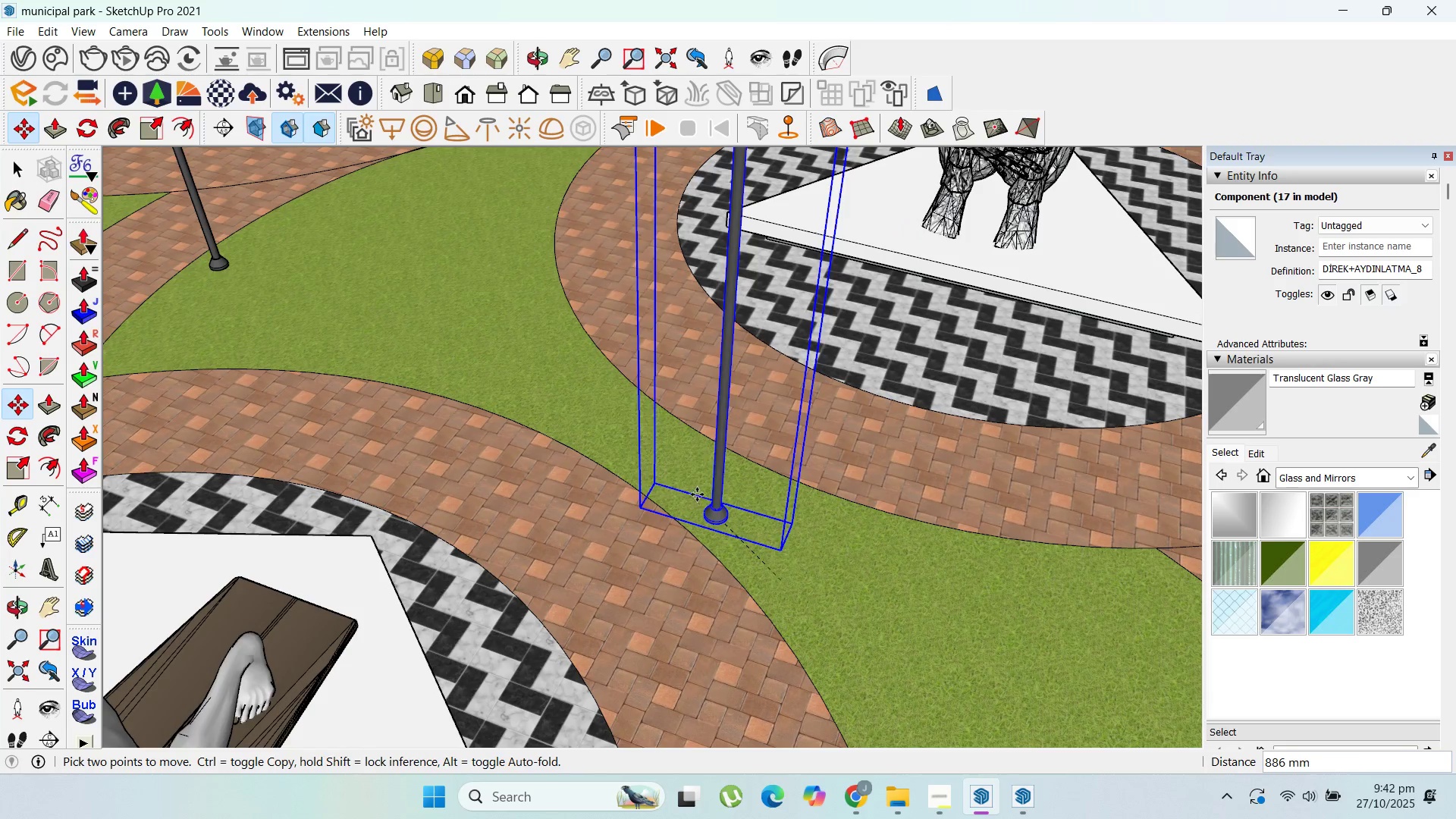 
left_click([696, 491])
 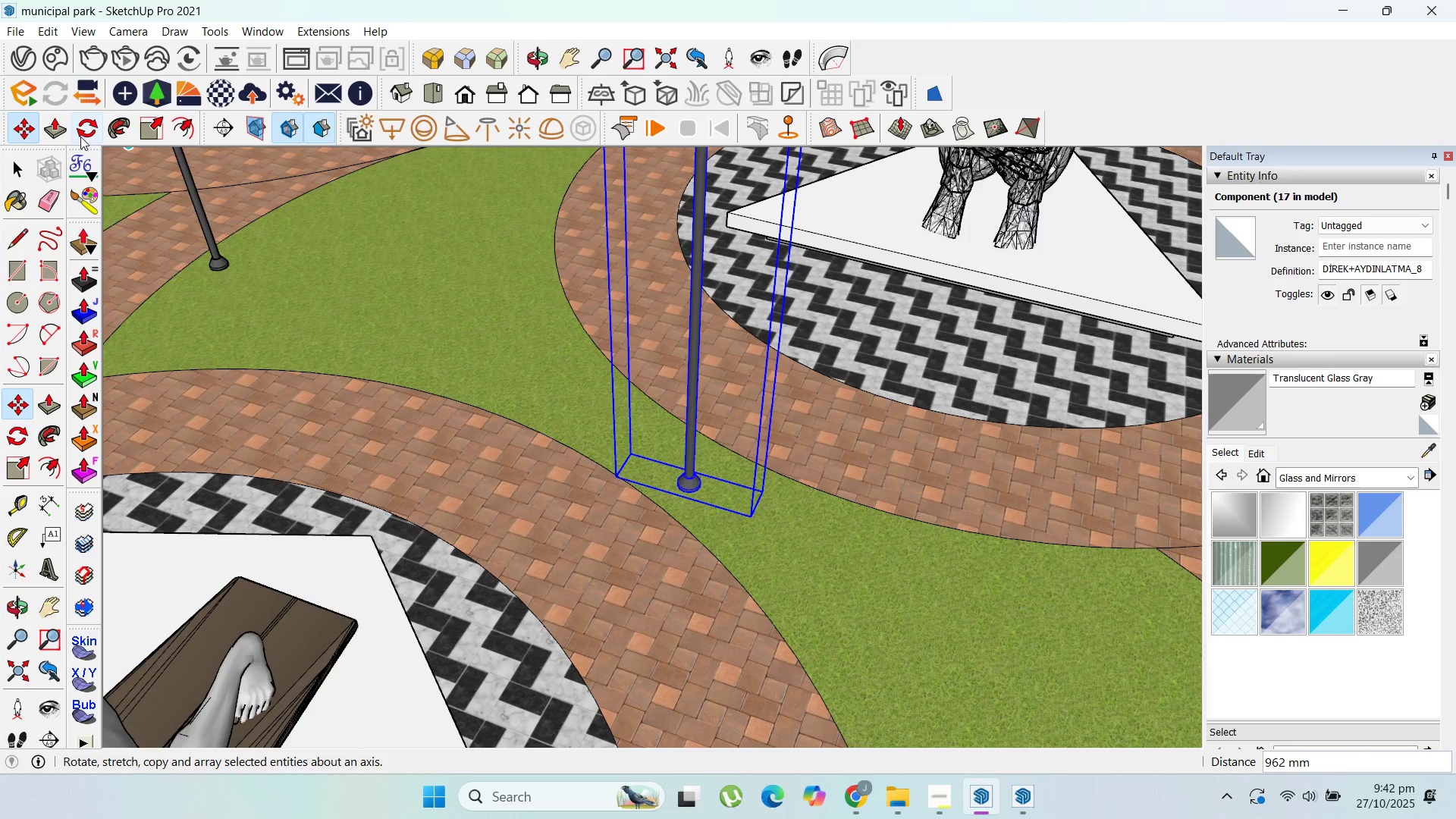 
left_click([78, 136])
 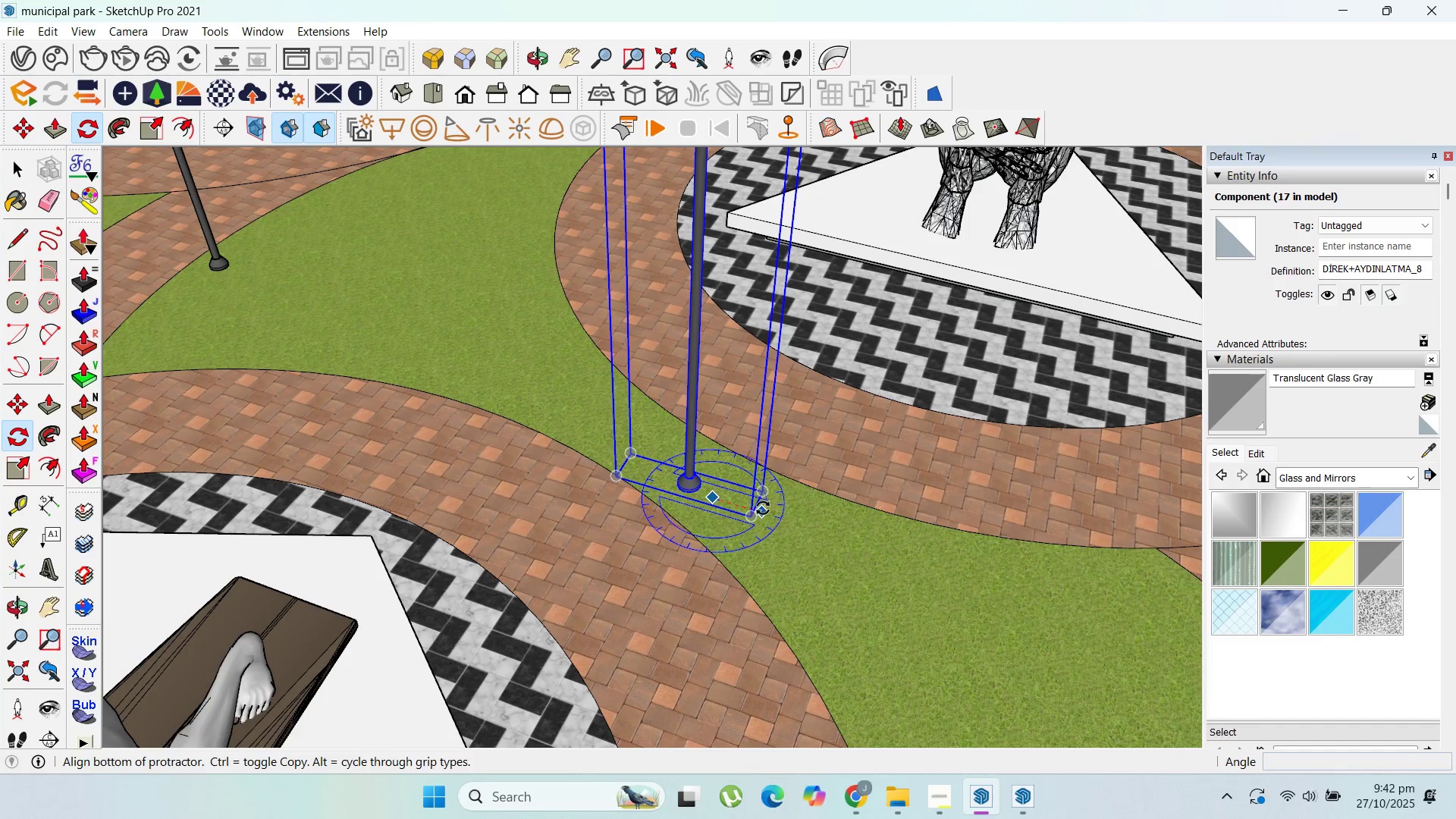 
left_click([763, 509])
 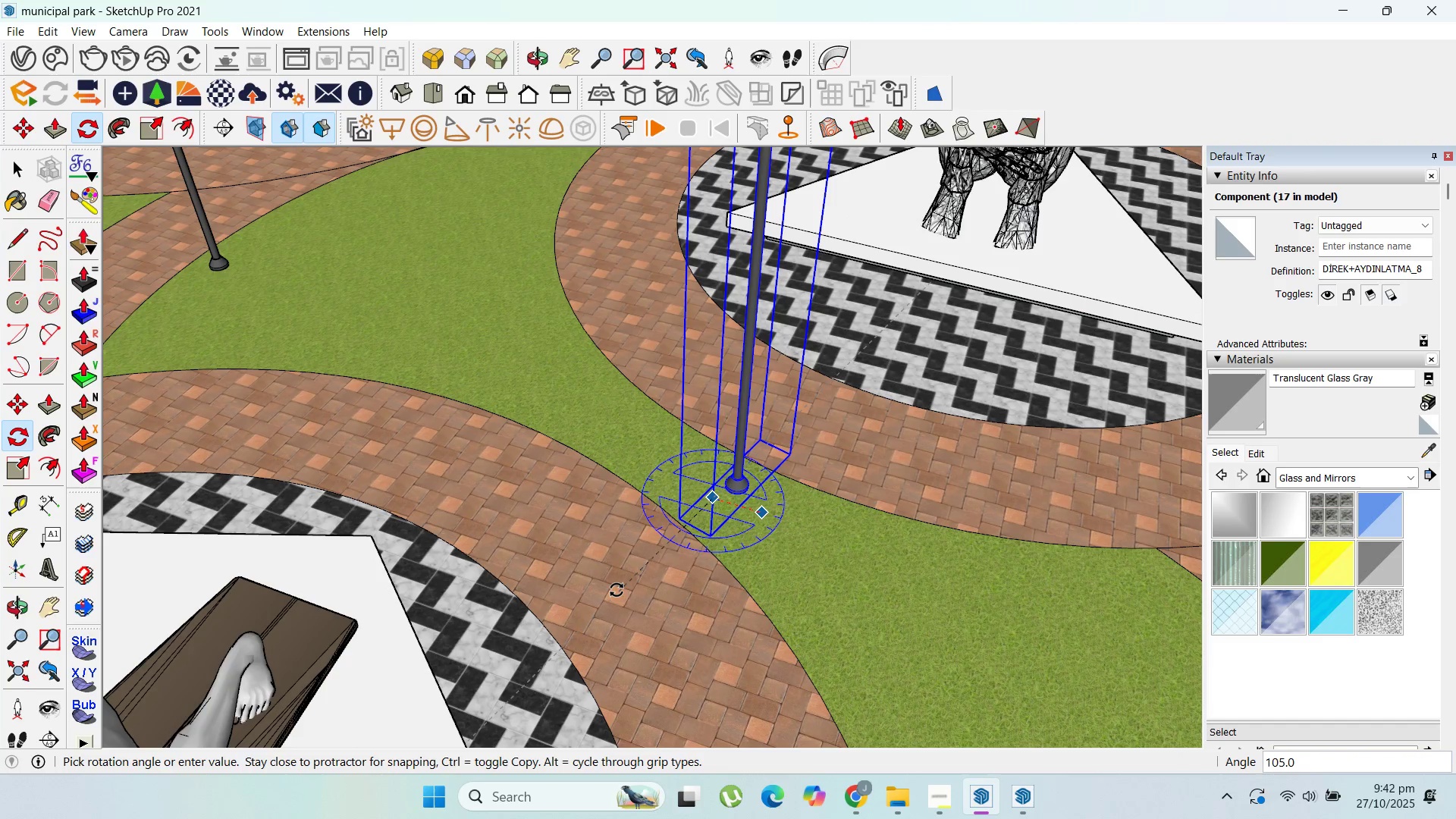 
left_click([617, 590])
 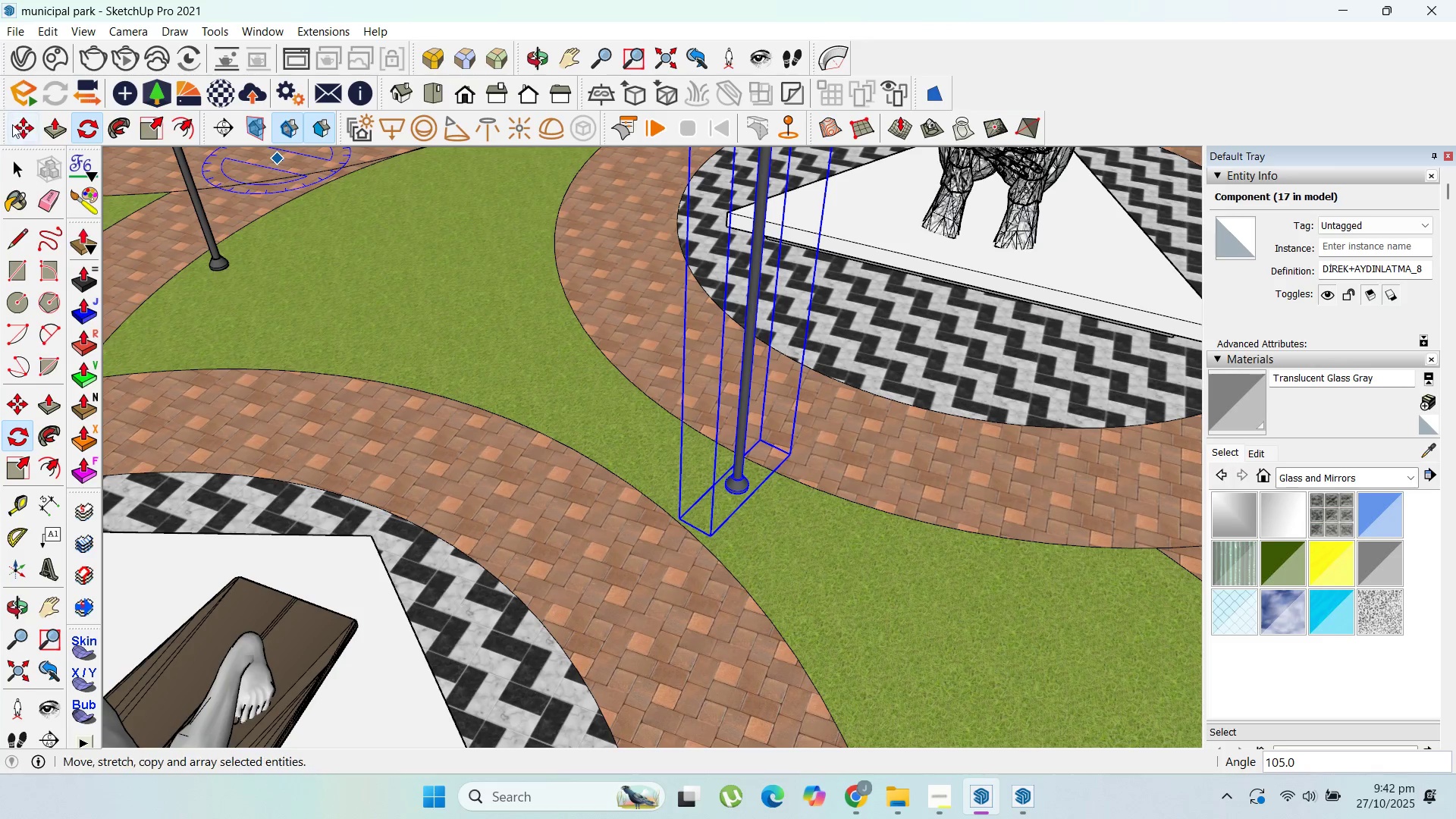 
left_click([27, 142])
 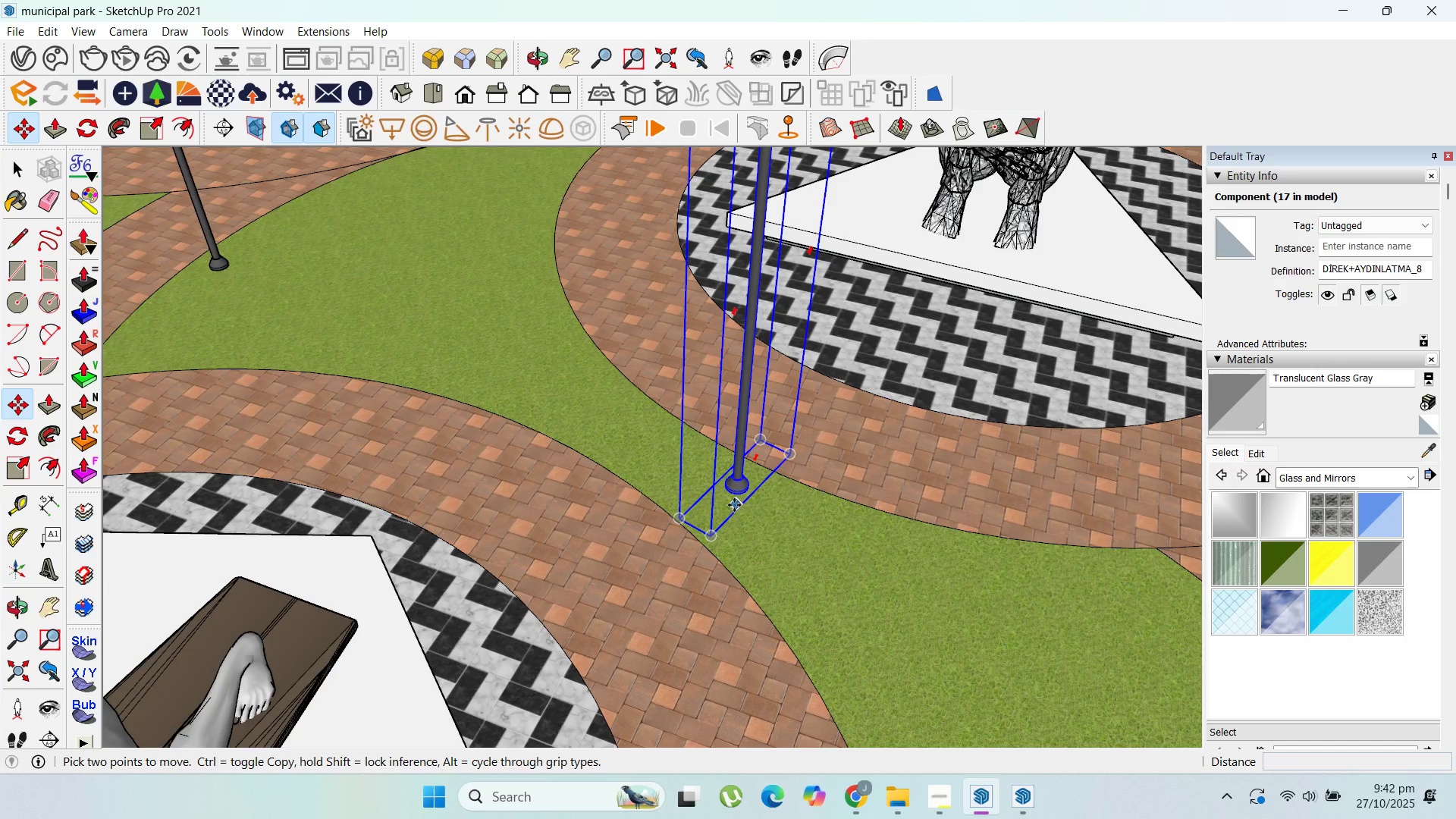 
left_click([734, 505])
 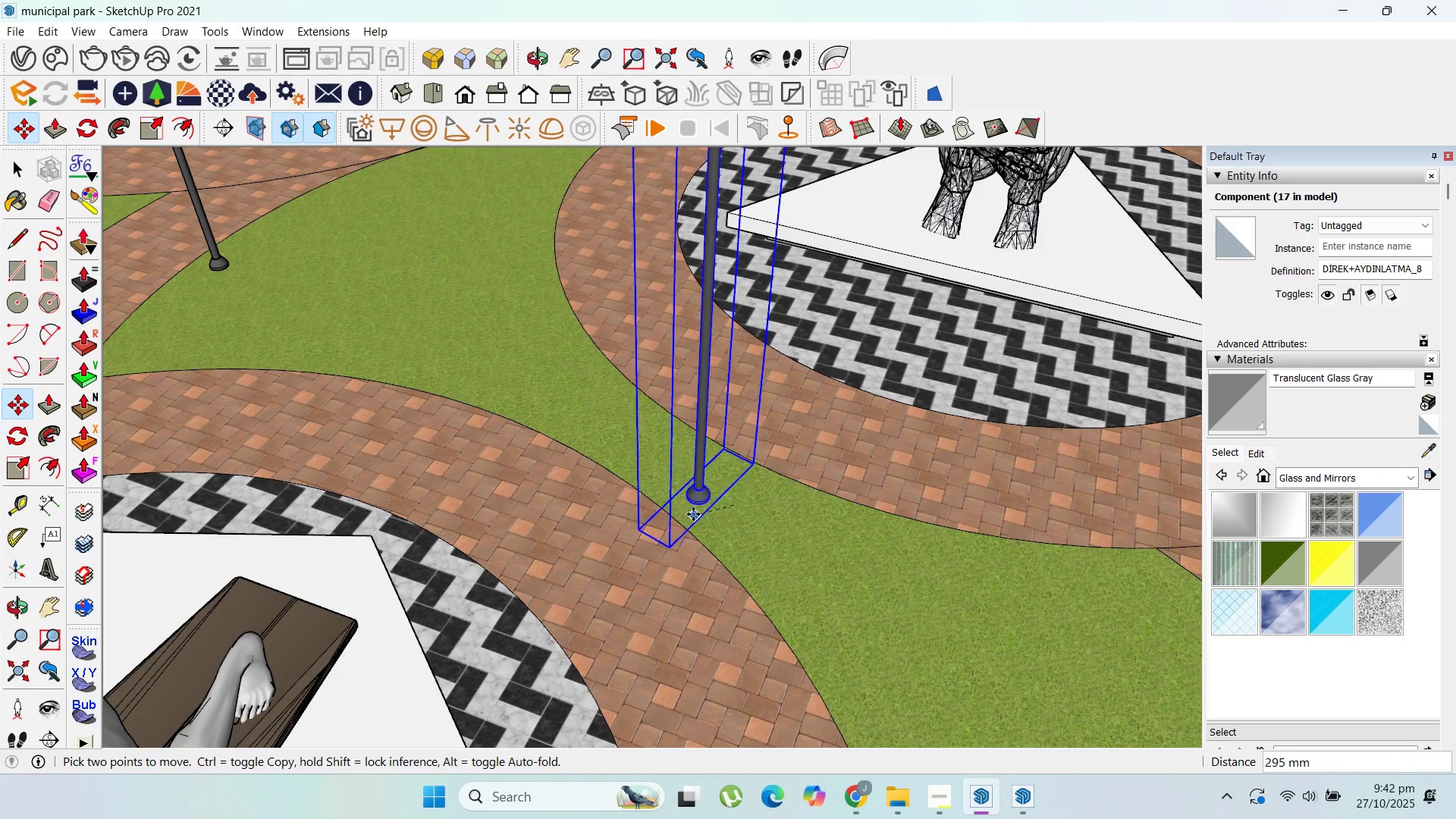 
left_click([692, 513])
 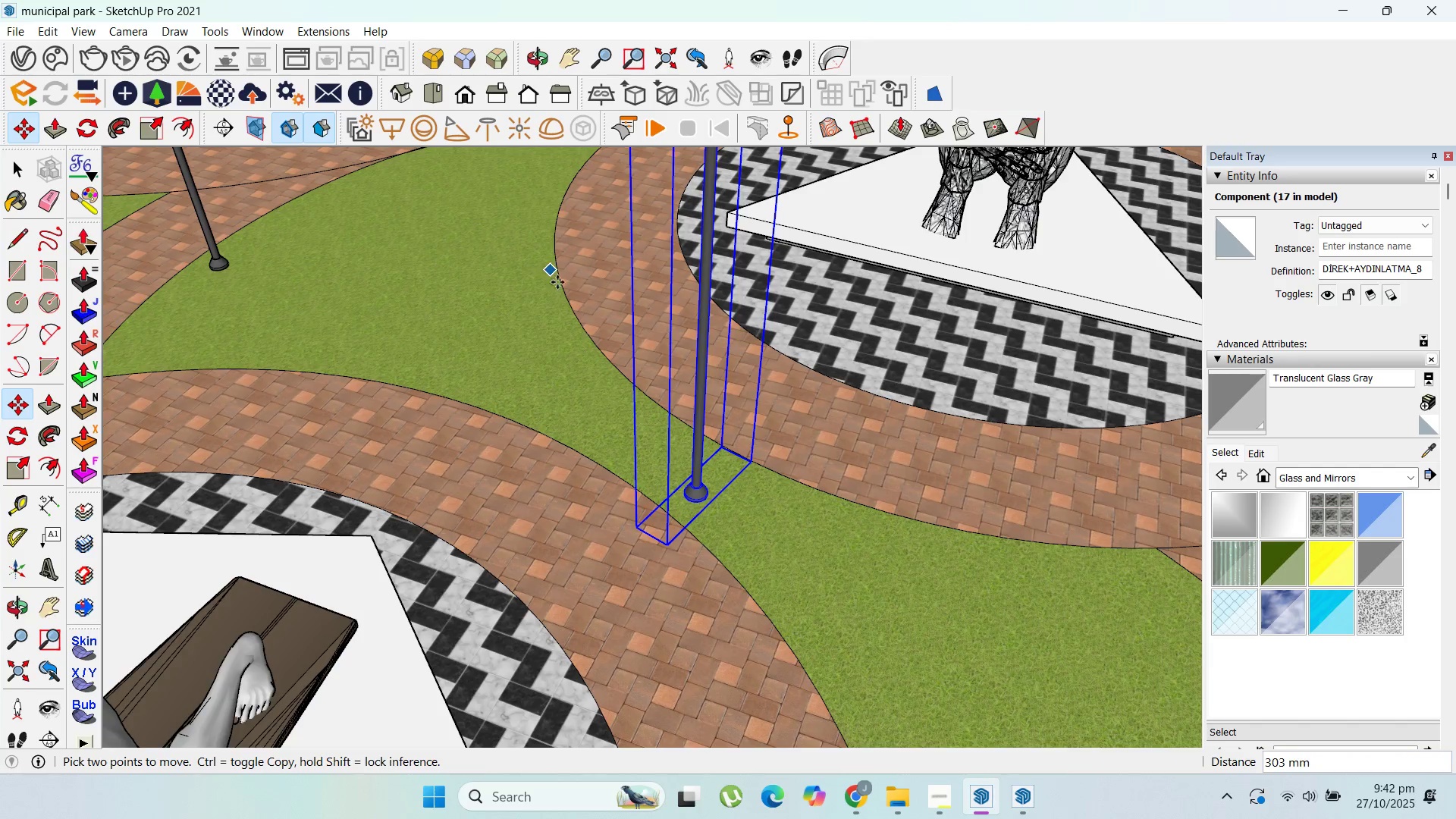 
scroll: coordinate [742, 453], scroll_direction: down, amount: 11.0
 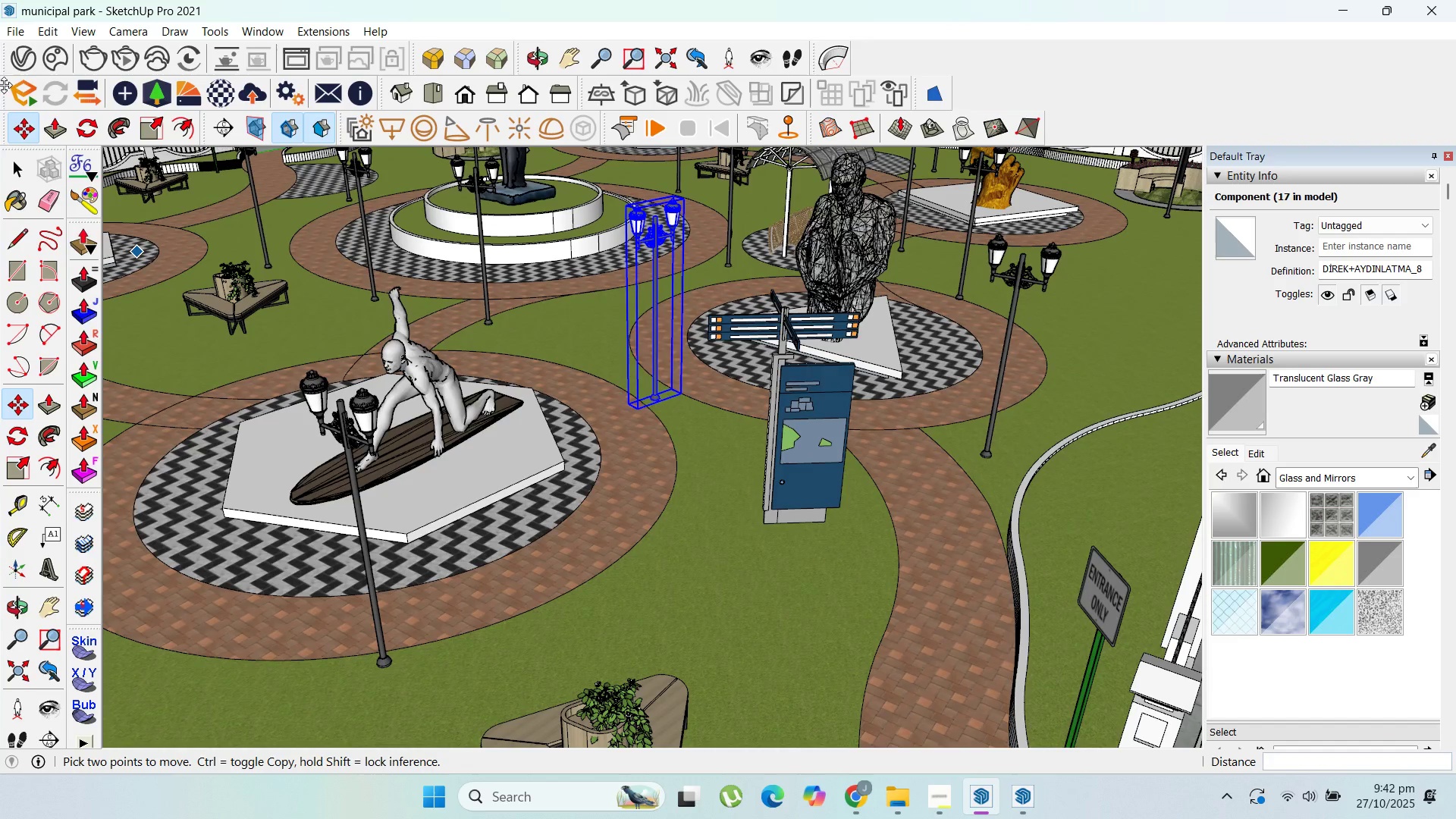 
left_click([24, 161])
 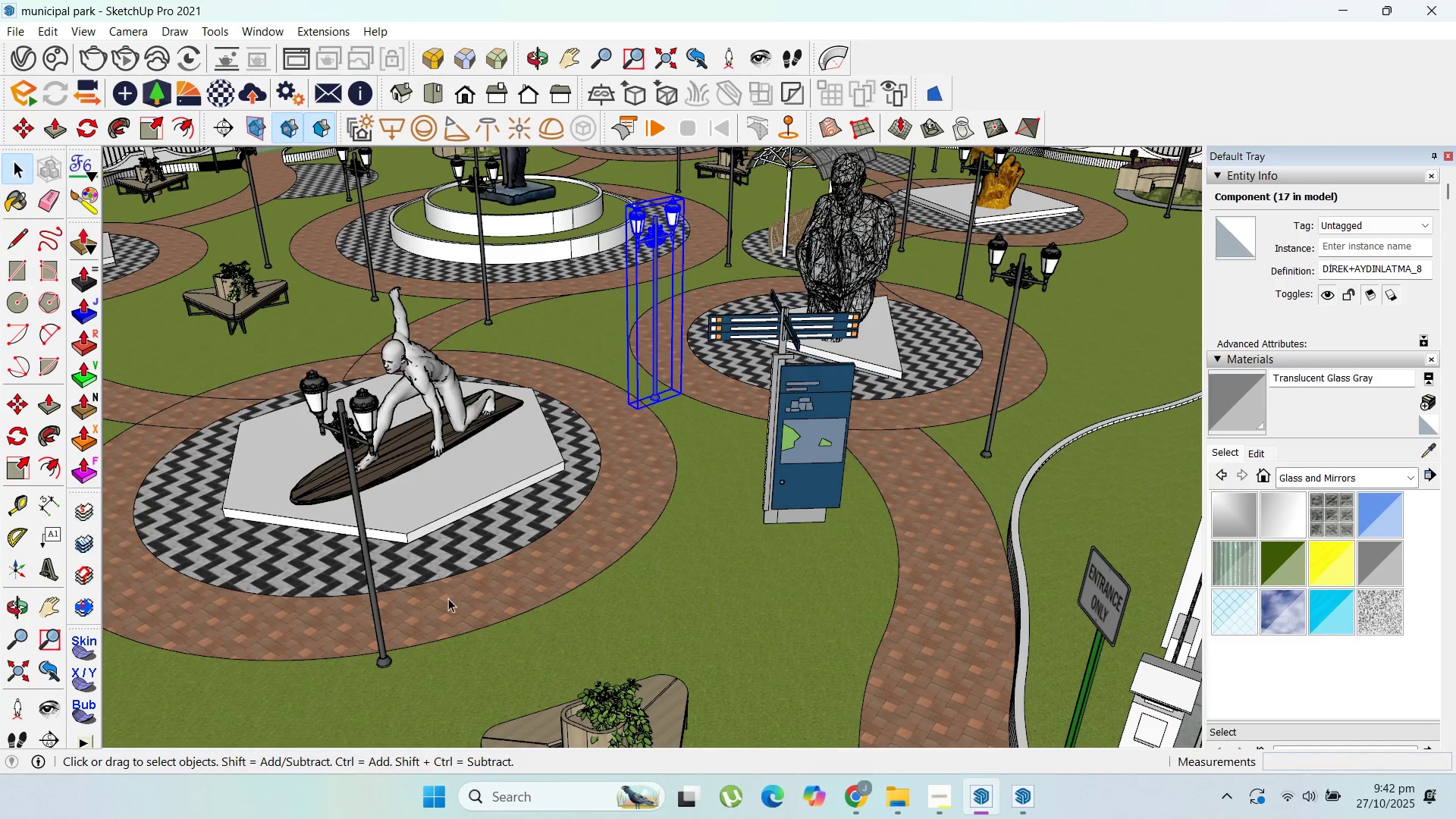 
scroll: coordinate [451, 601], scroll_direction: up, amount: 2.0
 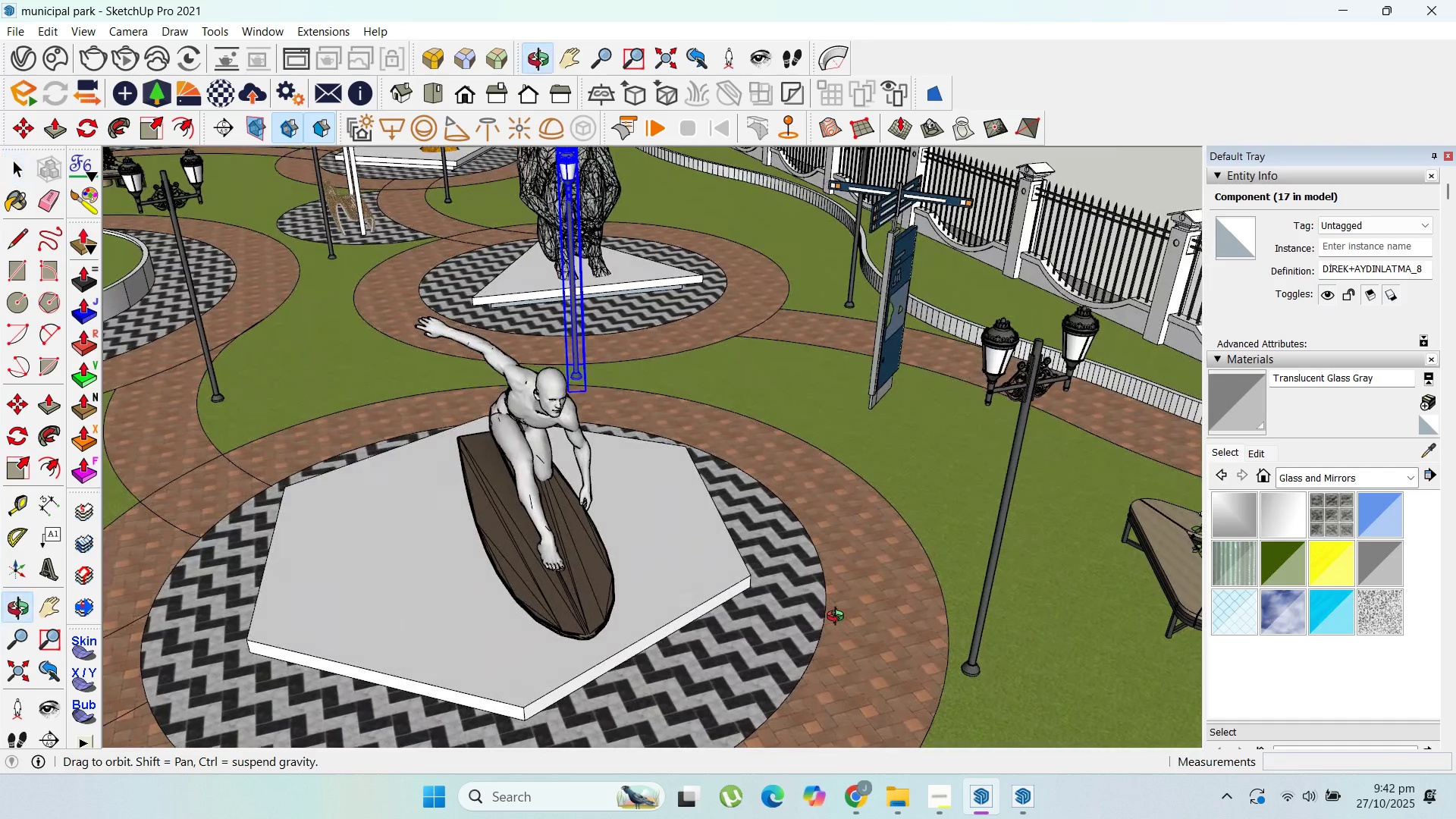 
scroll: coordinate [786, 491], scroll_direction: down, amount: 9.0
 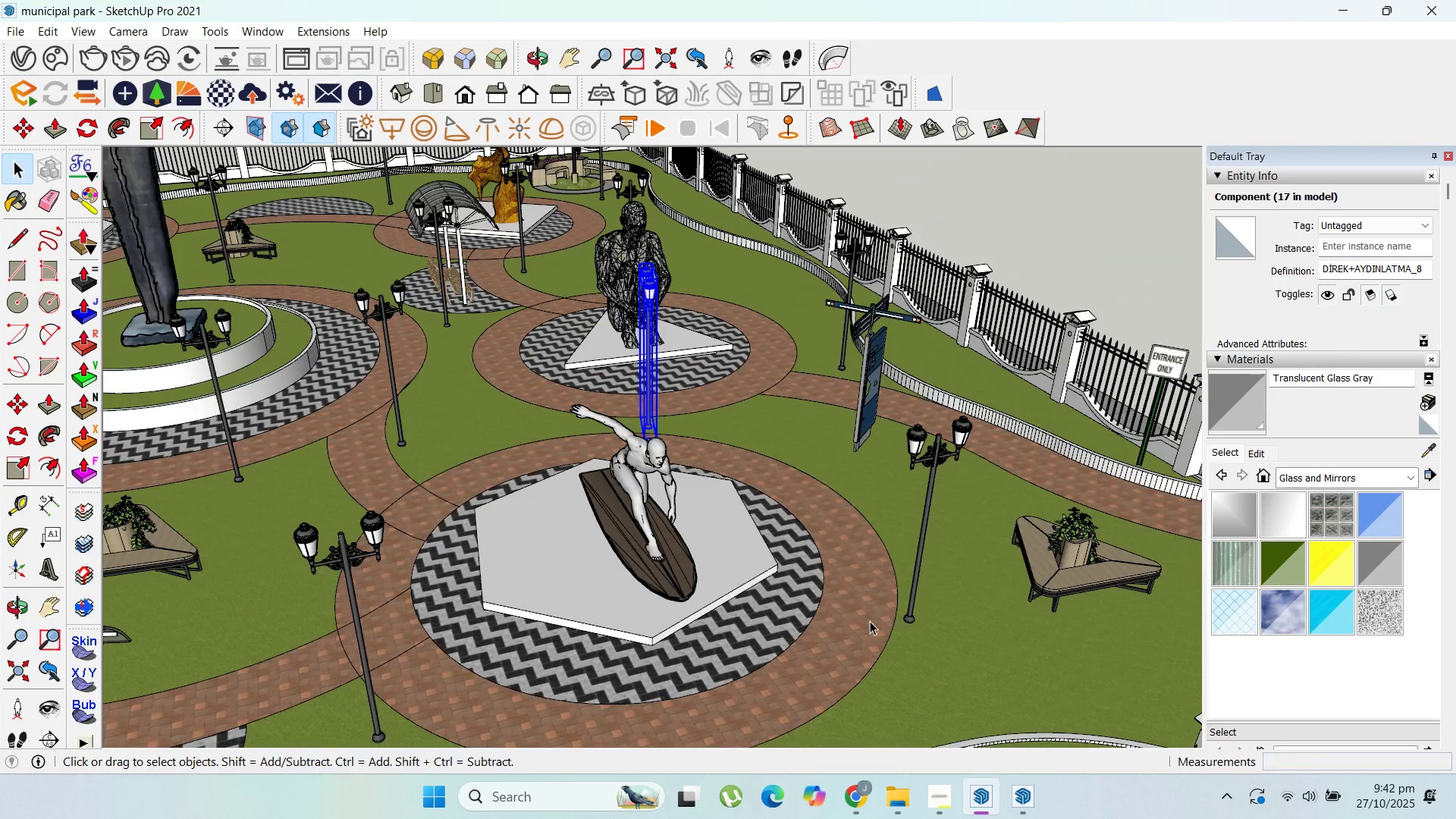 
scroll: coordinate [908, 617], scroll_direction: up, amount: 1.0
 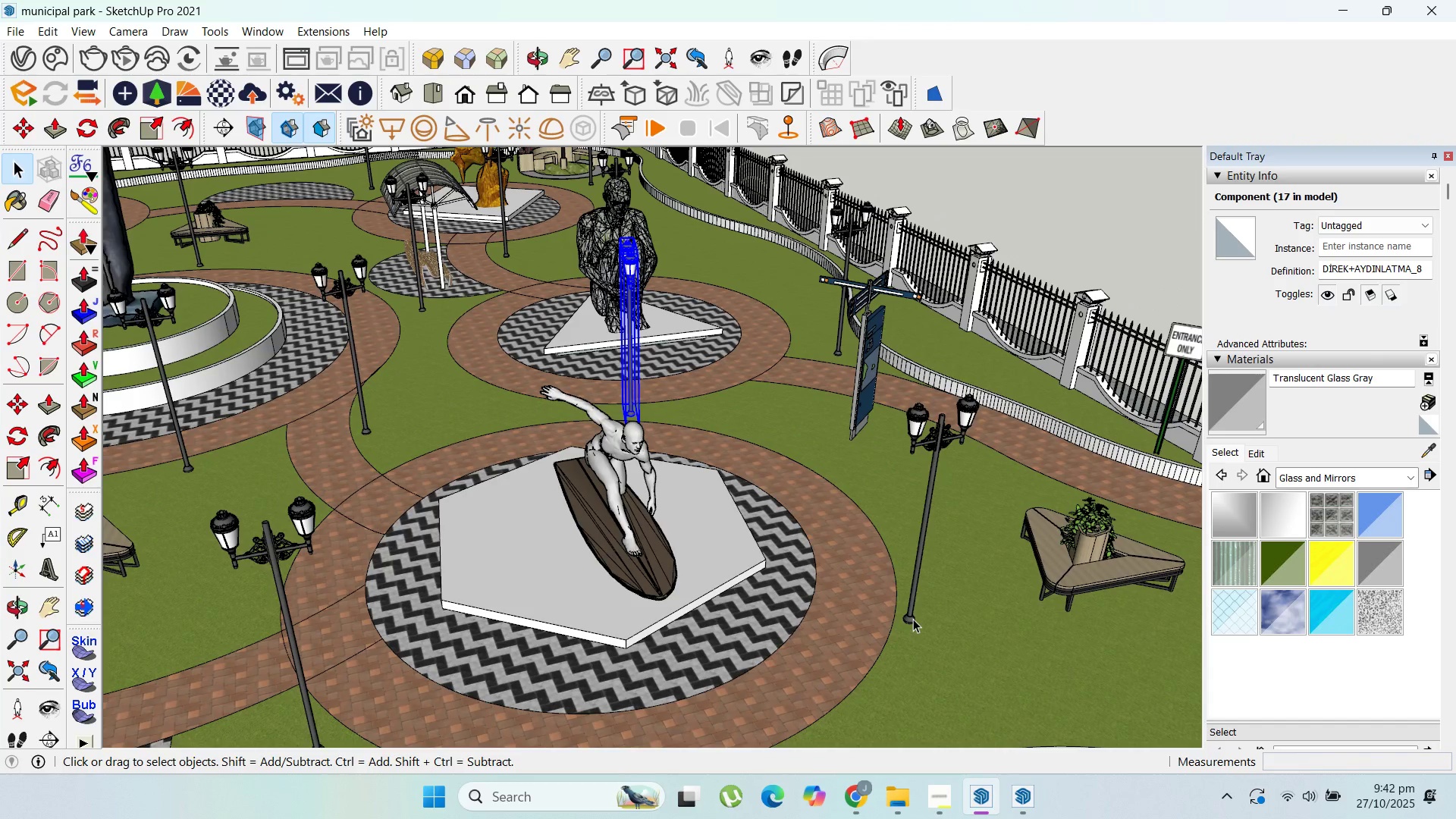 
left_click([913, 619])
 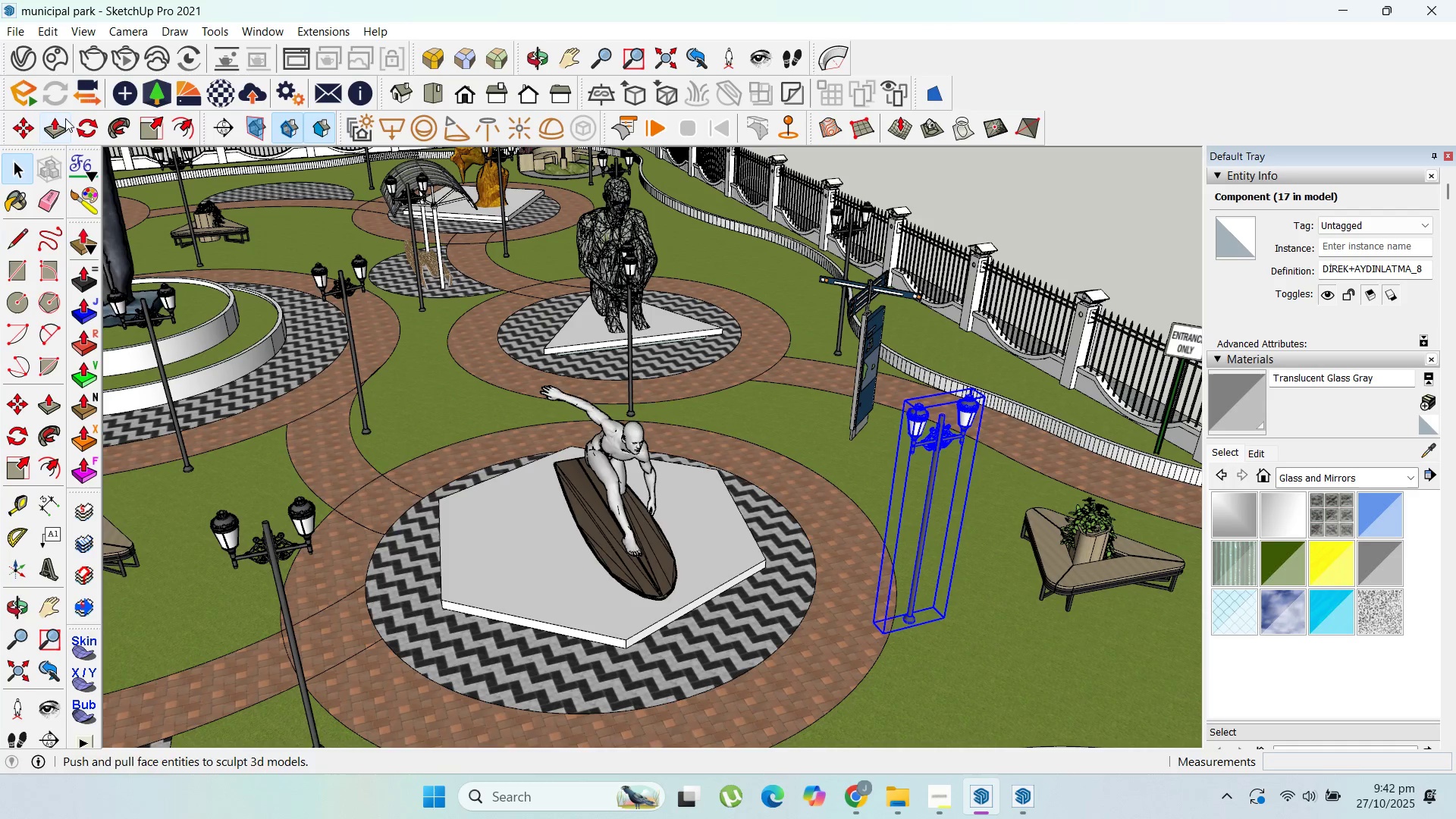 
left_click([93, 130])
 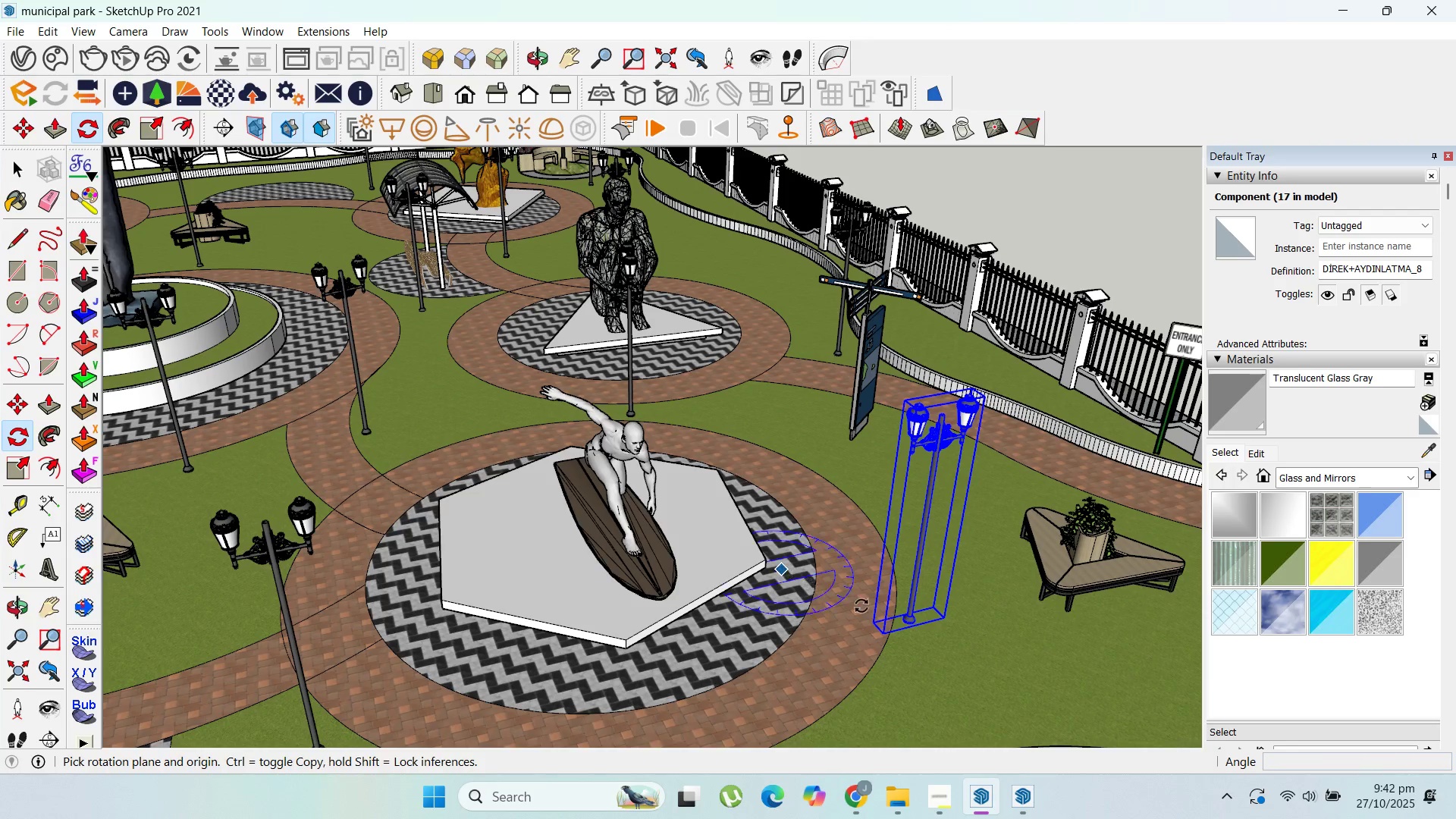 
scroll: coordinate [918, 639], scroll_direction: up, amount: 19.0
 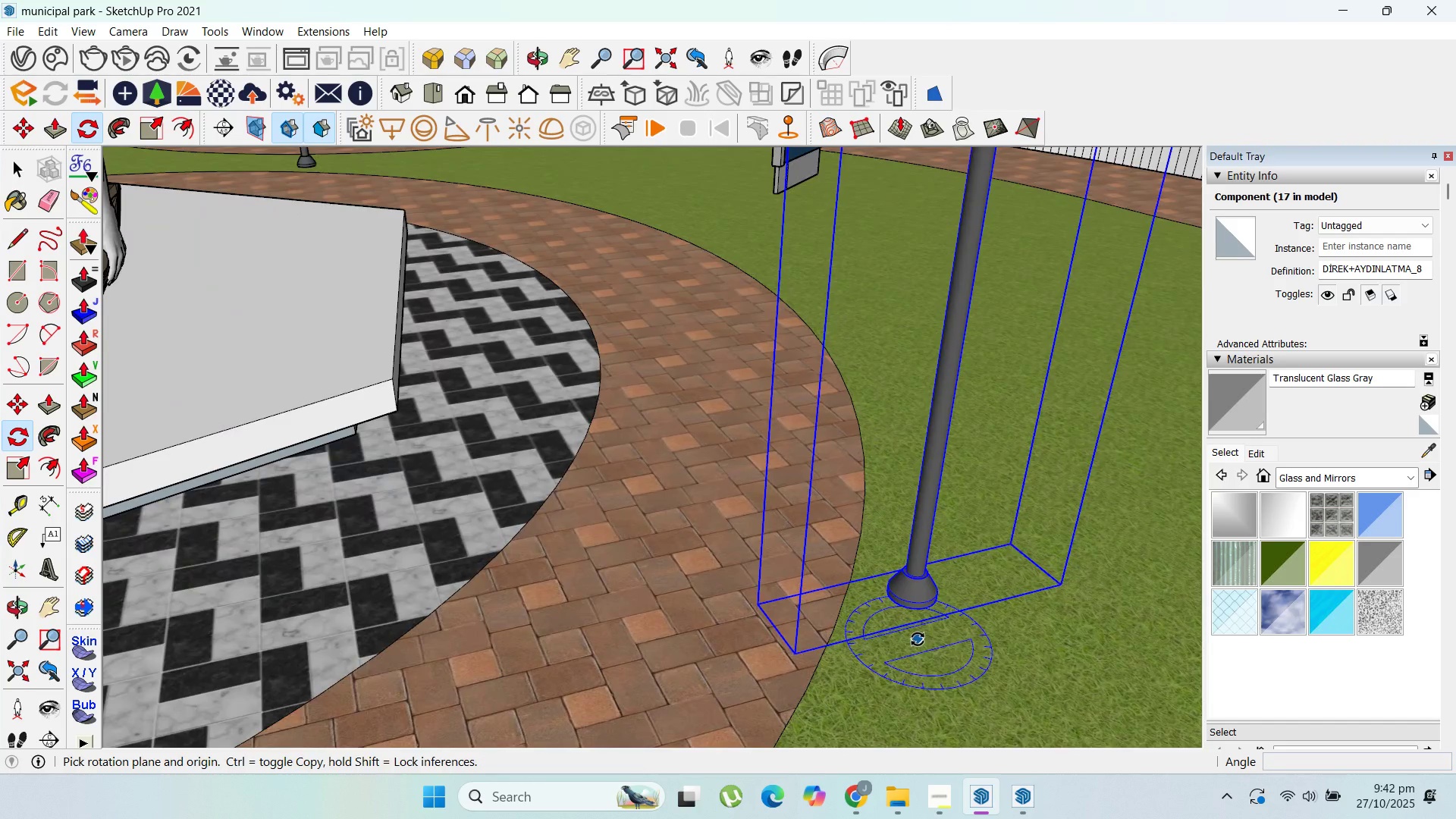 
left_click([918, 639])
 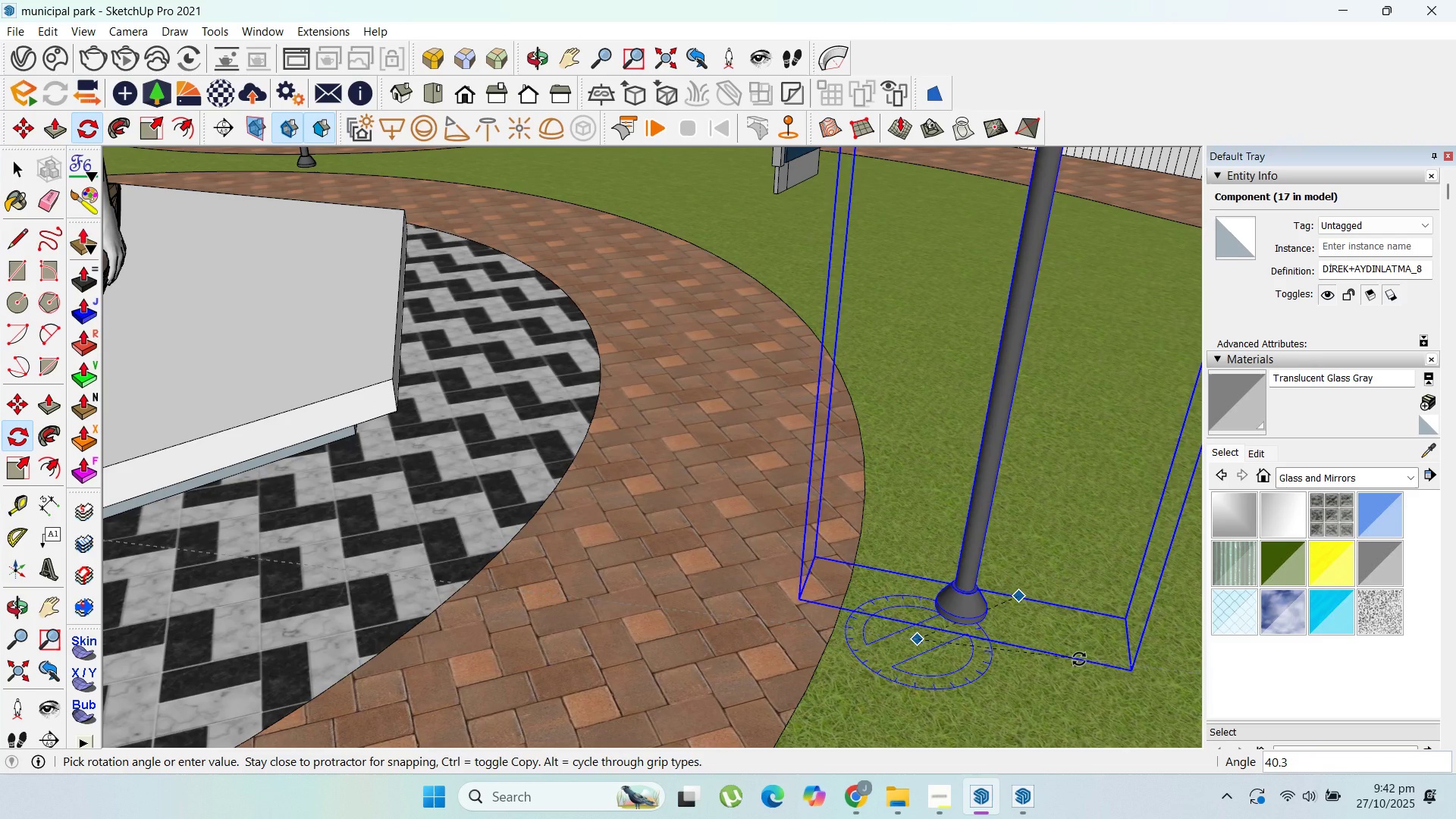 
left_click([1079, 663])
 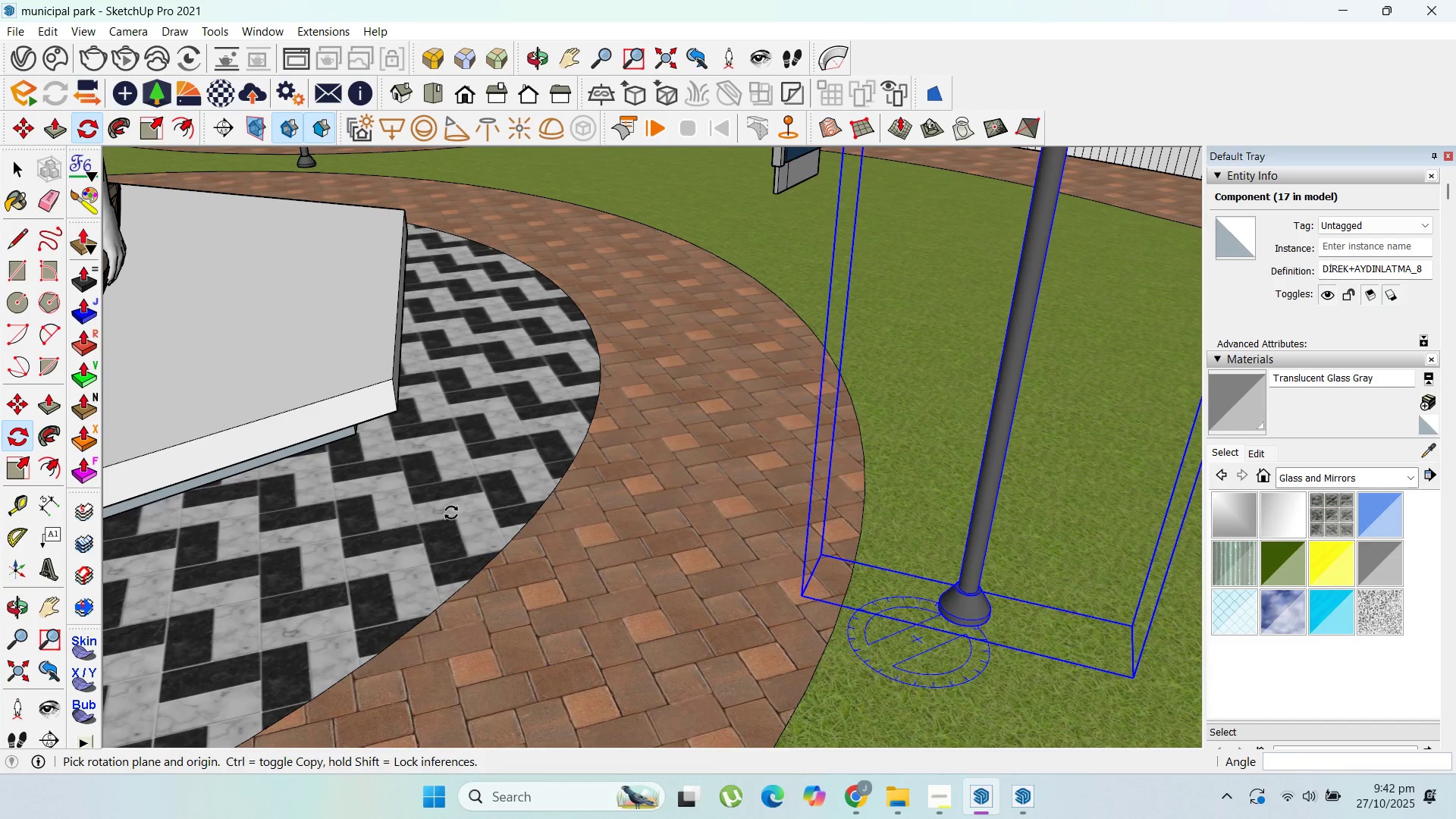 
scroll: coordinate [675, 613], scroll_direction: down, amount: 11.0
 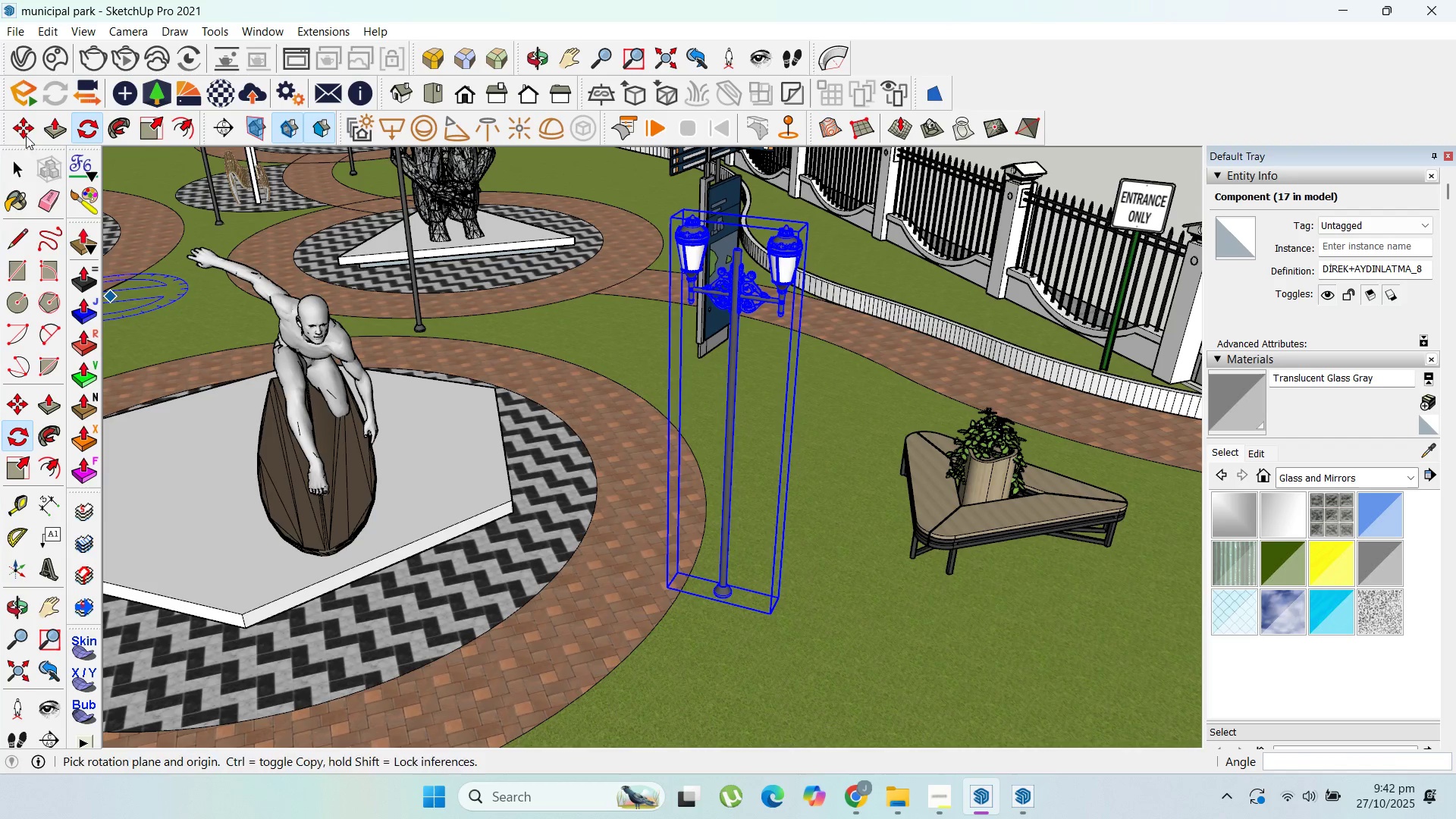 
left_click([26, 121])
 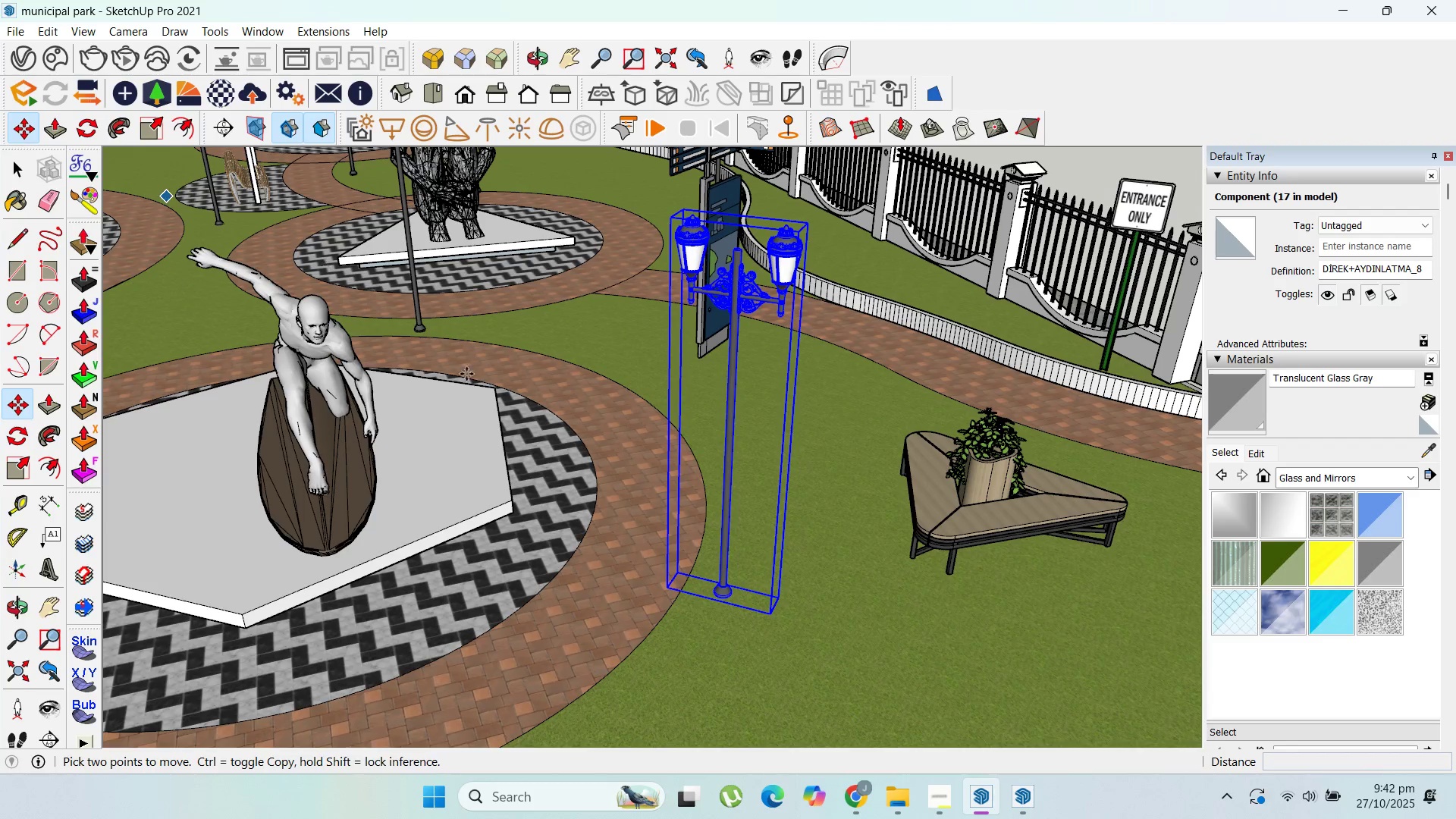 
scroll: coordinate [753, 427], scroll_direction: down, amount: 5.0
 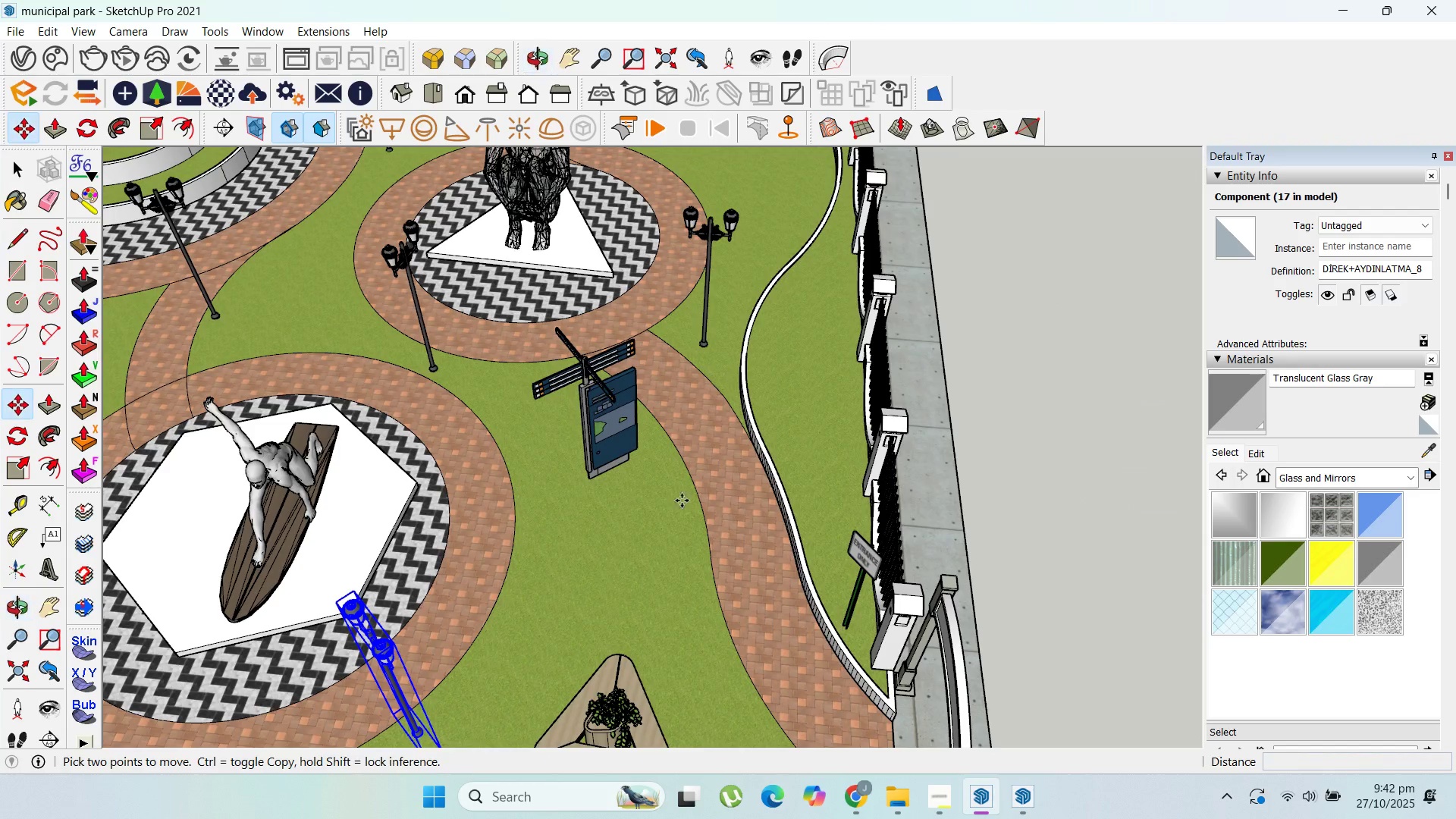 
scroll: coordinate [711, 311], scroll_direction: up, amount: 15.0
 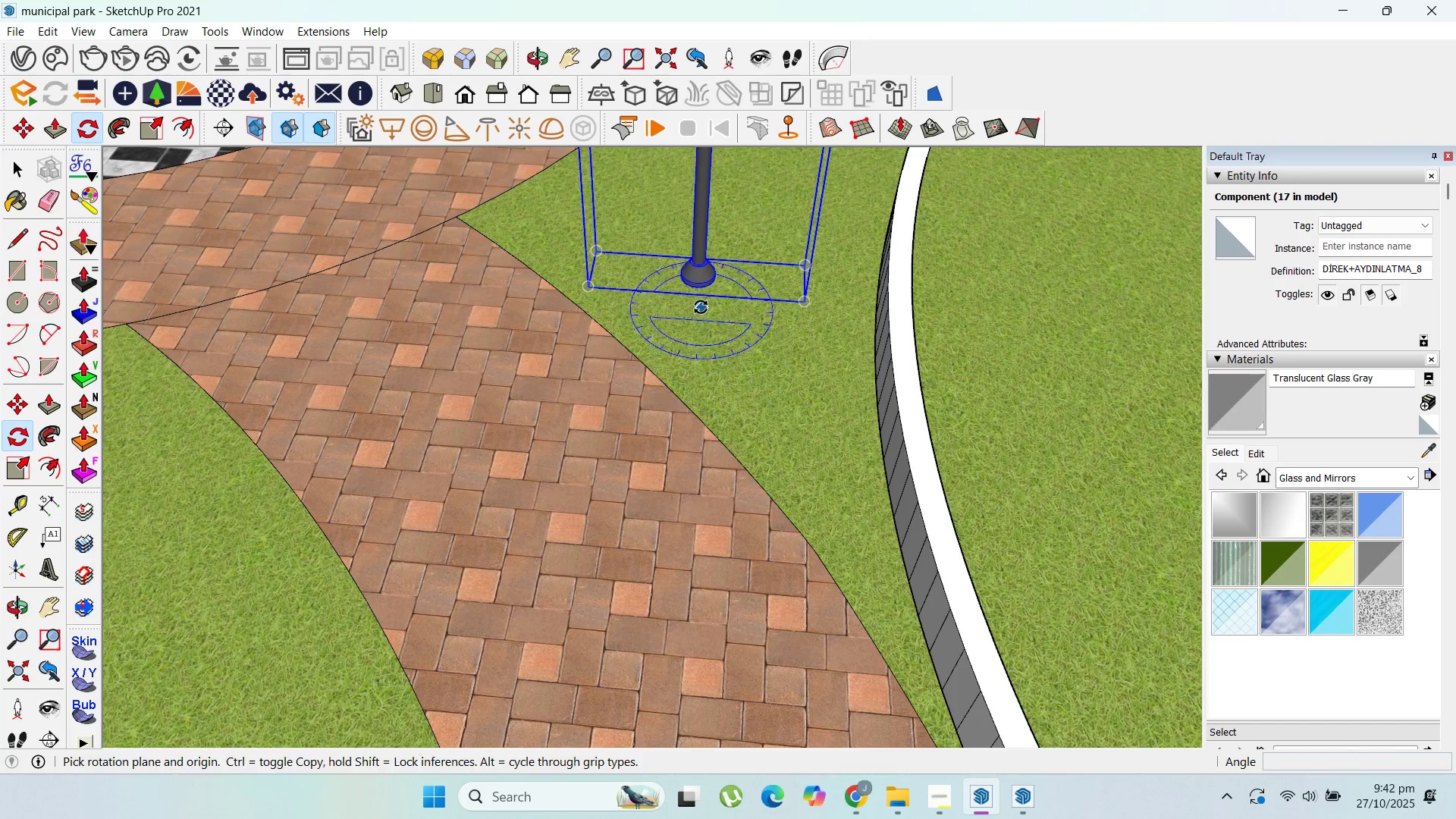 
left_click([697, 302])
 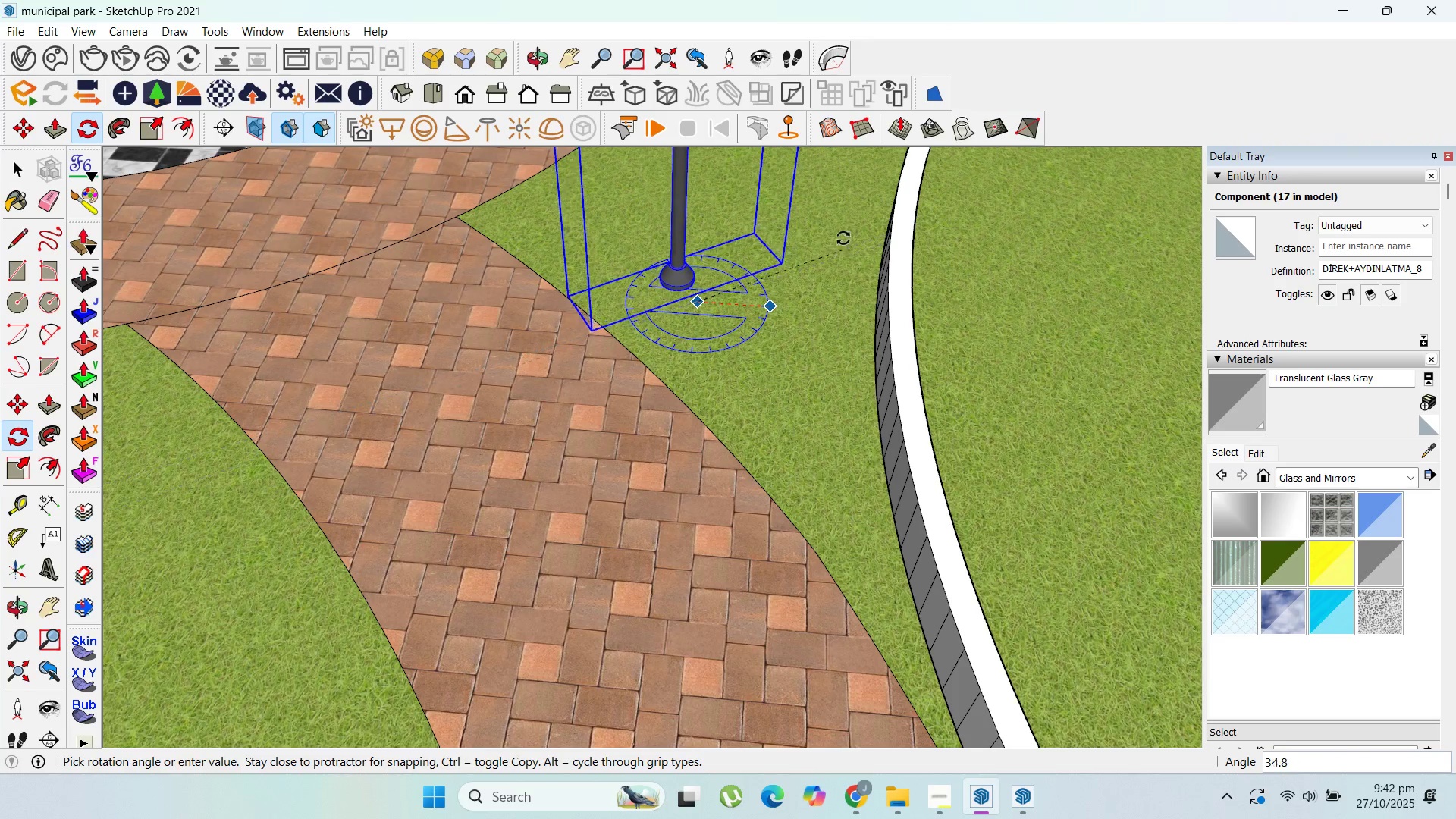 
left_click([845, 228])
 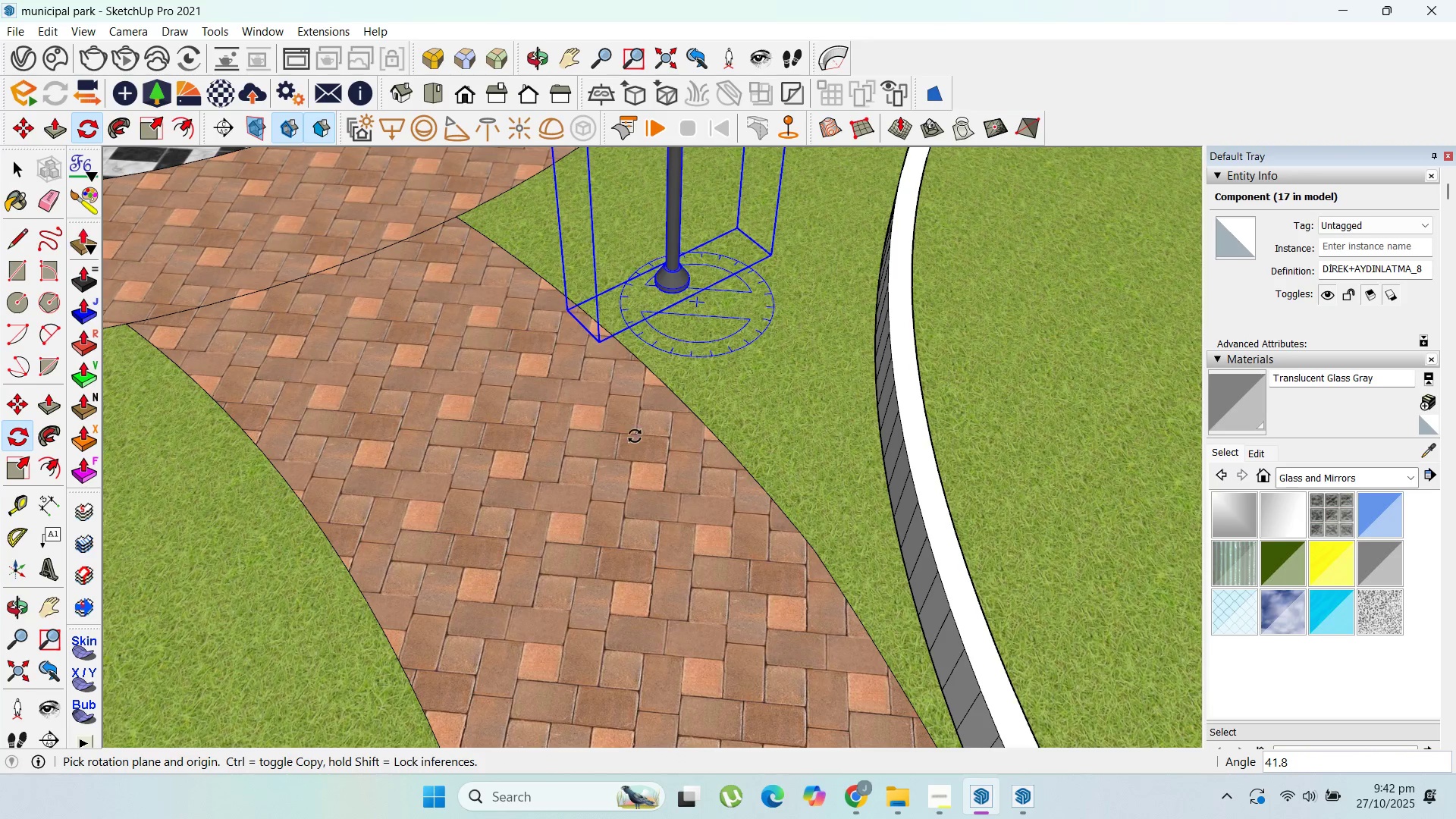 
scroll: coordinate [580, 615], scroll_direction: down, amount: 20.0
 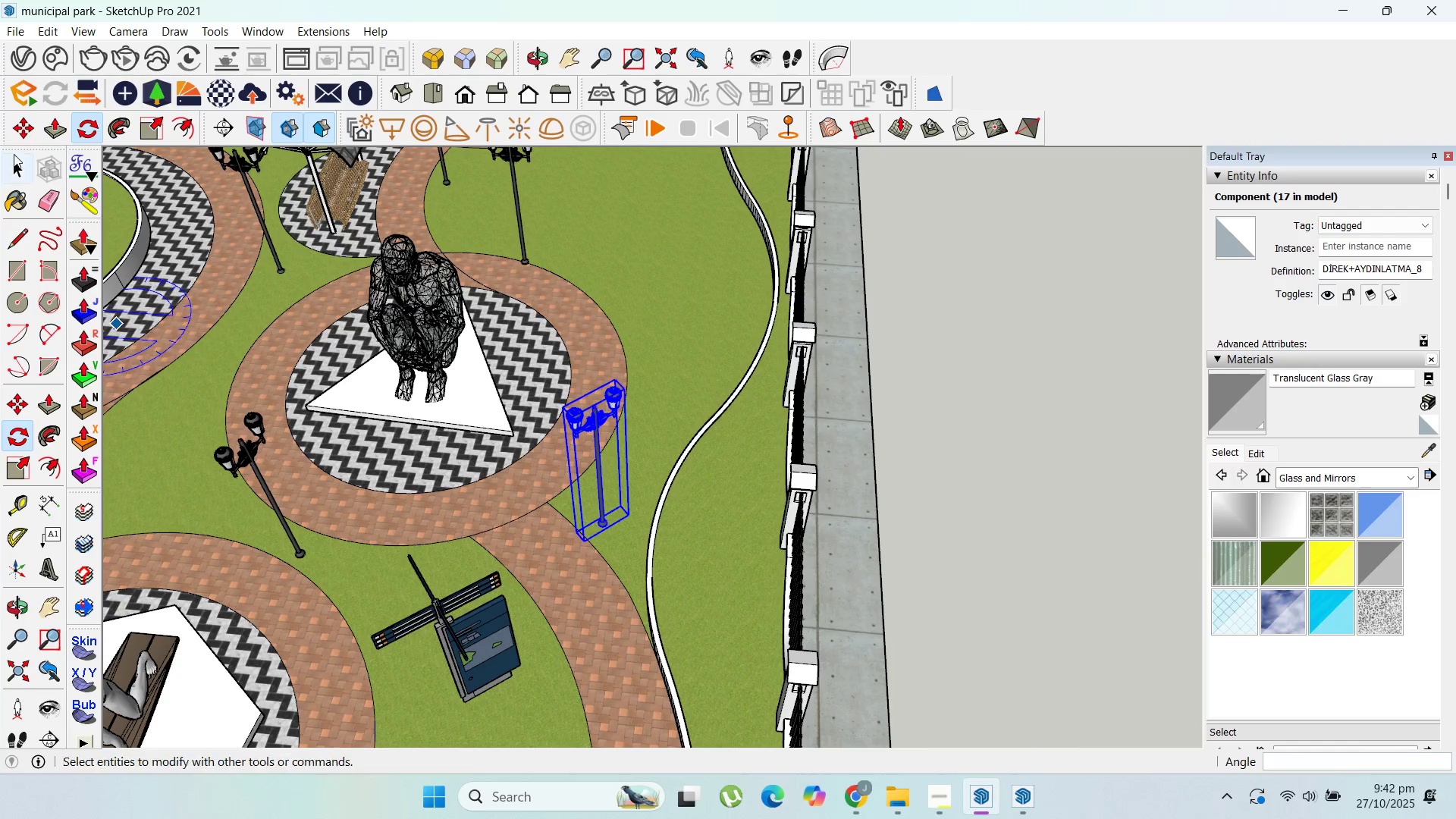 
left_click([24, 126])
 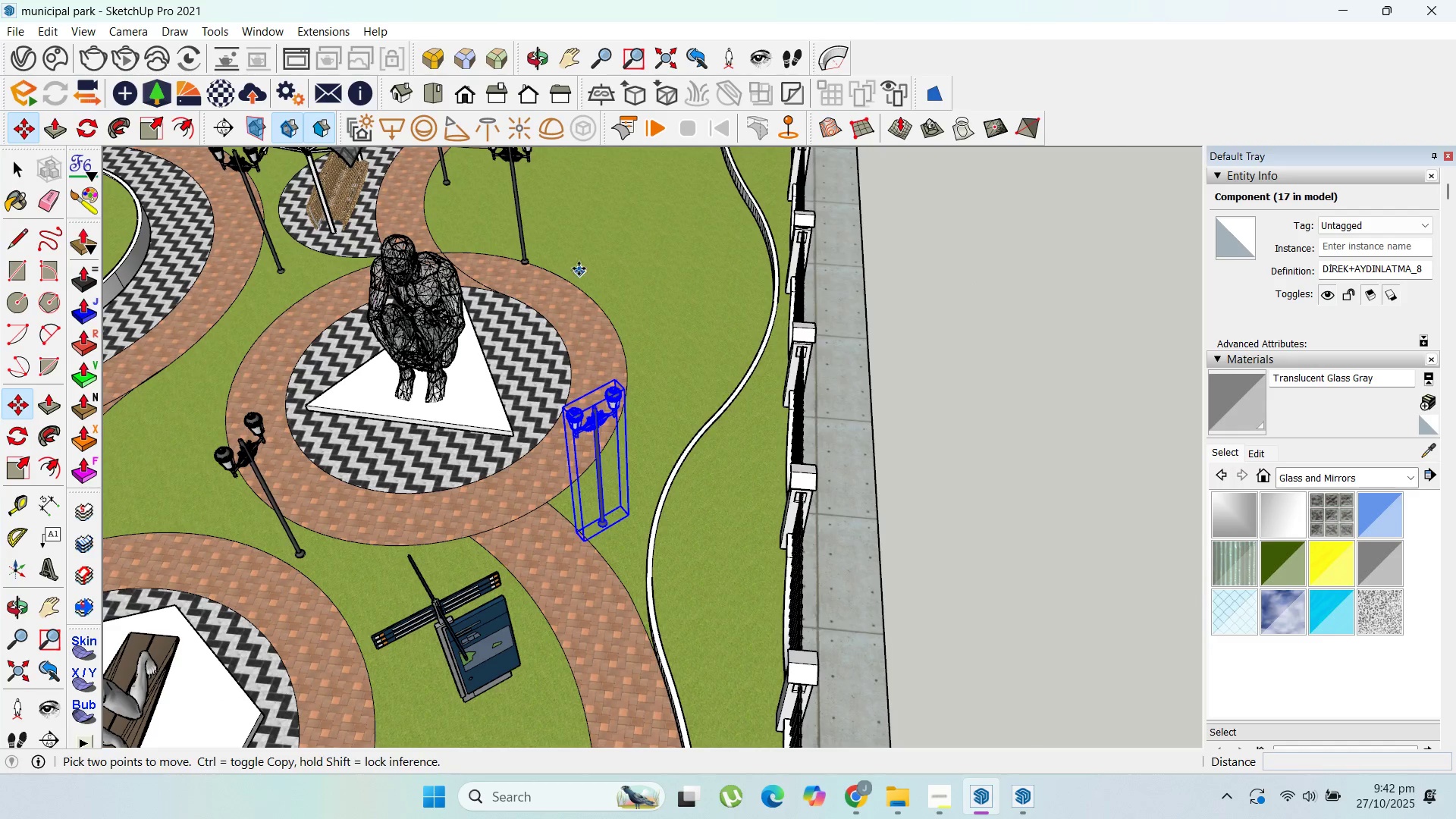 
scroll: coordinate [8, 142], scroll_direction: up, amount: 9.0
 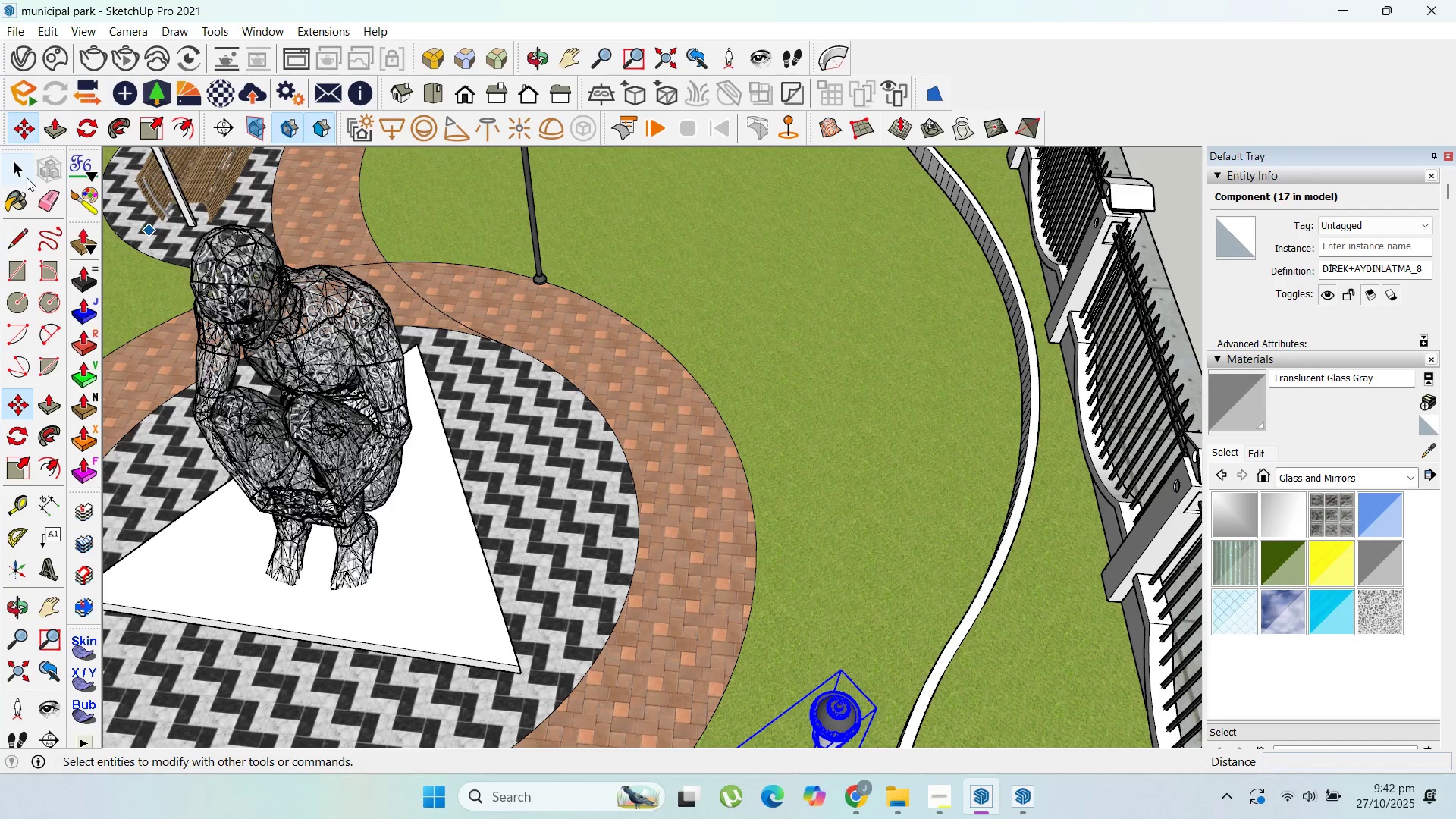 
left_click_drag(start_coordinate=[22, 168], to_coordinate=[34, 167])
 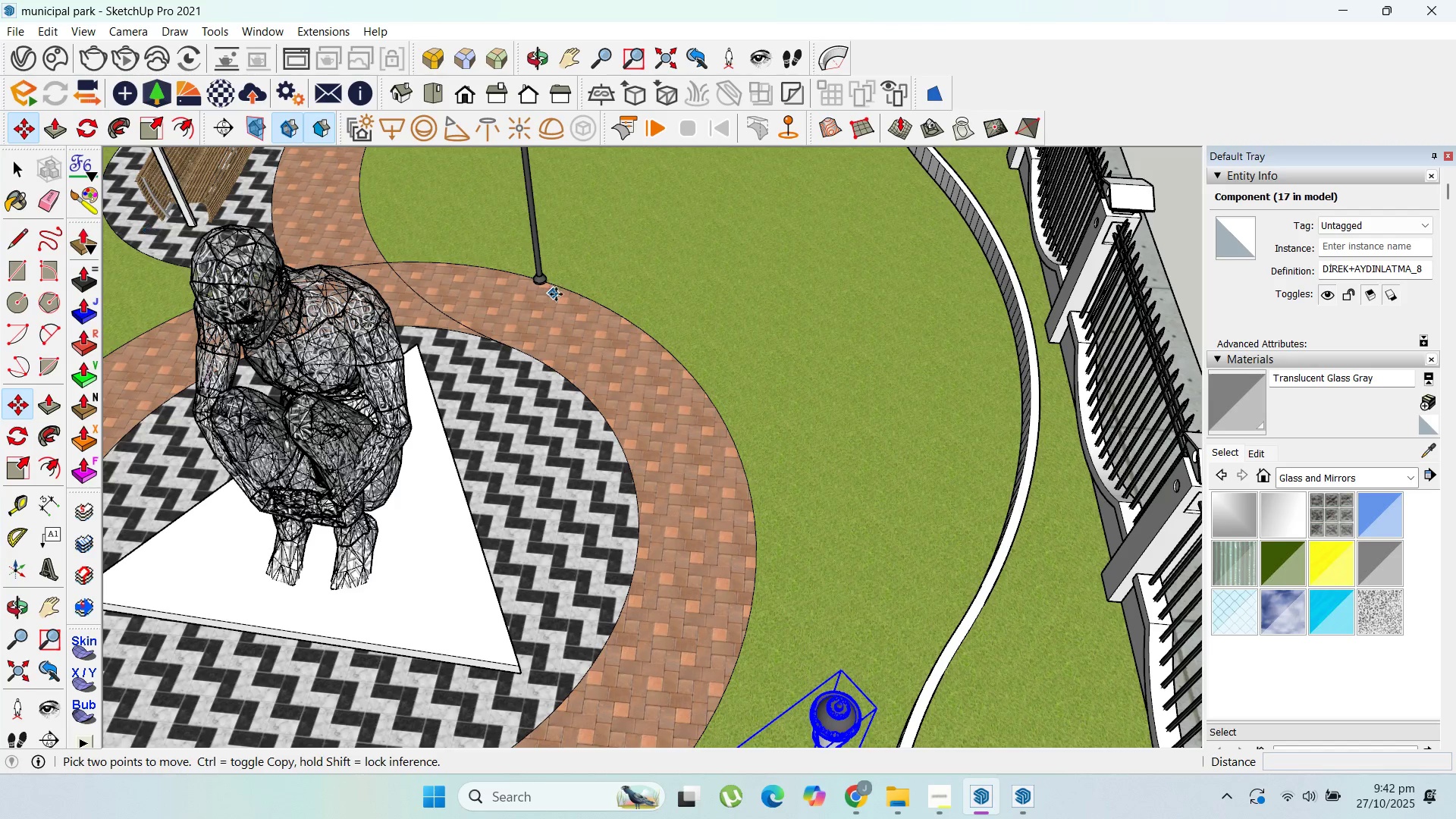 
scroll: coordinate [560, 293], scroll_direction: up, amount: 2.0
 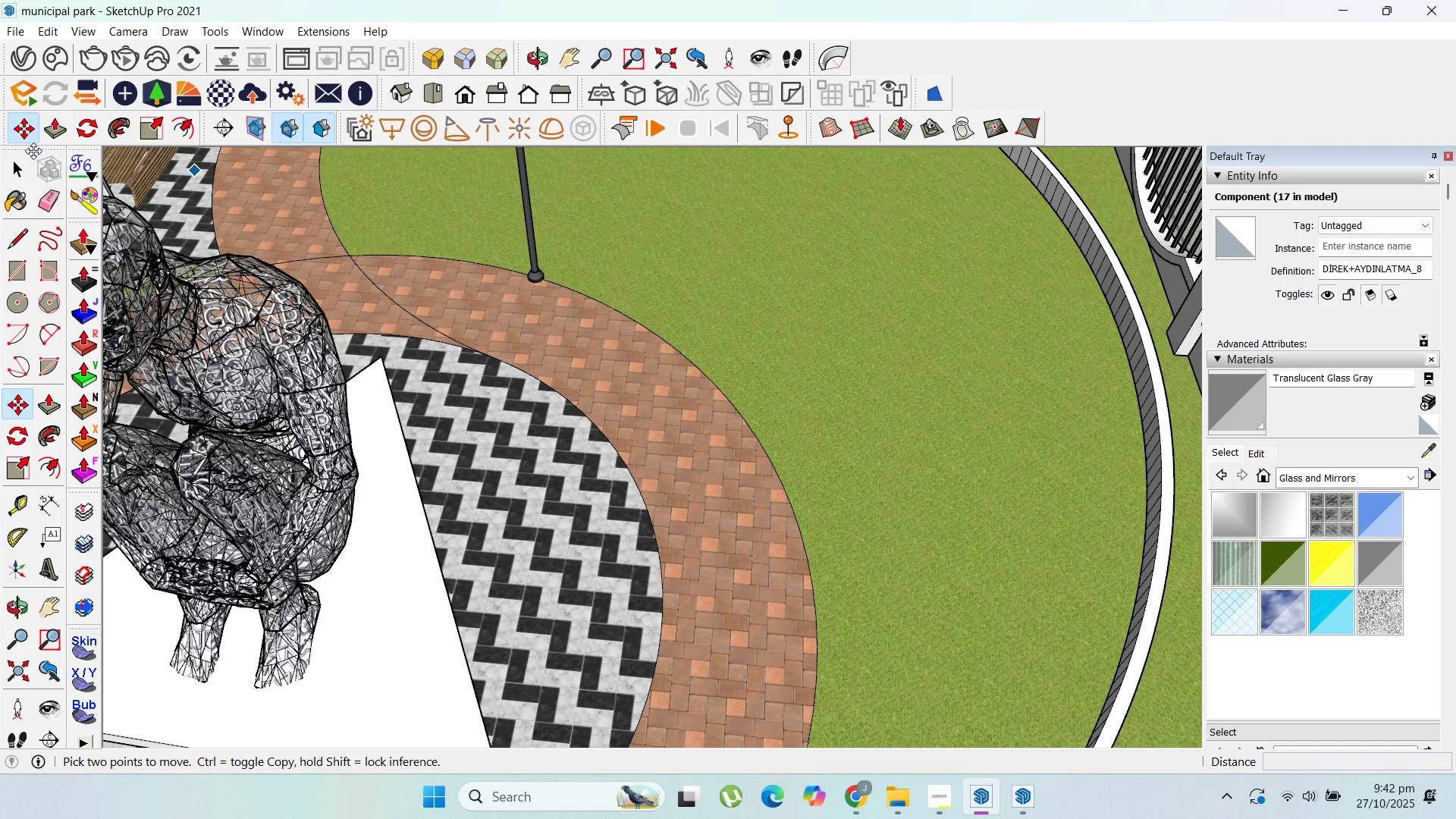 
left_click_drag(start_coordinate=[19, 160], to_coordinate=[24, 160])
 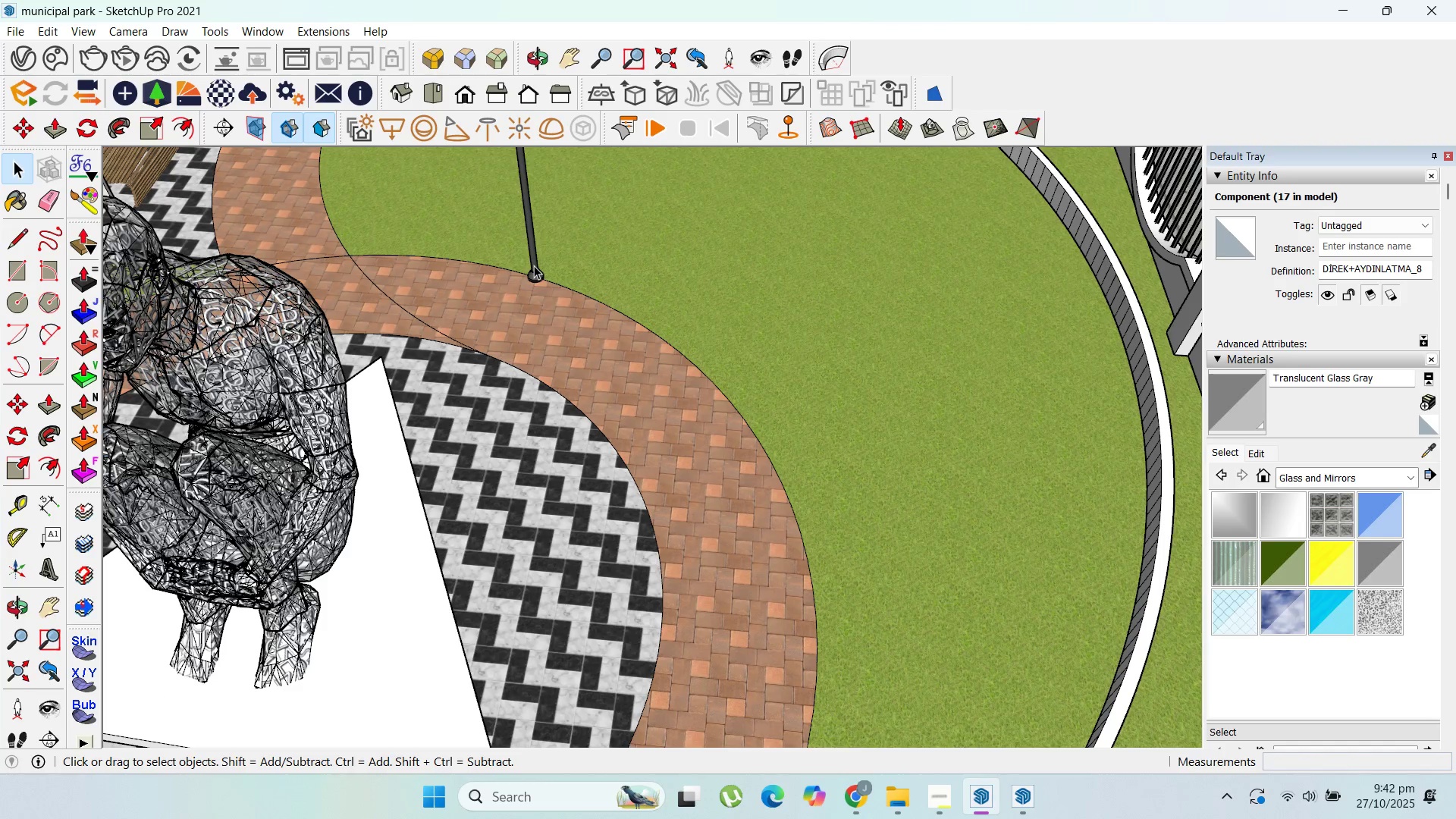 
left_click([534, 265])
 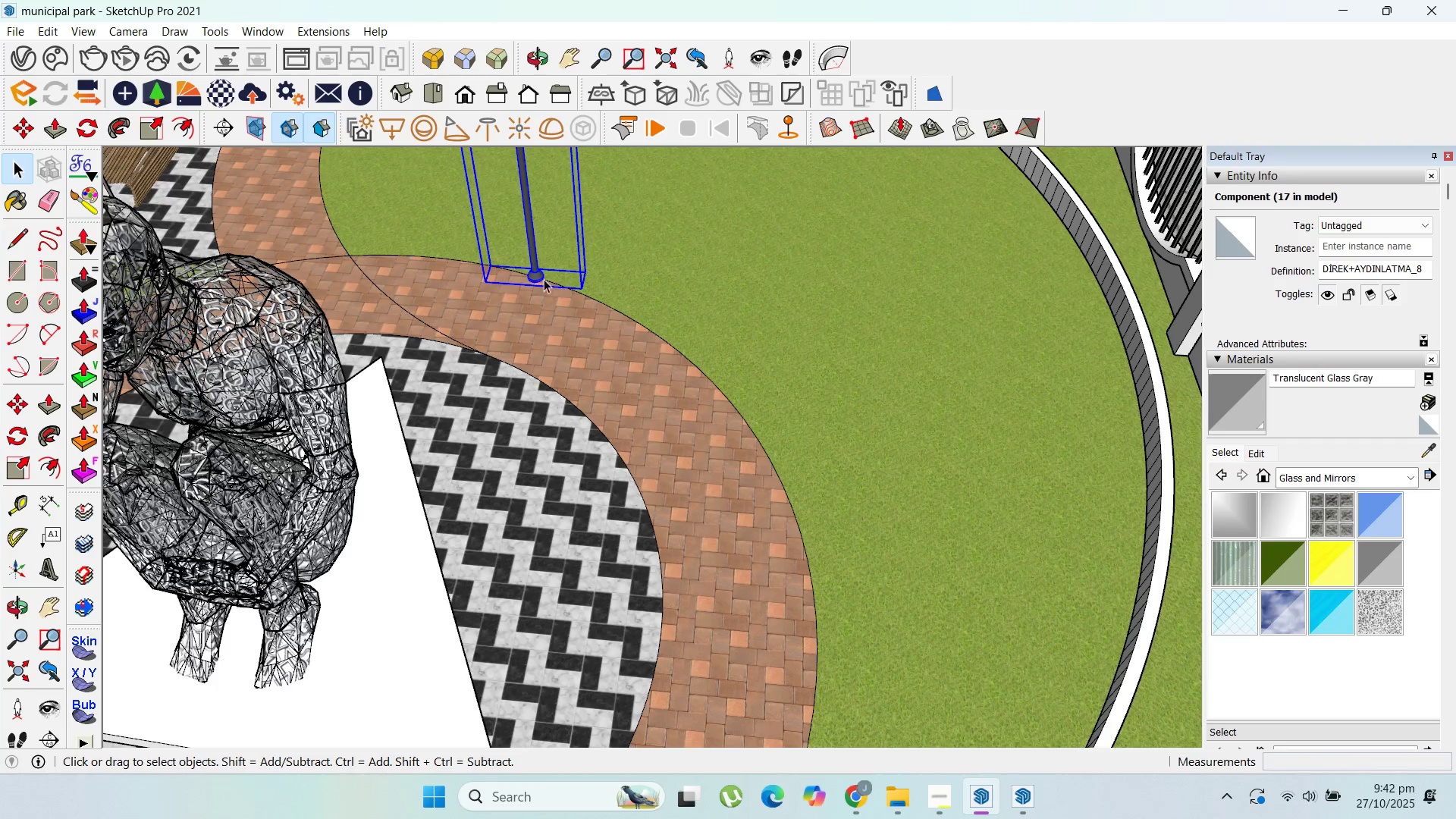 
scroll: coordinate [544, 283], scroll_direction: up, amount: 6.0
 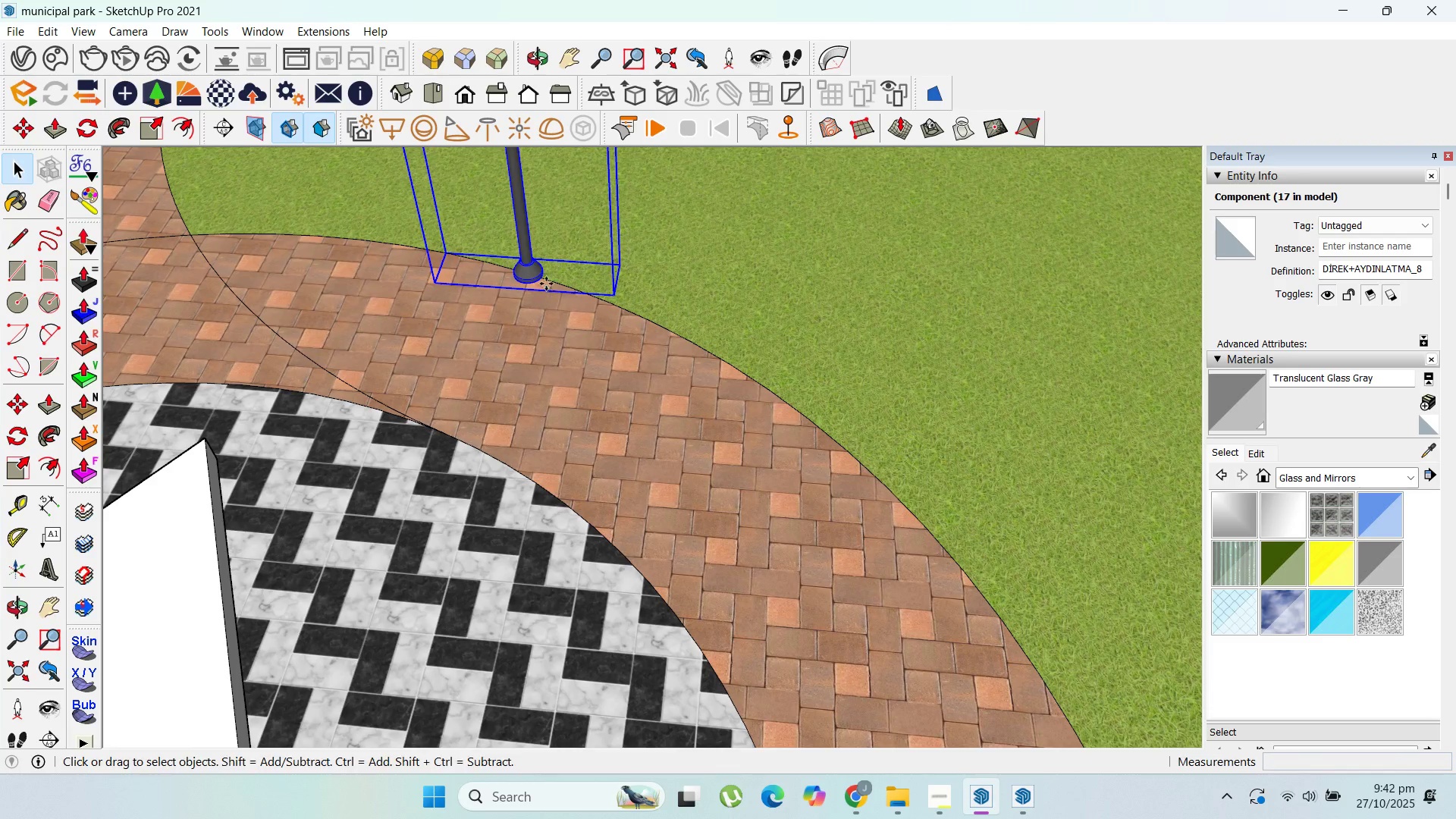 
key(M)
 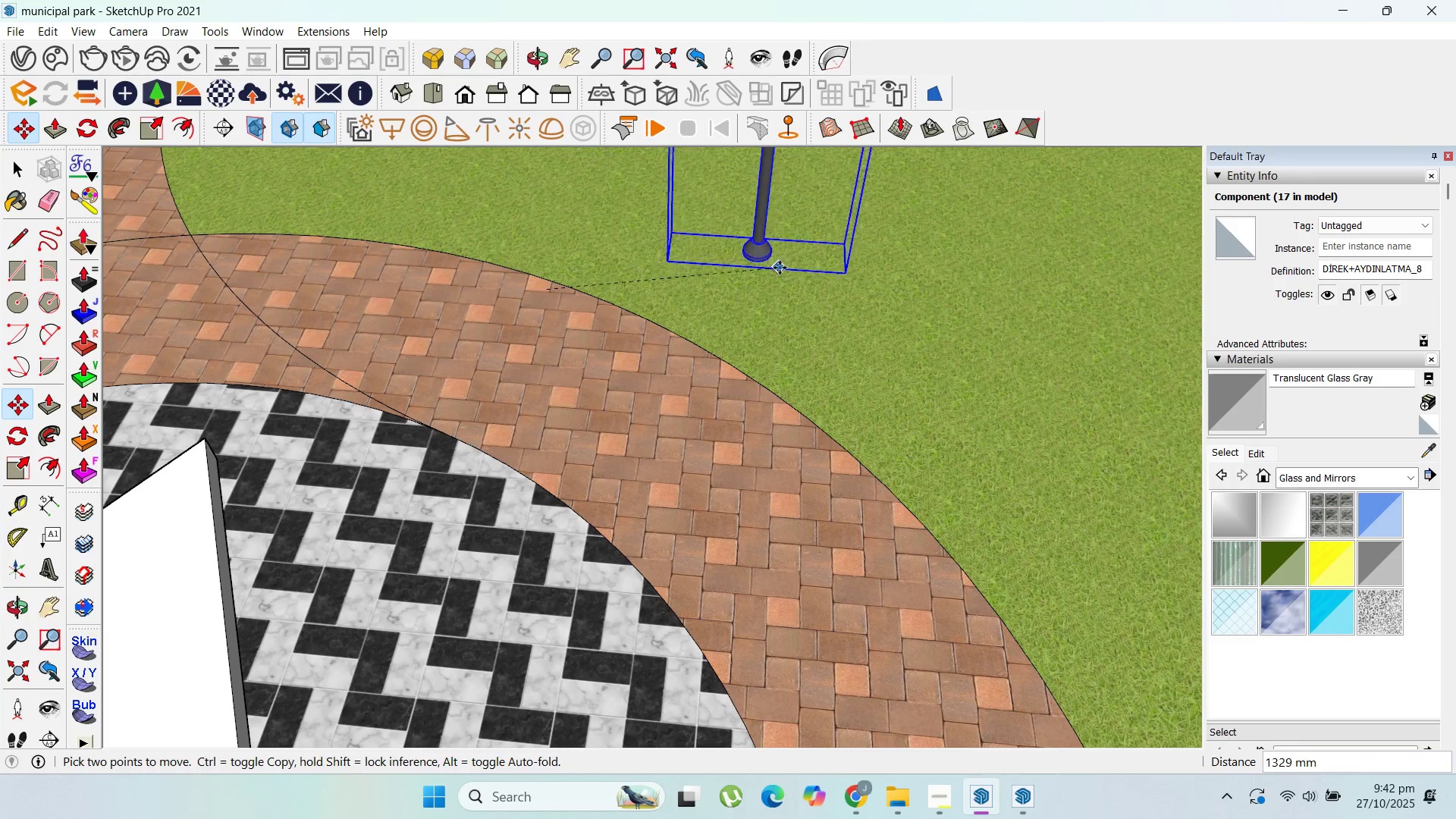 
left_click([783, 303])
 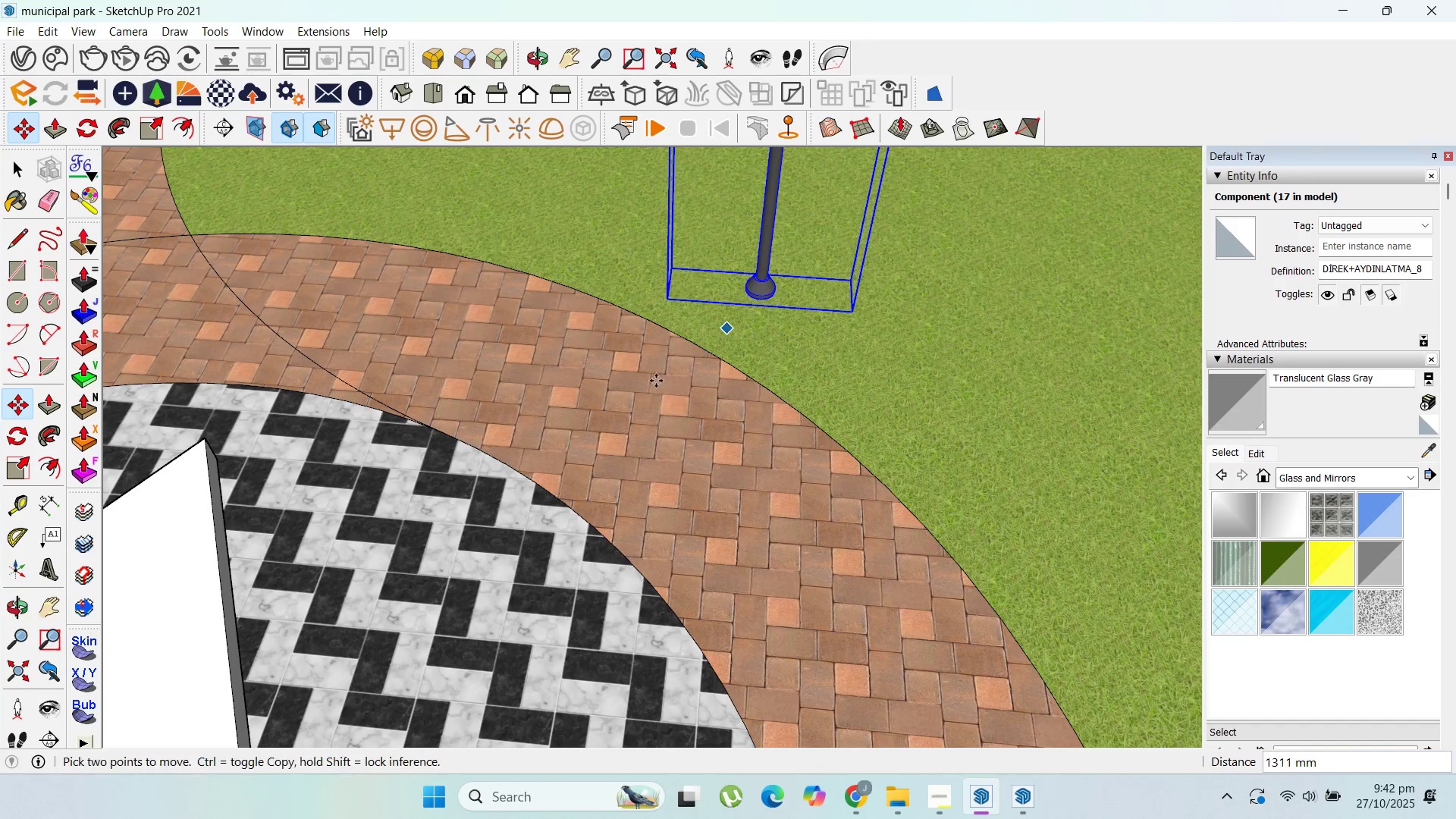 
scroll: coordinate [696, 398], scroll_direction: down, amount: 18.0
 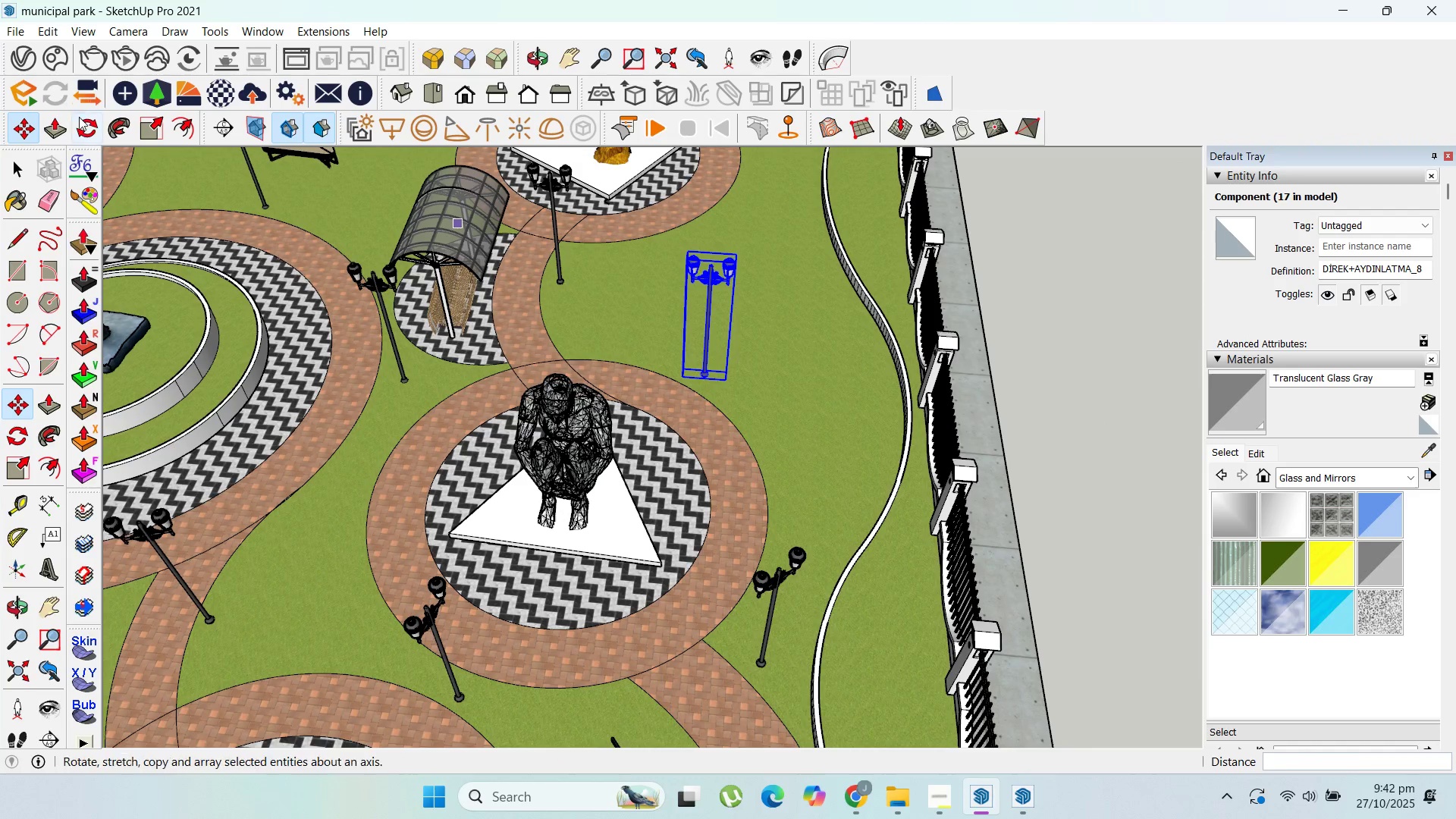 
left_click([83, 122])
 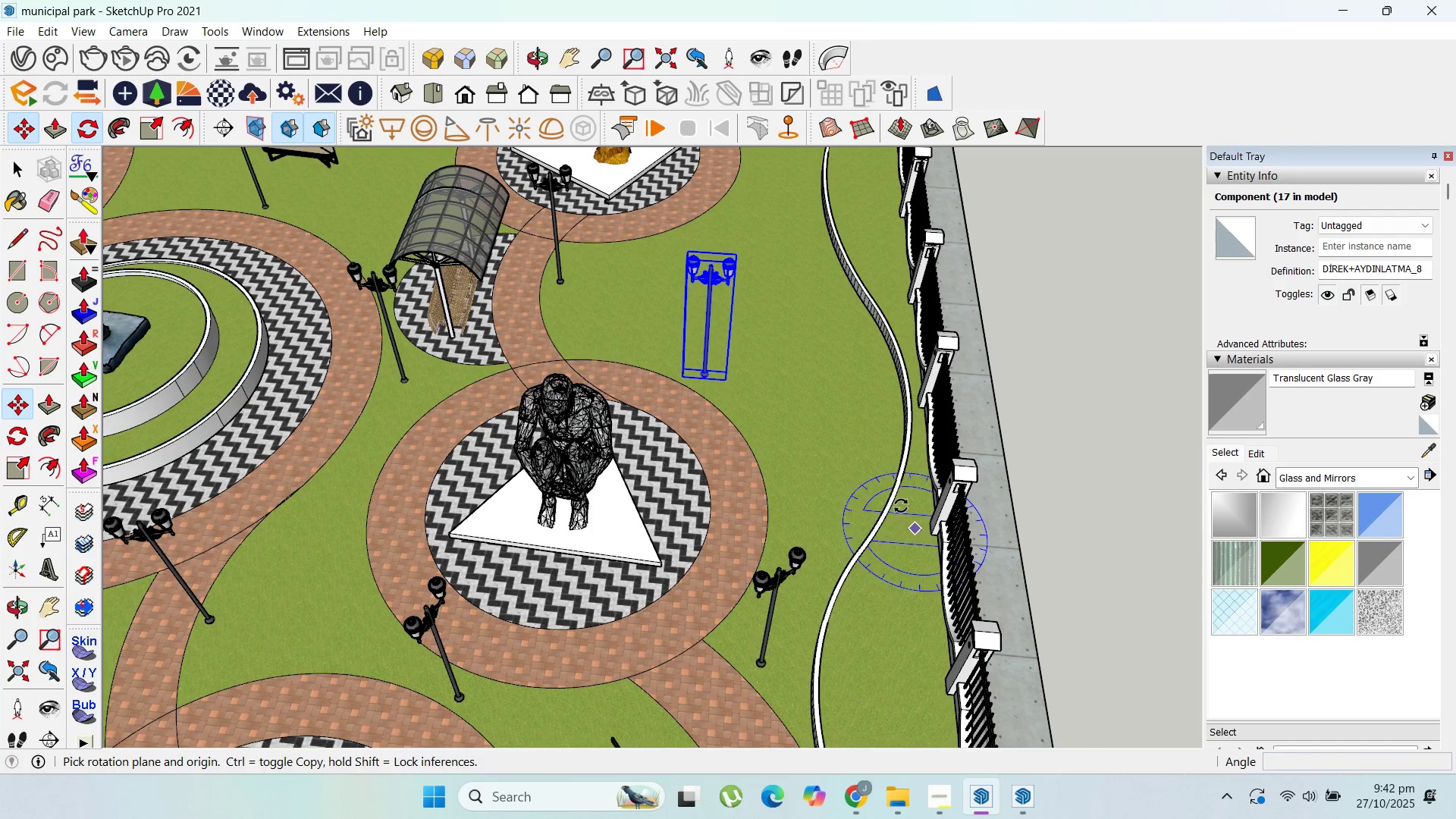 
scroll: coordinate [595, 315], scroll_direction: up, amount: 17.0
 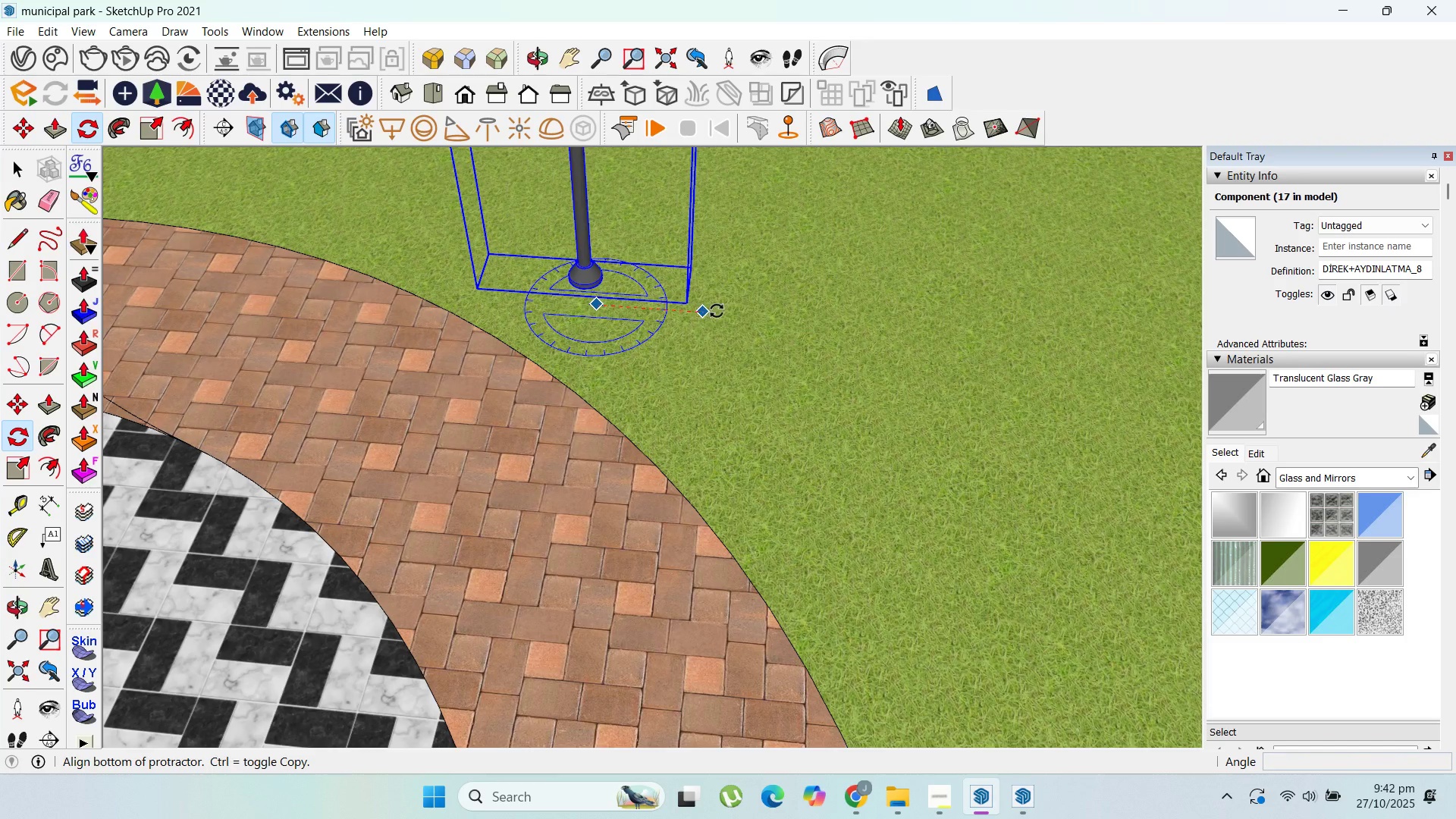 
left_click([720, 311])
 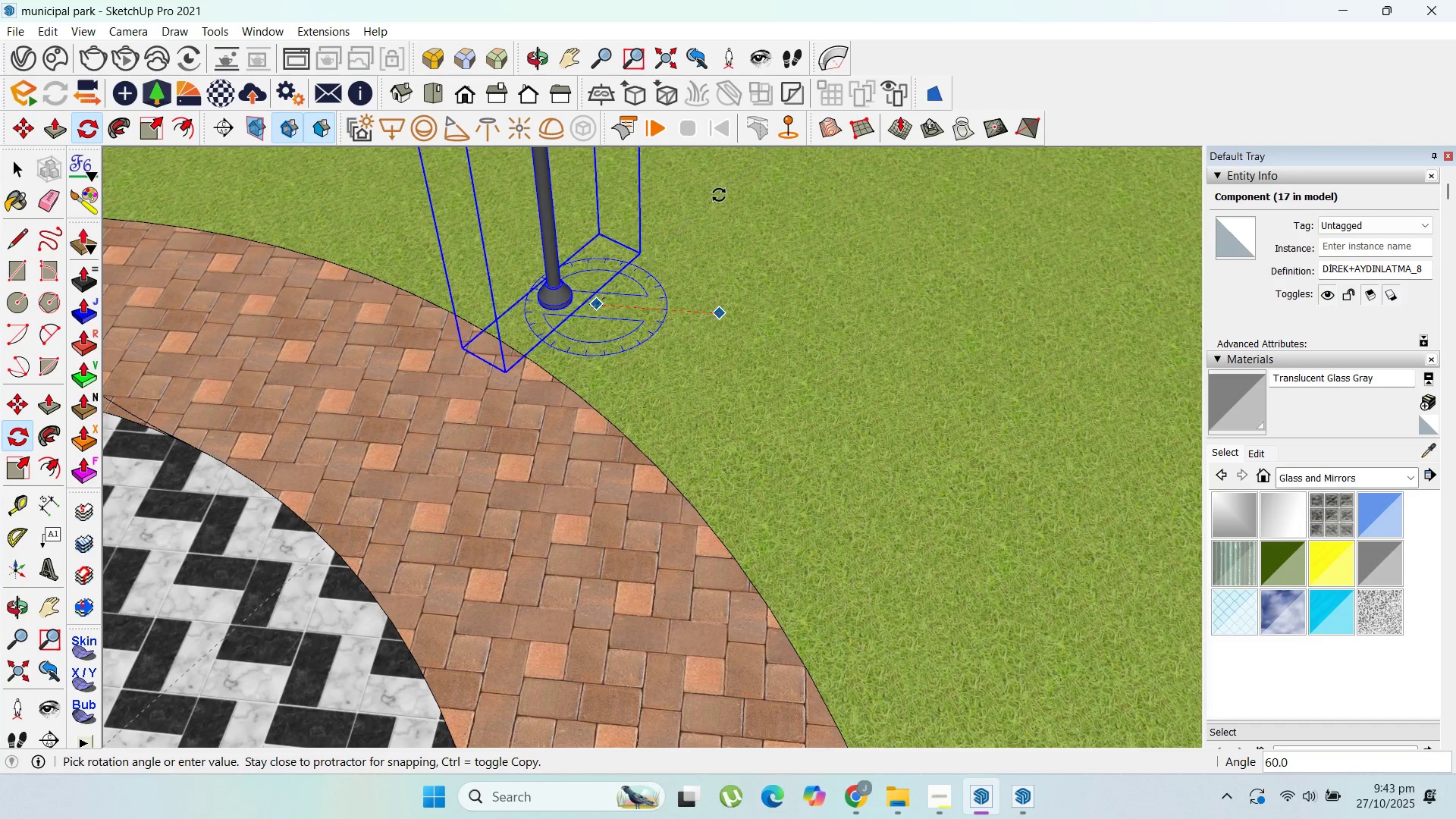 
left_click([719, 195])
 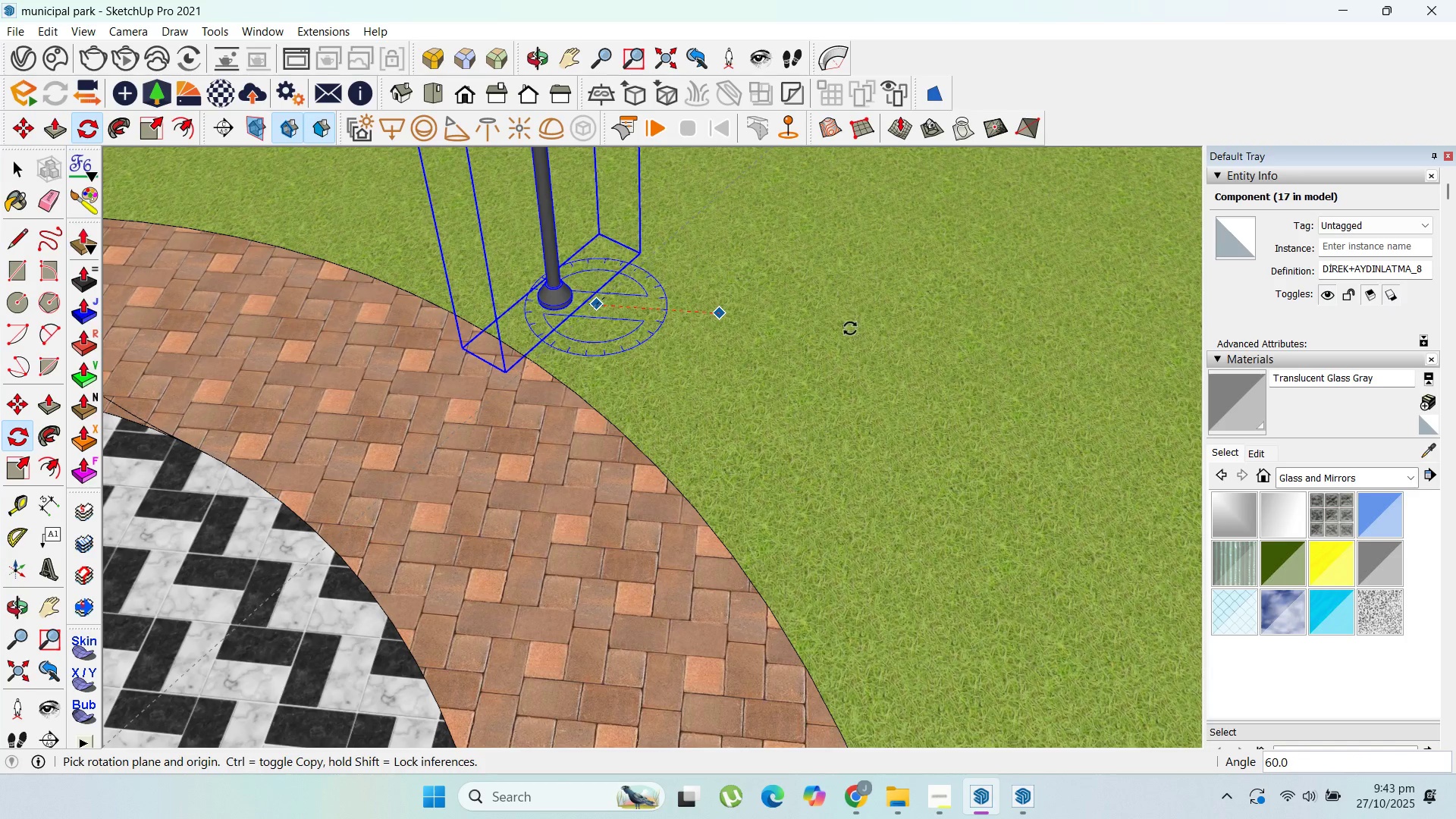 
scroll: coordinate [818, 469], scroll_direction: down, amount: 27.0
 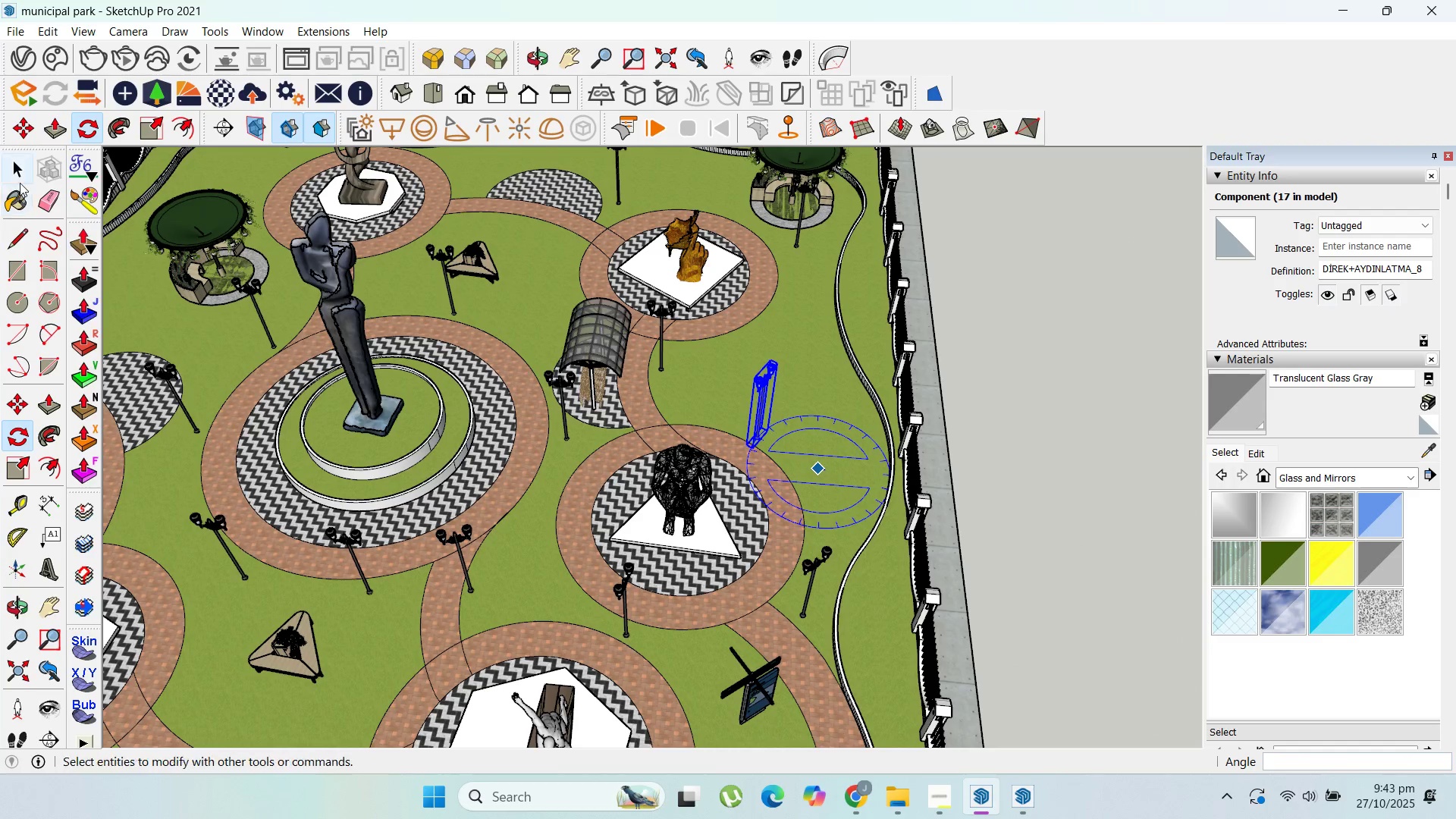 
left_click([9, 164])
 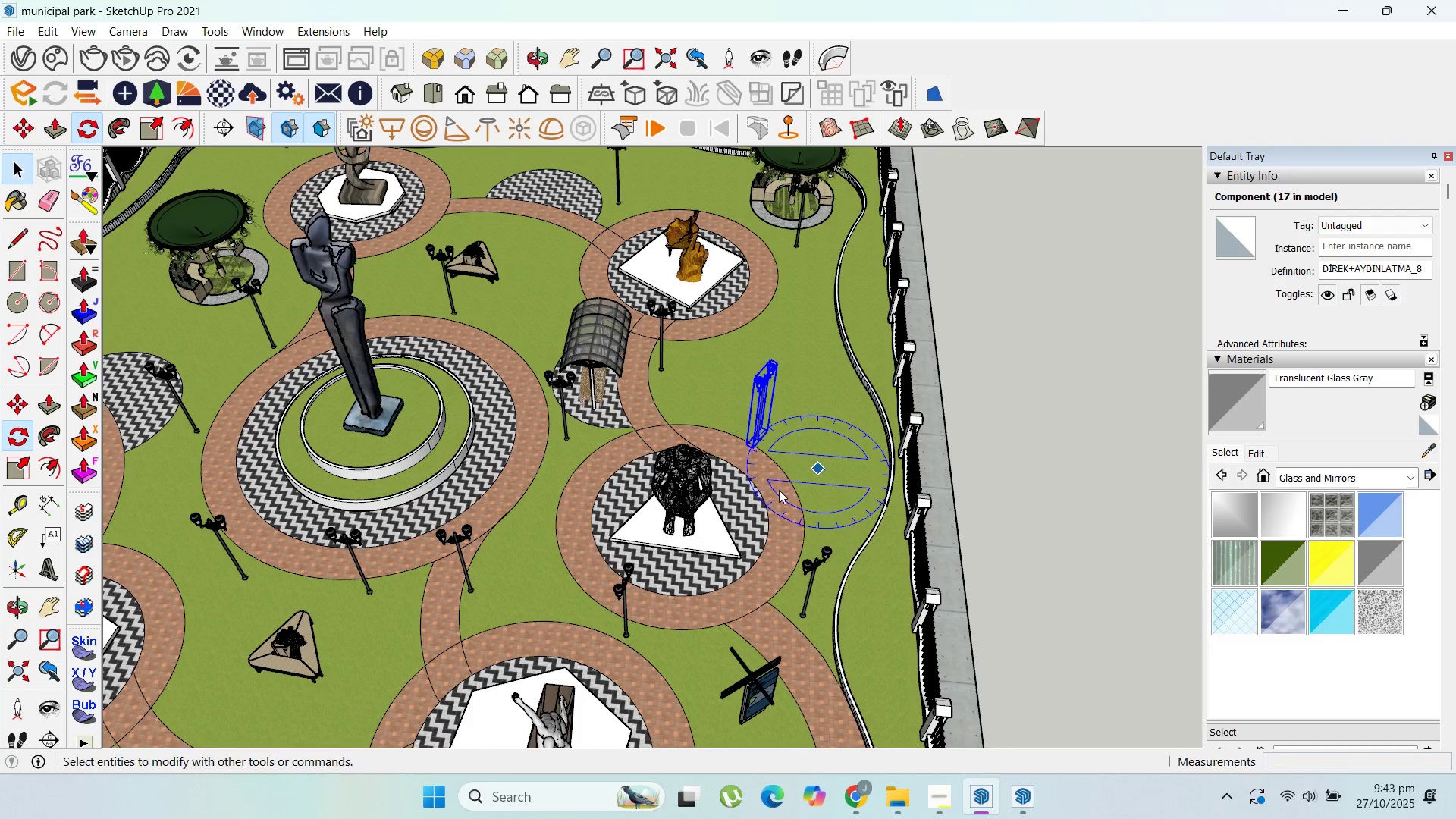 
scroll: coordinate [797, 494], scroll_direction: down, amount: 4.0
 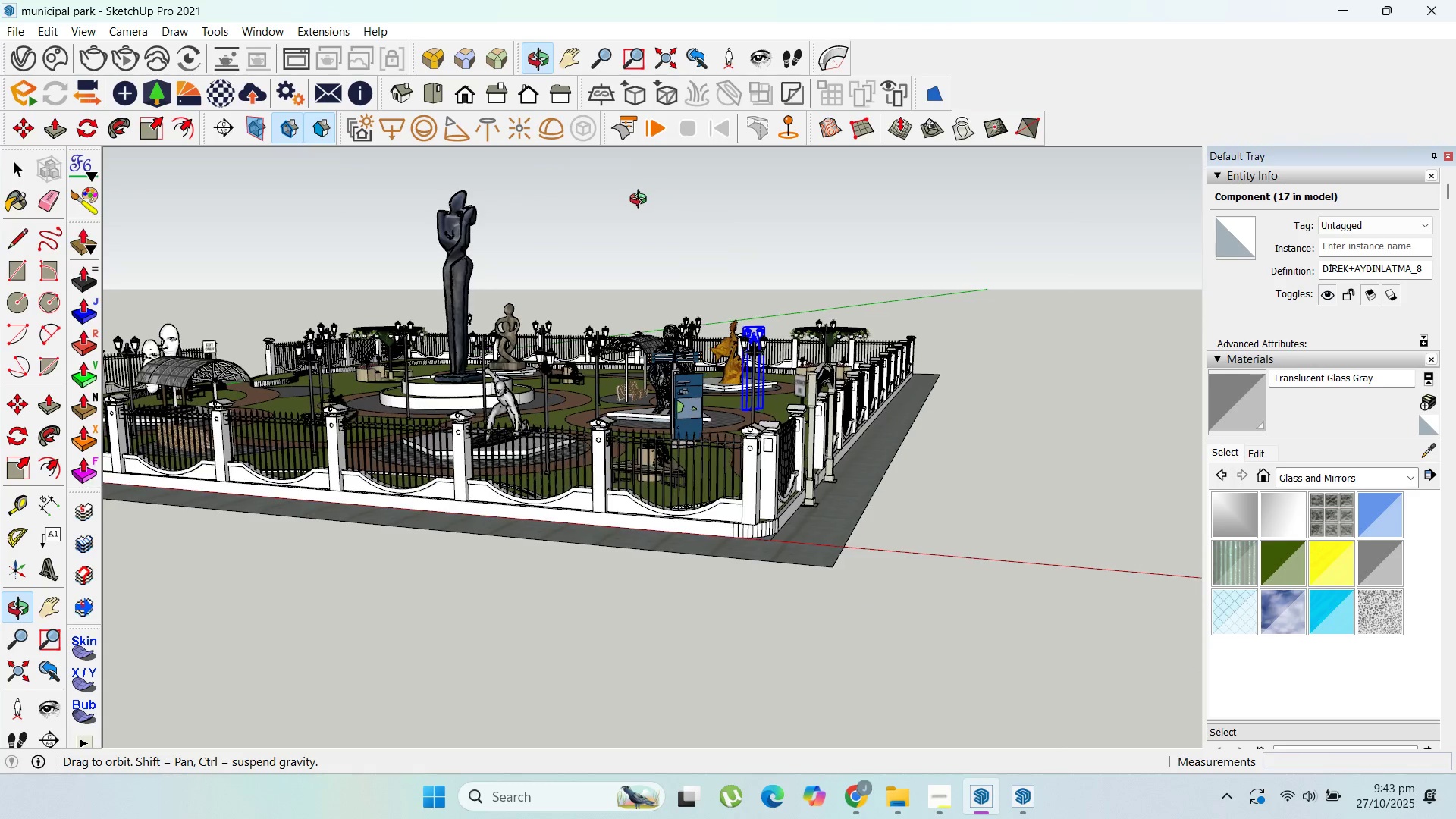 
scroll: coordinate [335, 414], scroll_direction: up, amount: 8.0
 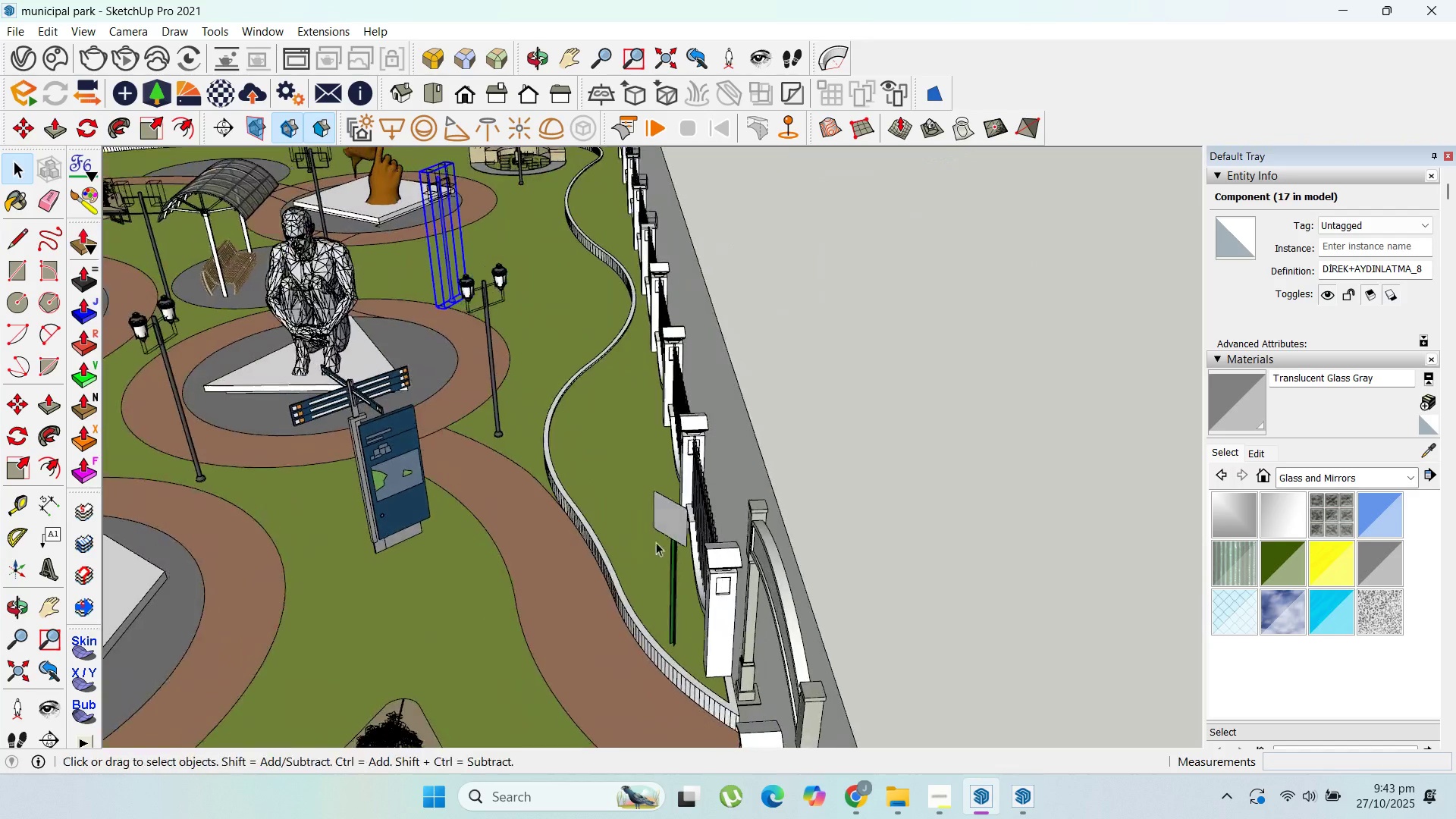 
scroll: coordinate [645, 497], scroll_direction: down, amount: 8.0
 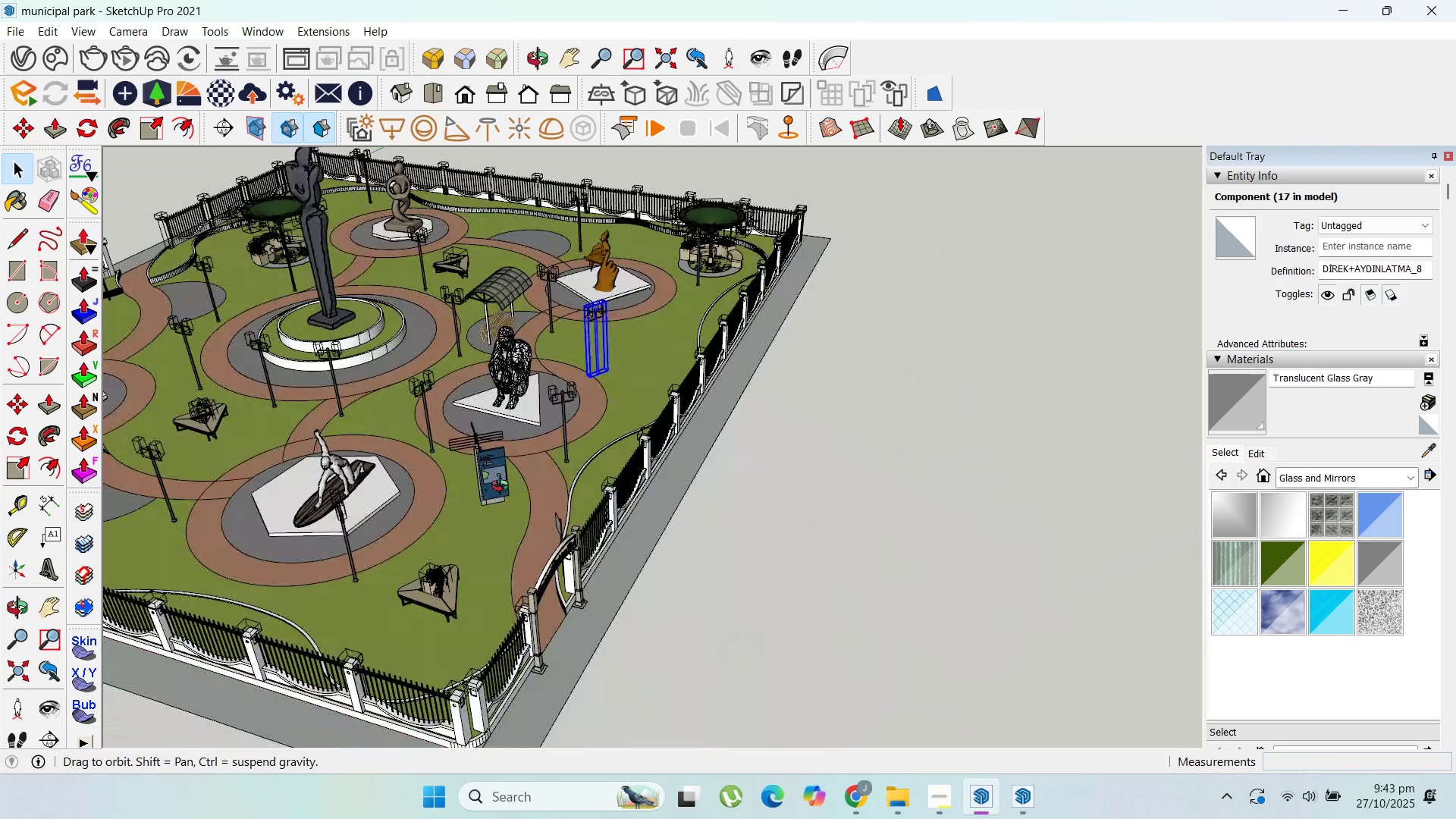 
scroll: coordinate [466, 441], scroll_direction: none, amount: 0.0
 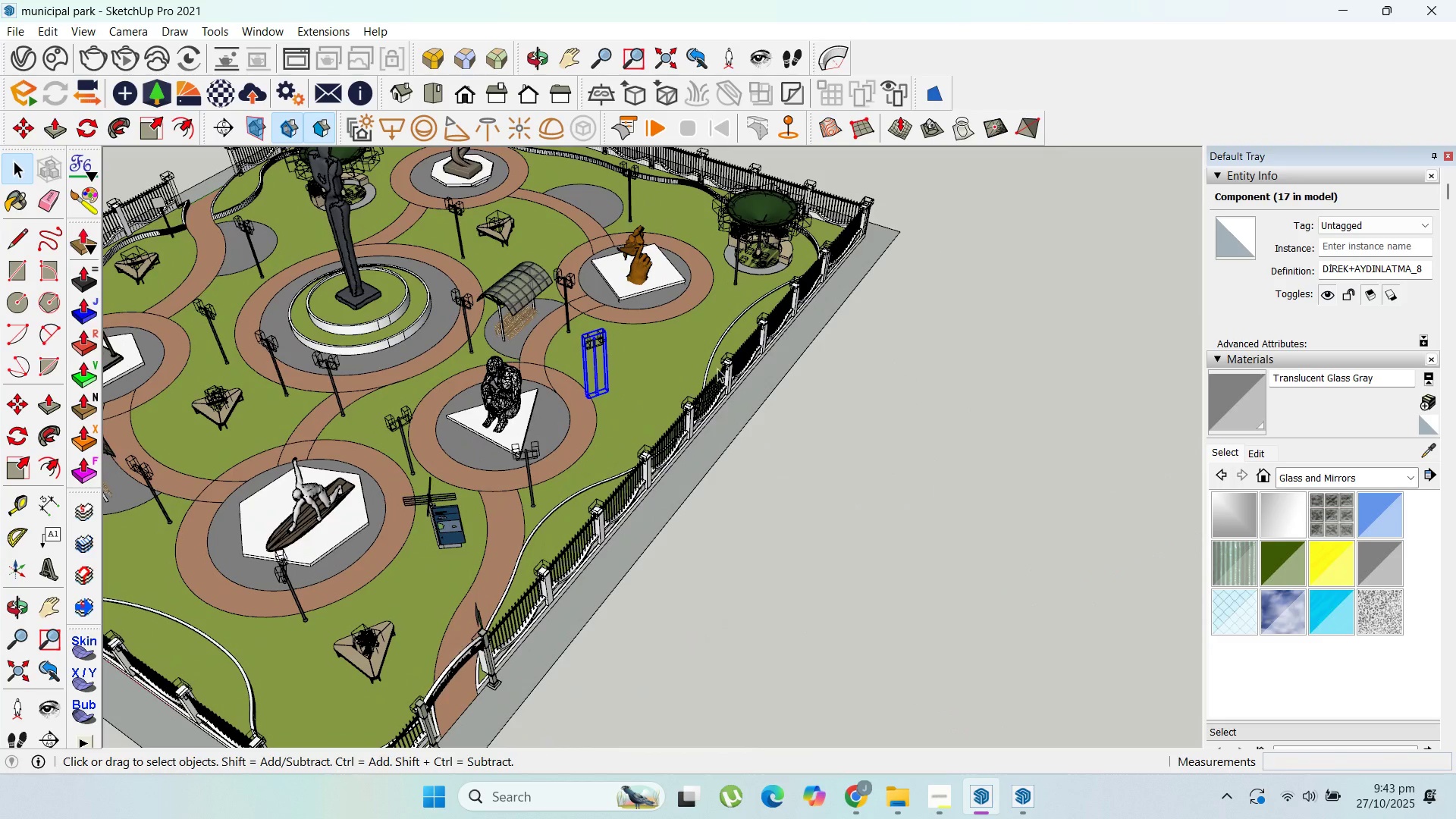 
scroll: coordinate [742, 215], scroll_direction: up, amount: 14.0
 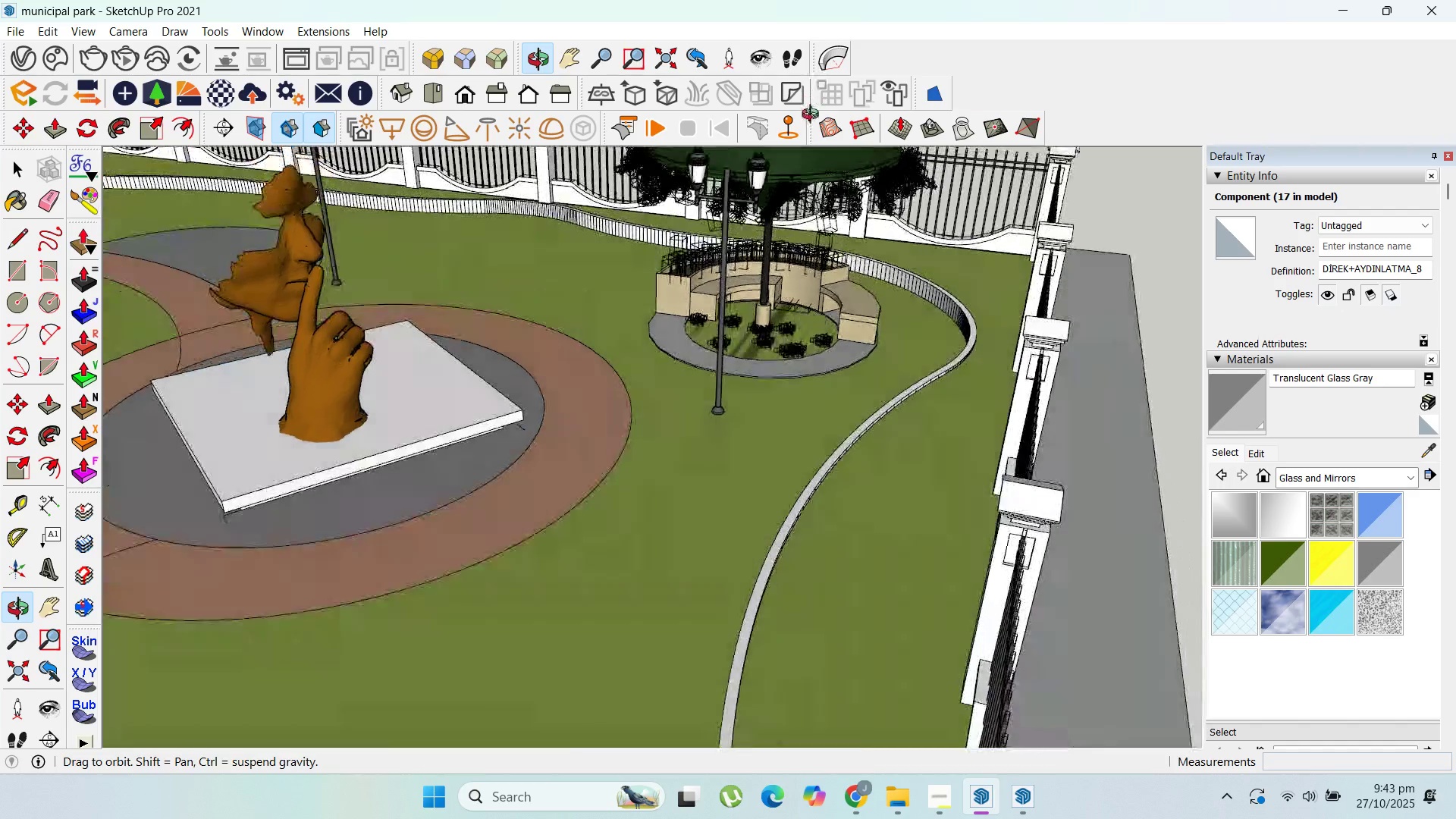 
scroll: coordinate [841, 378], scroll_direction: down, amount: 17.0
 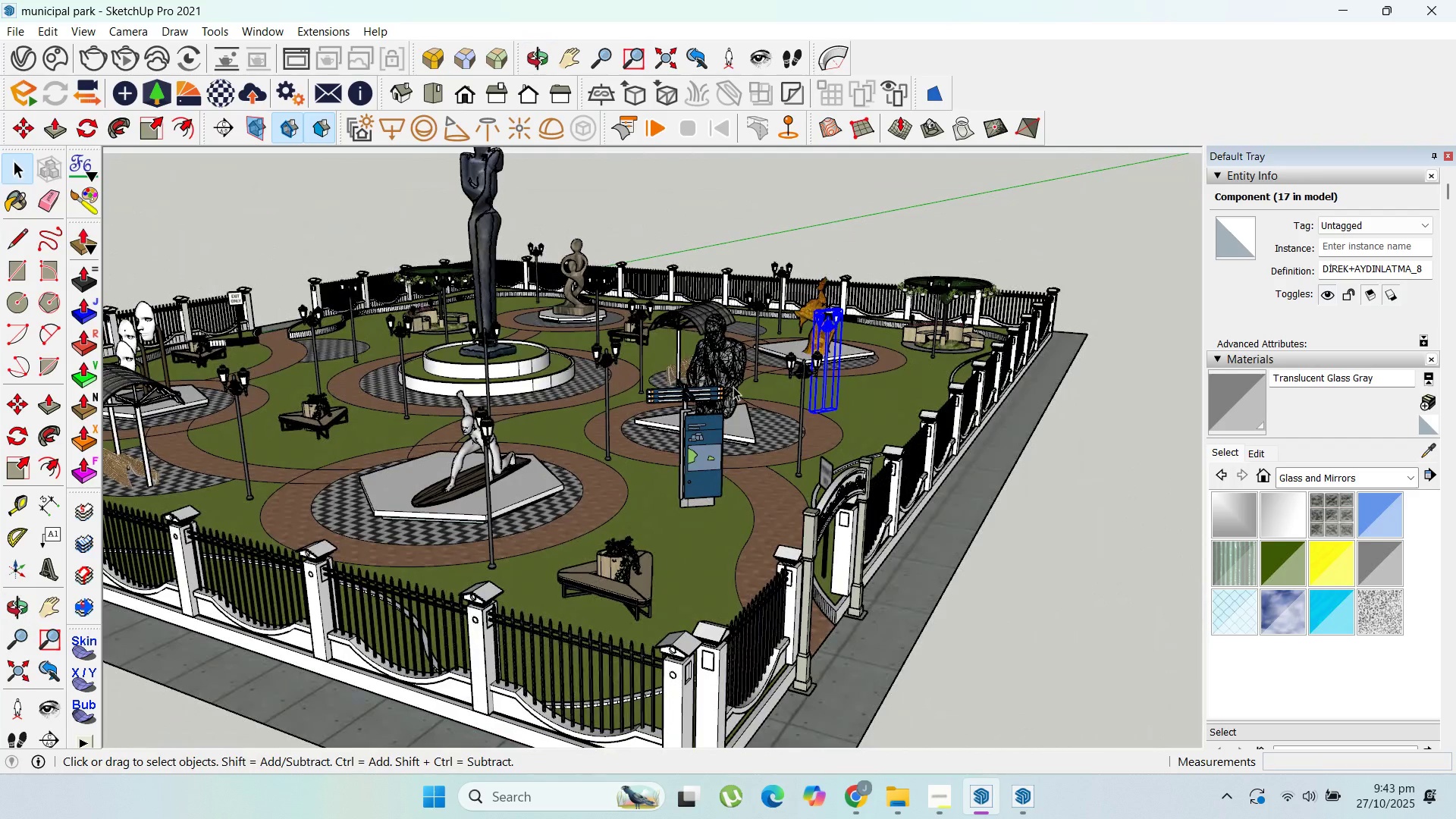 
wait(11.8)
 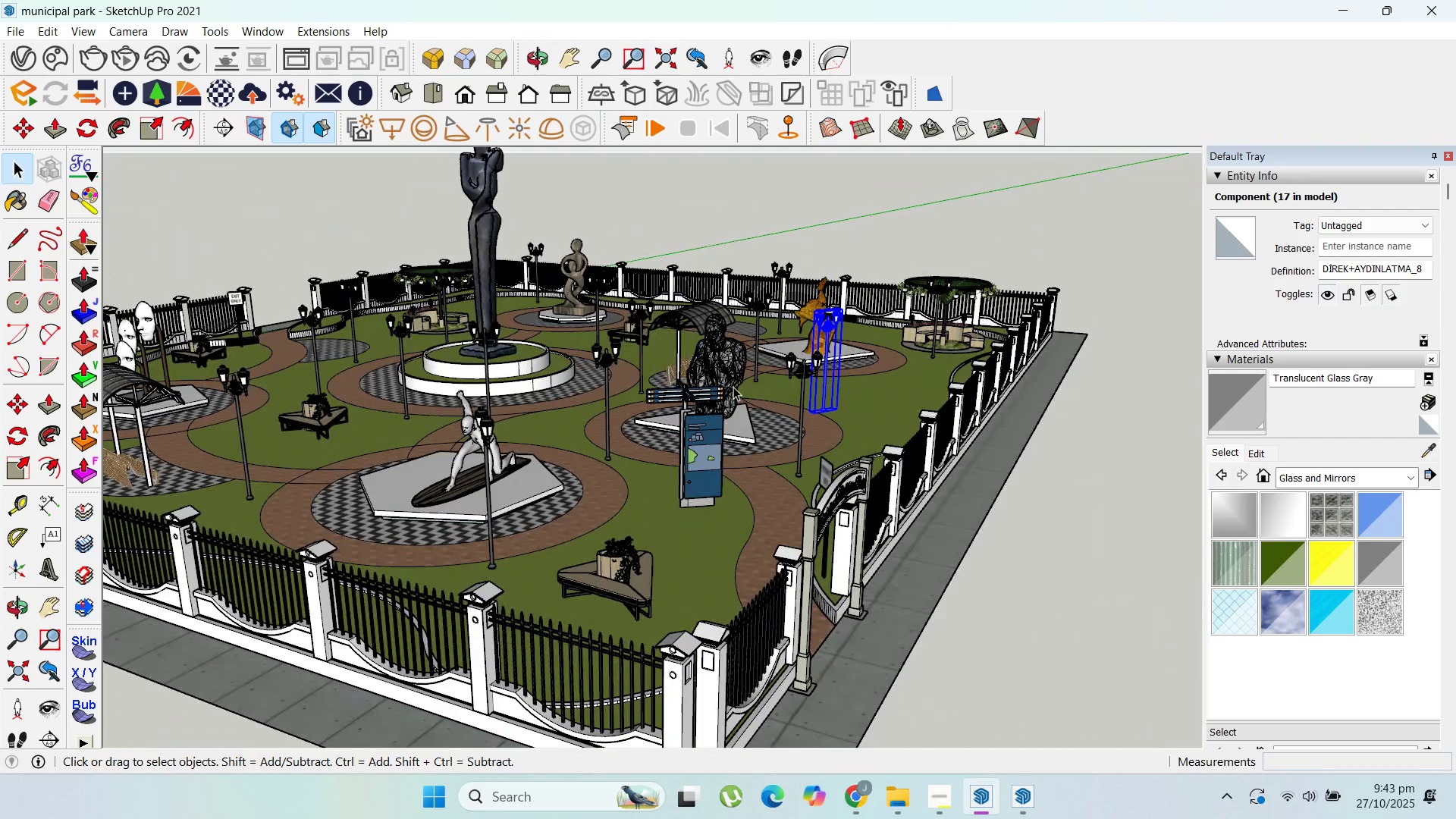 
scroll: coordinate [698, 607], scroll_direction: up, amount: 3.0
 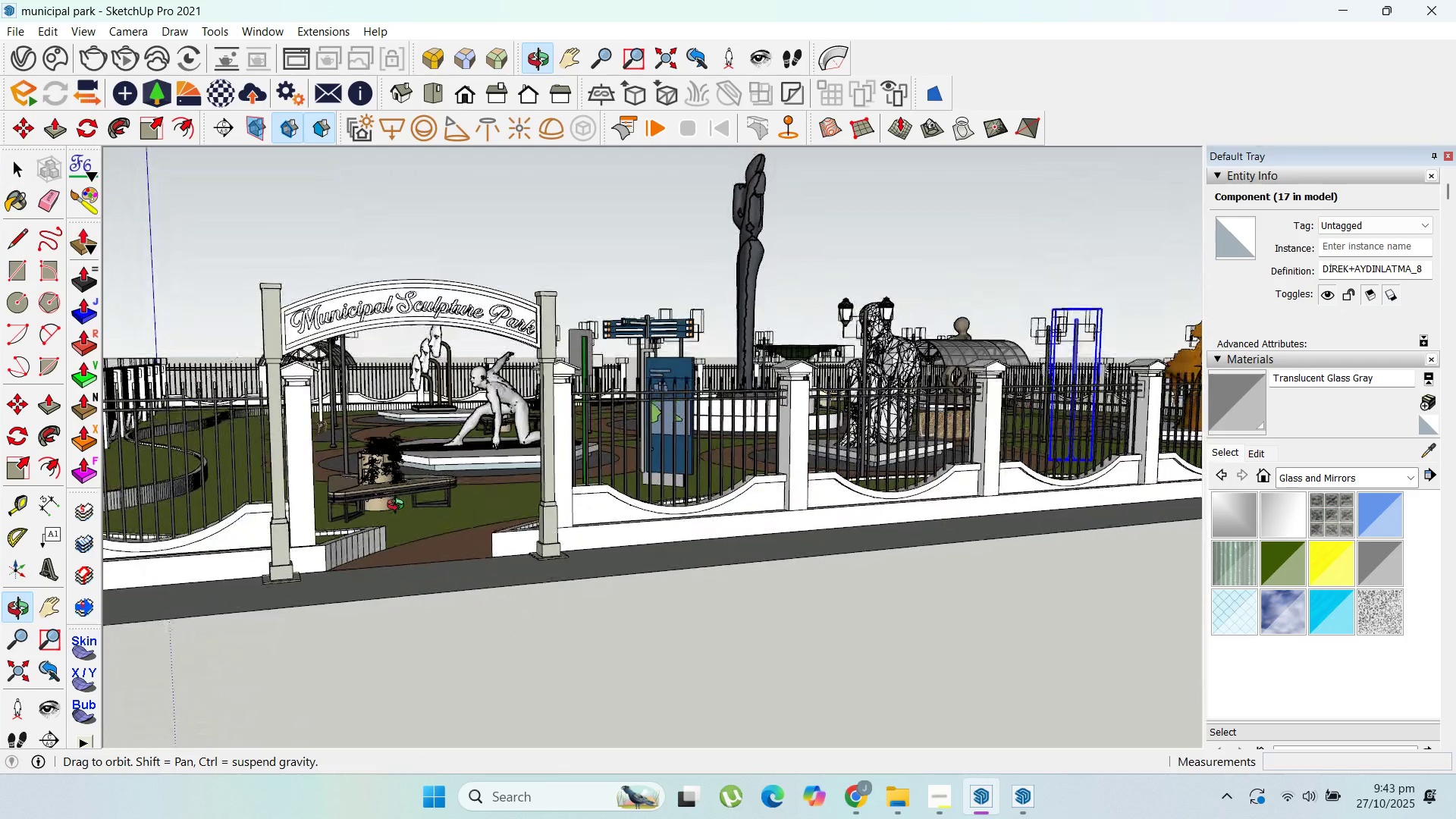 
wait(5.76)
 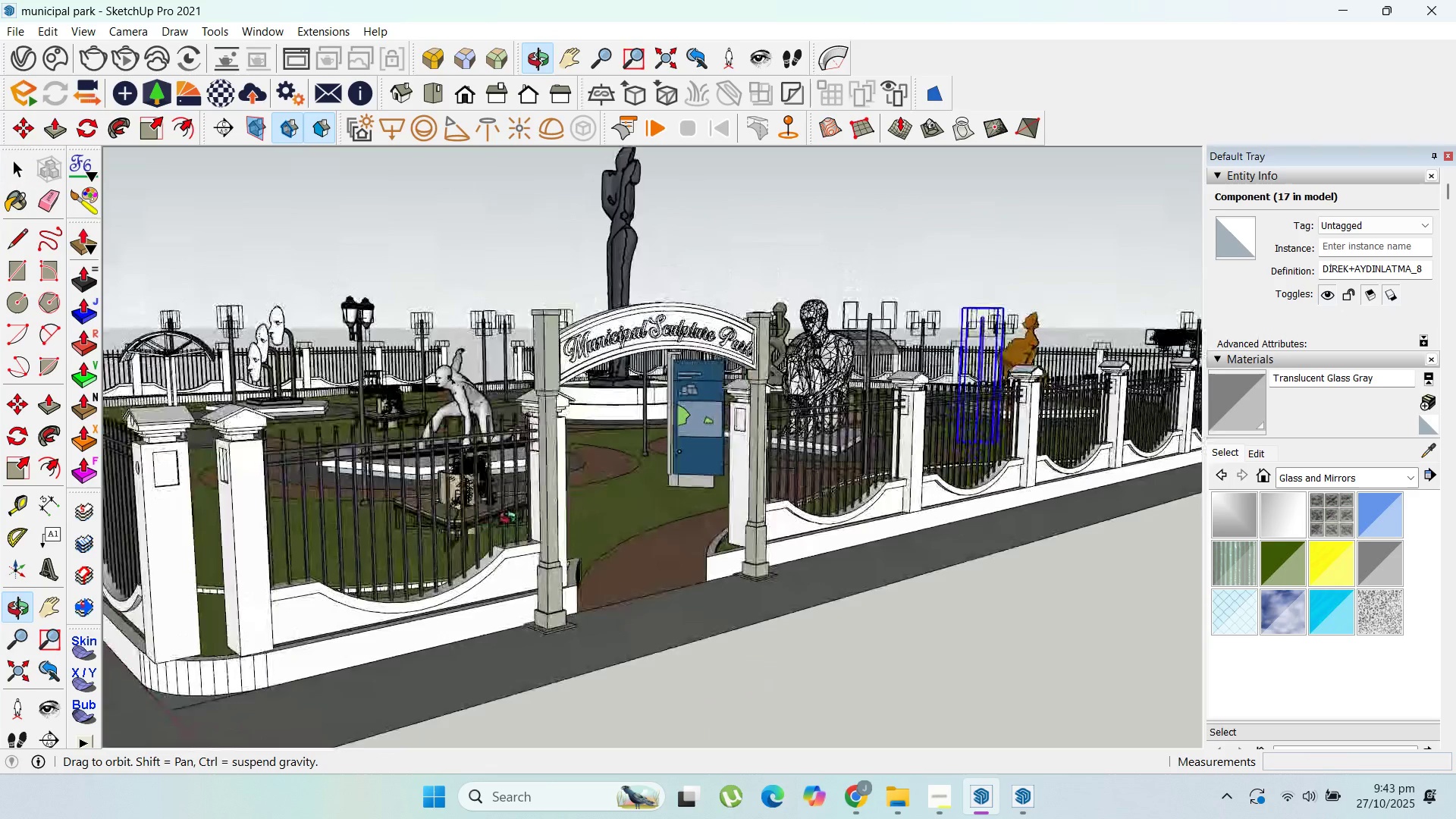 
scroll: coordinate [628, 540], scroll_direction: down, amount: 11.0
 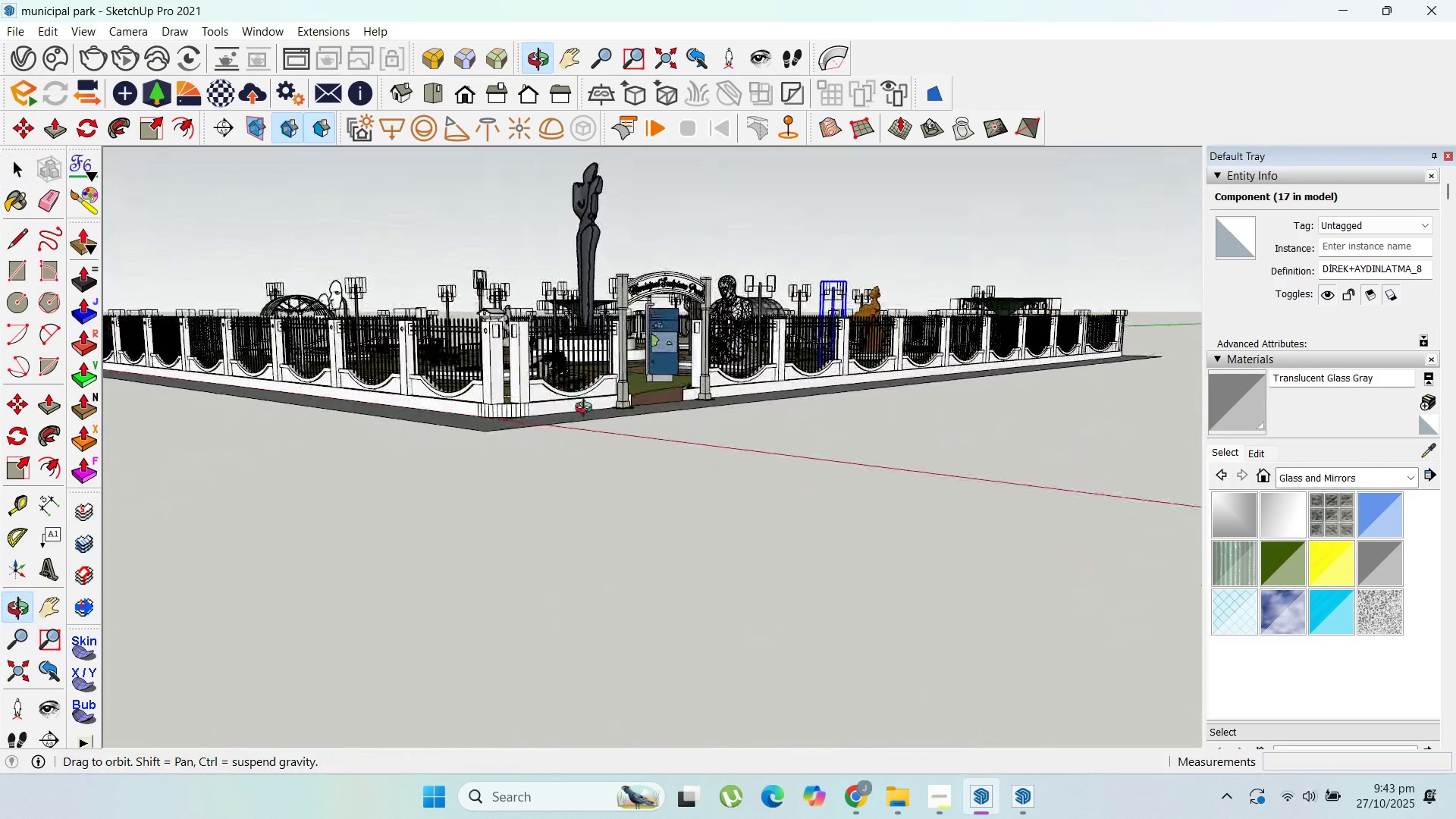 
wait(6.49)
 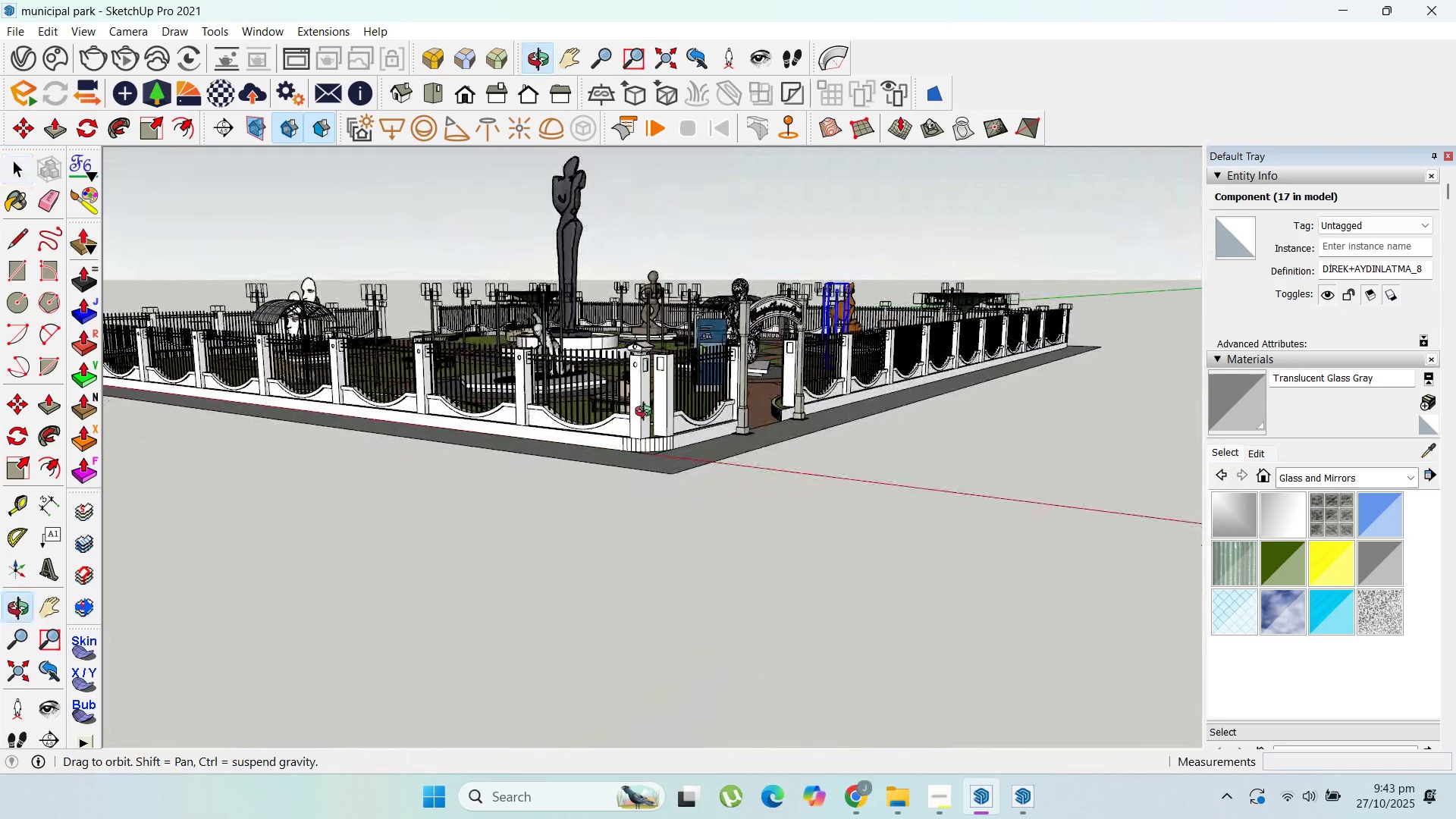 
scroll: coordinate [497, 413], scroll_direction: up, amount: 13.0
 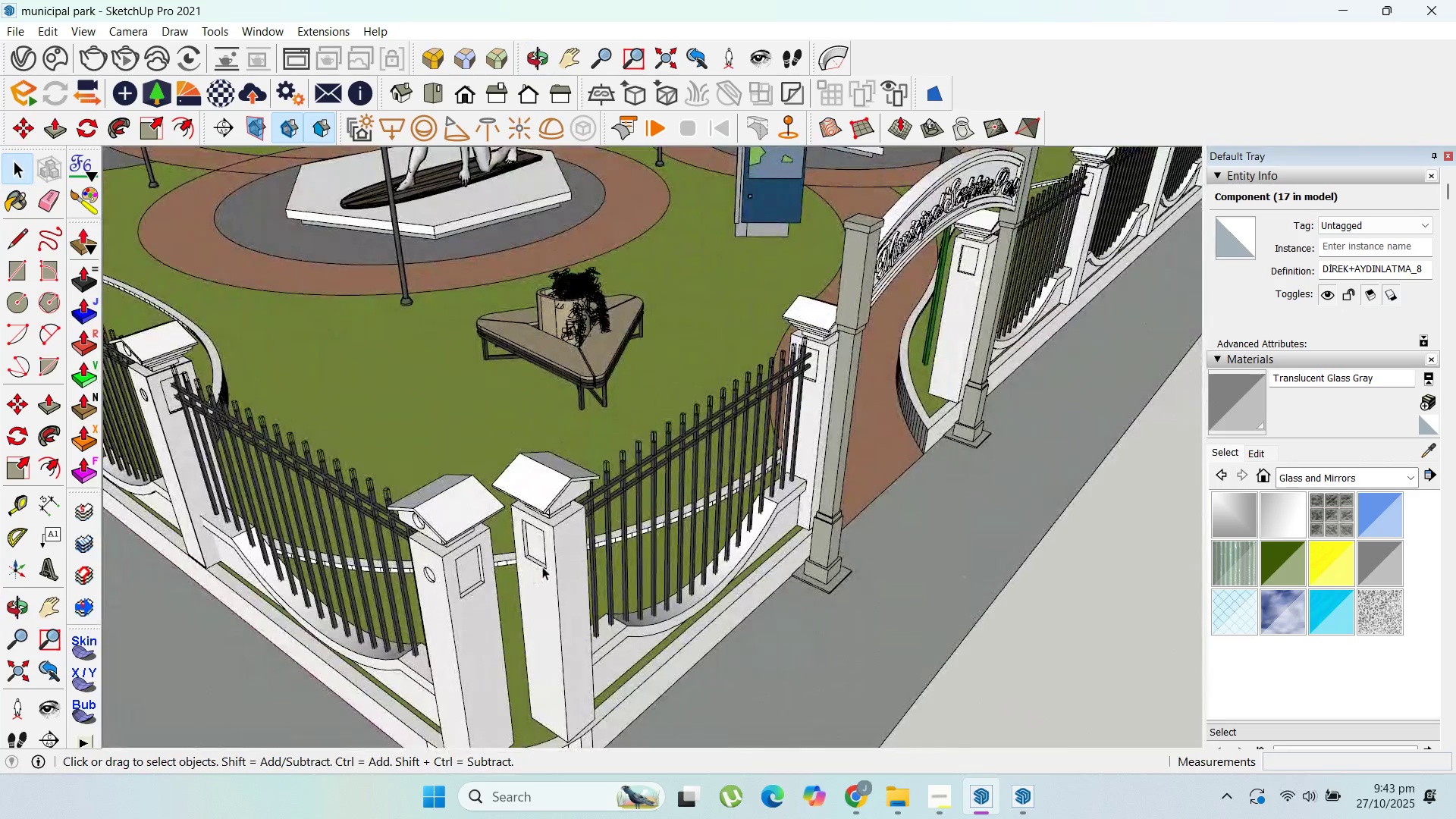 
left_click([546, 563])
 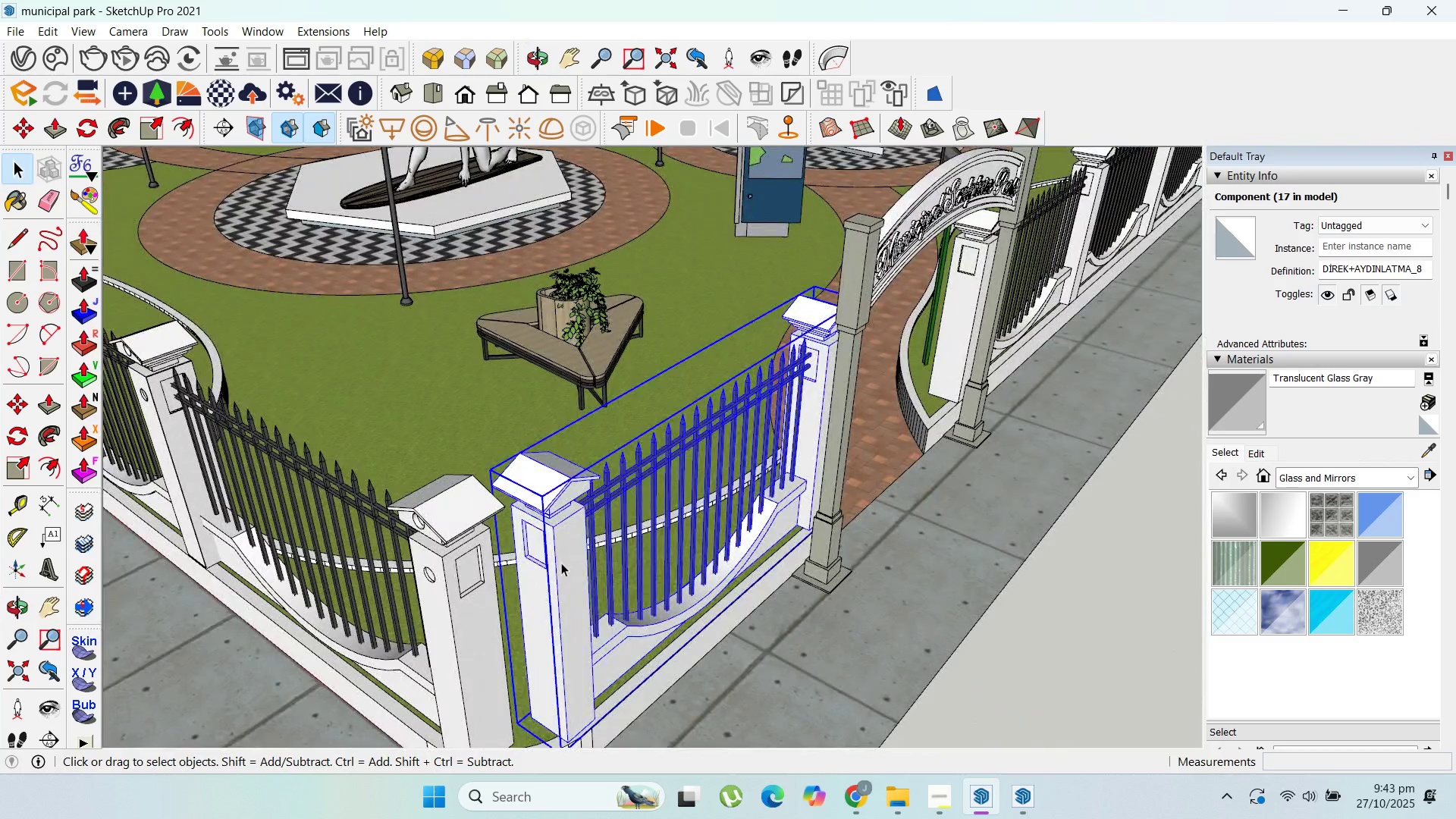 
left_click([561, 563])
 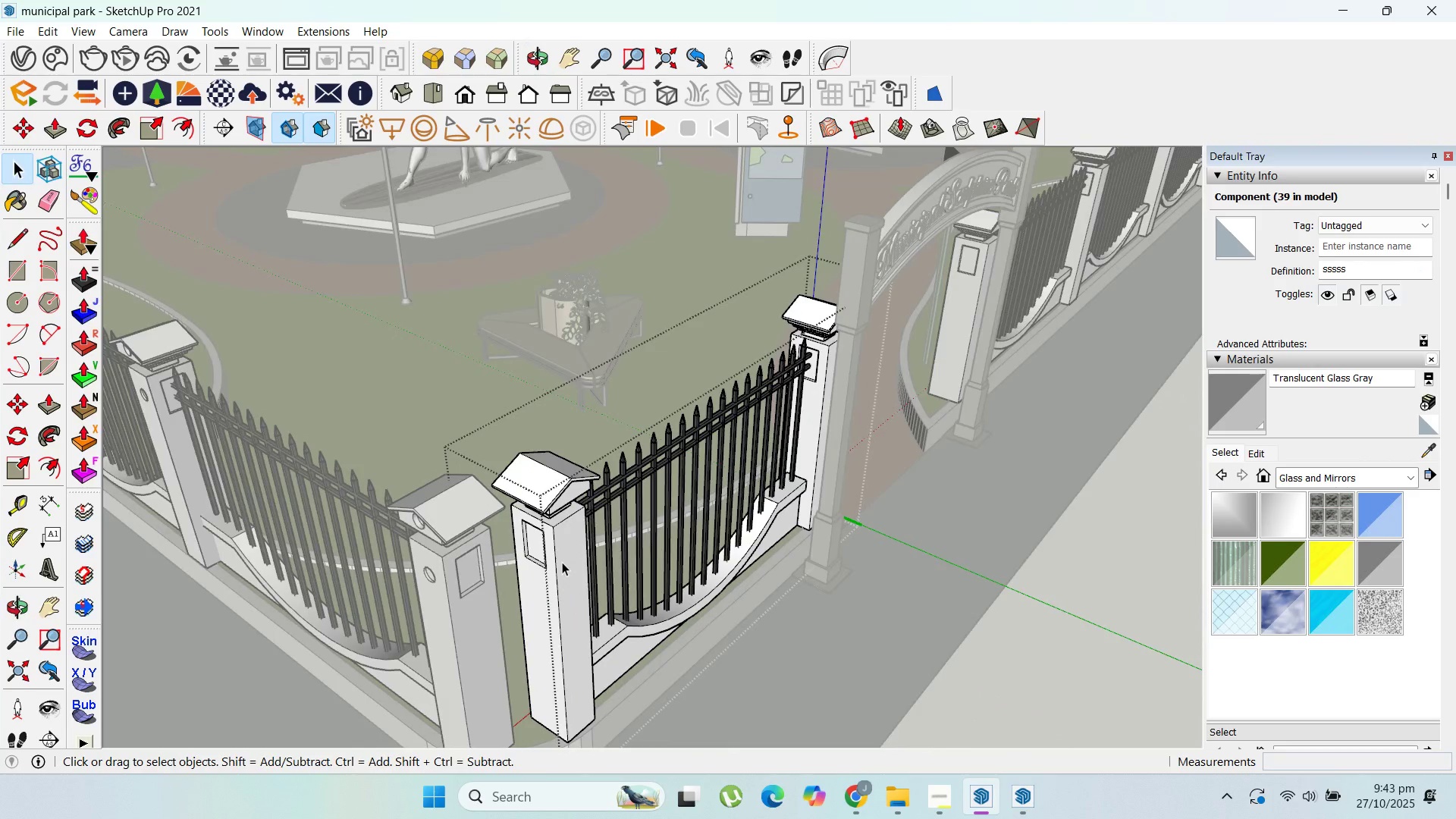 
triple_click([562, 562])
 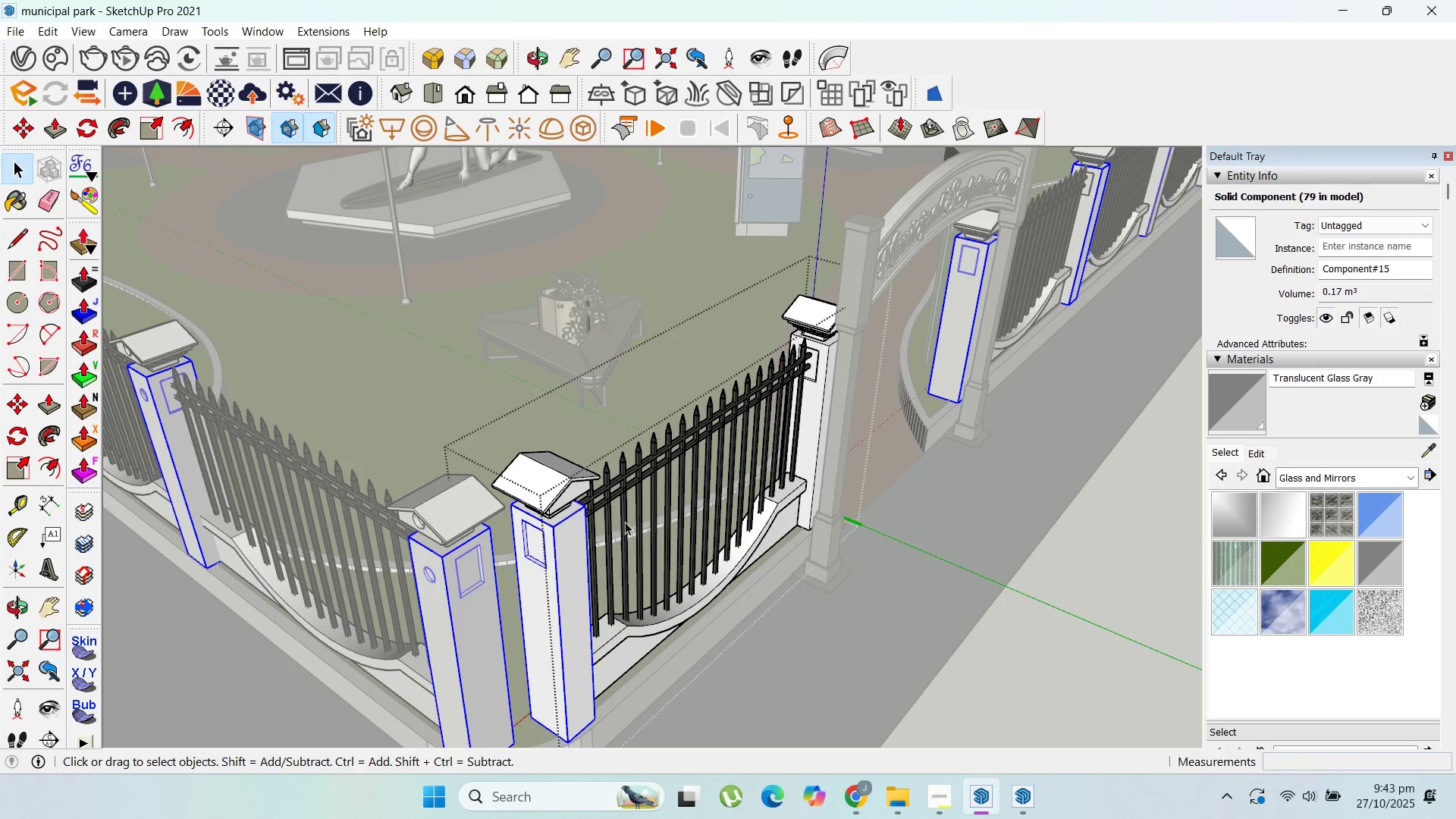 
key(Escape)
 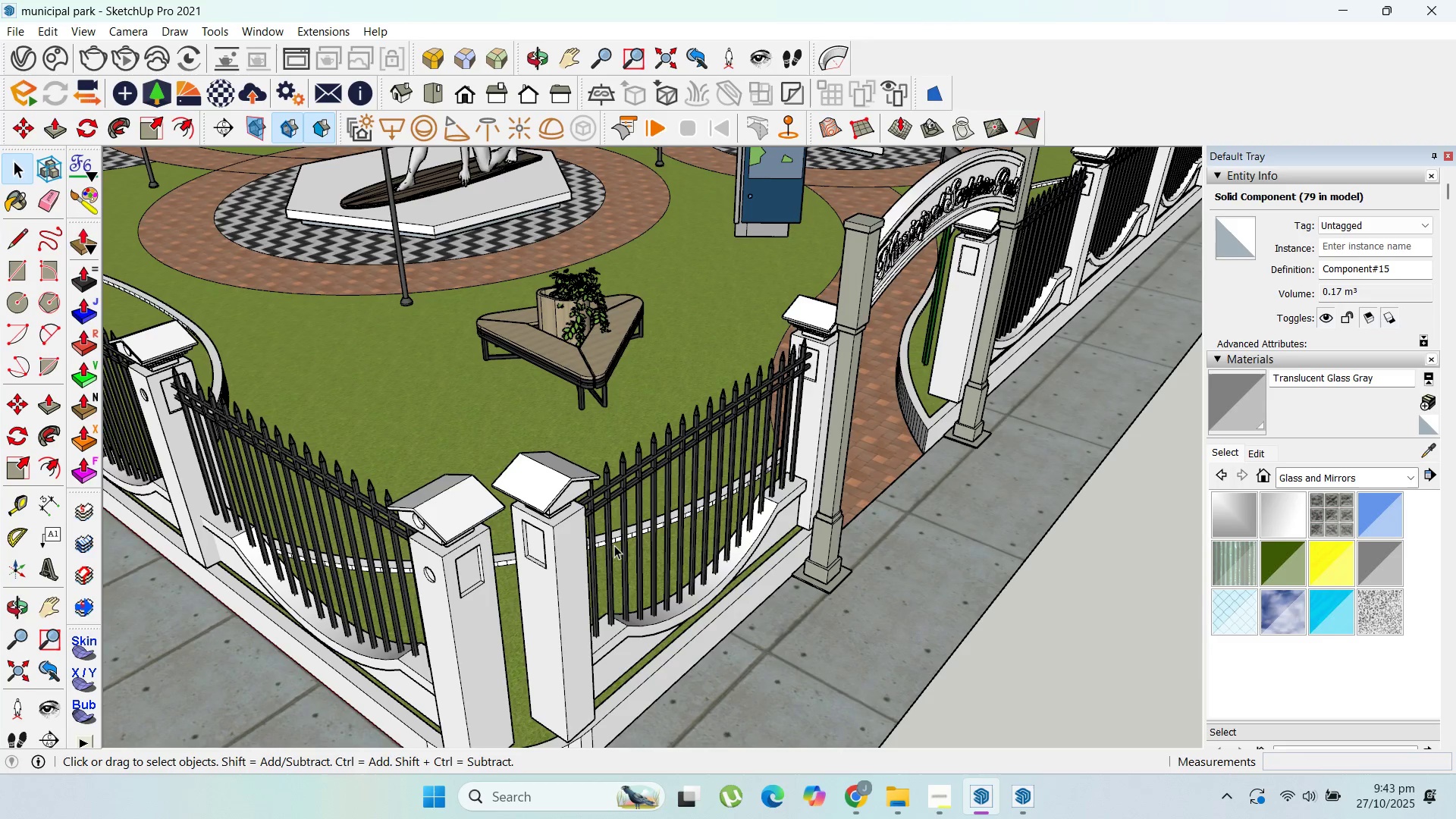 
left_click([614, 545])
 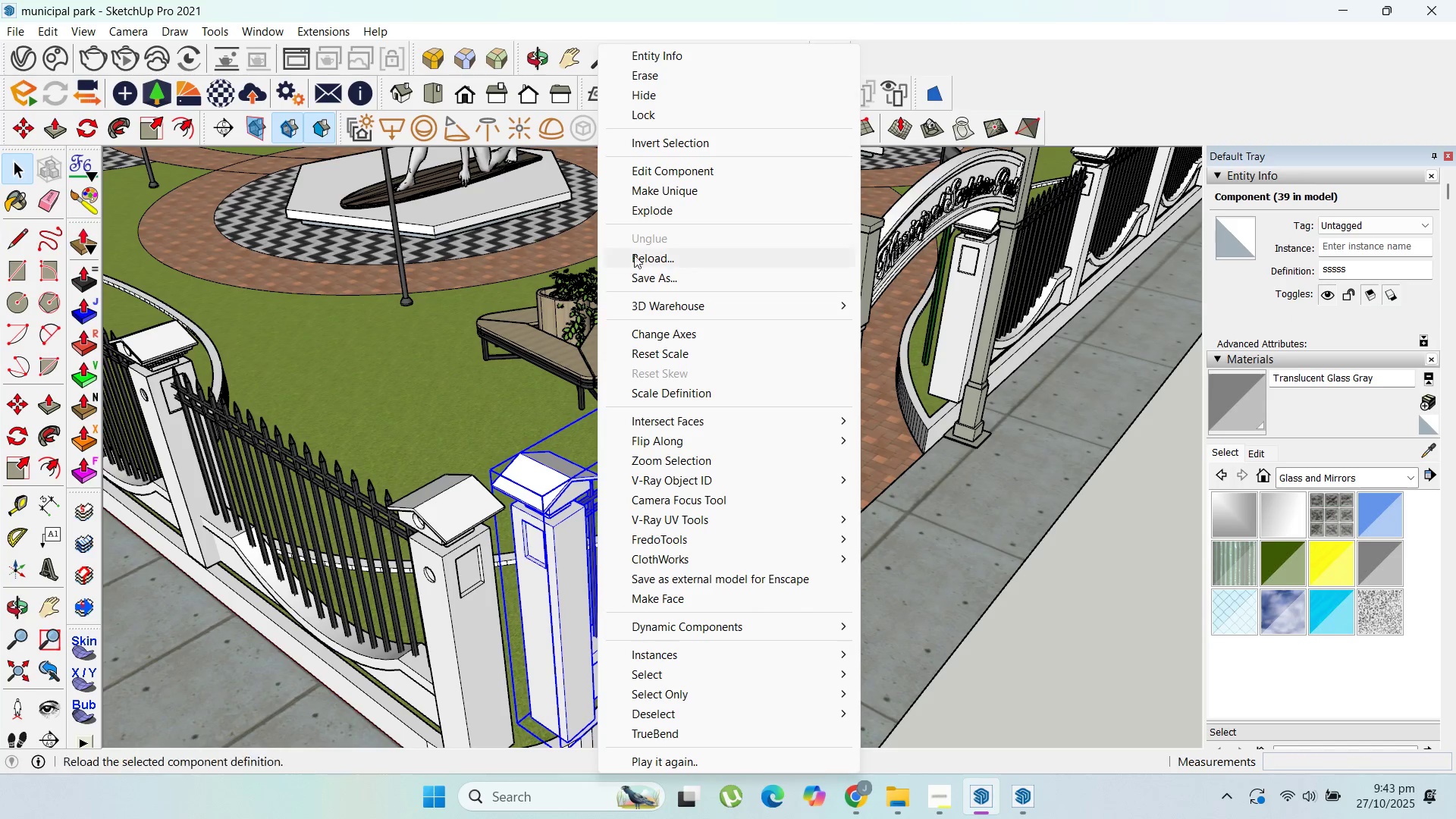 
left_click([675, 200])
 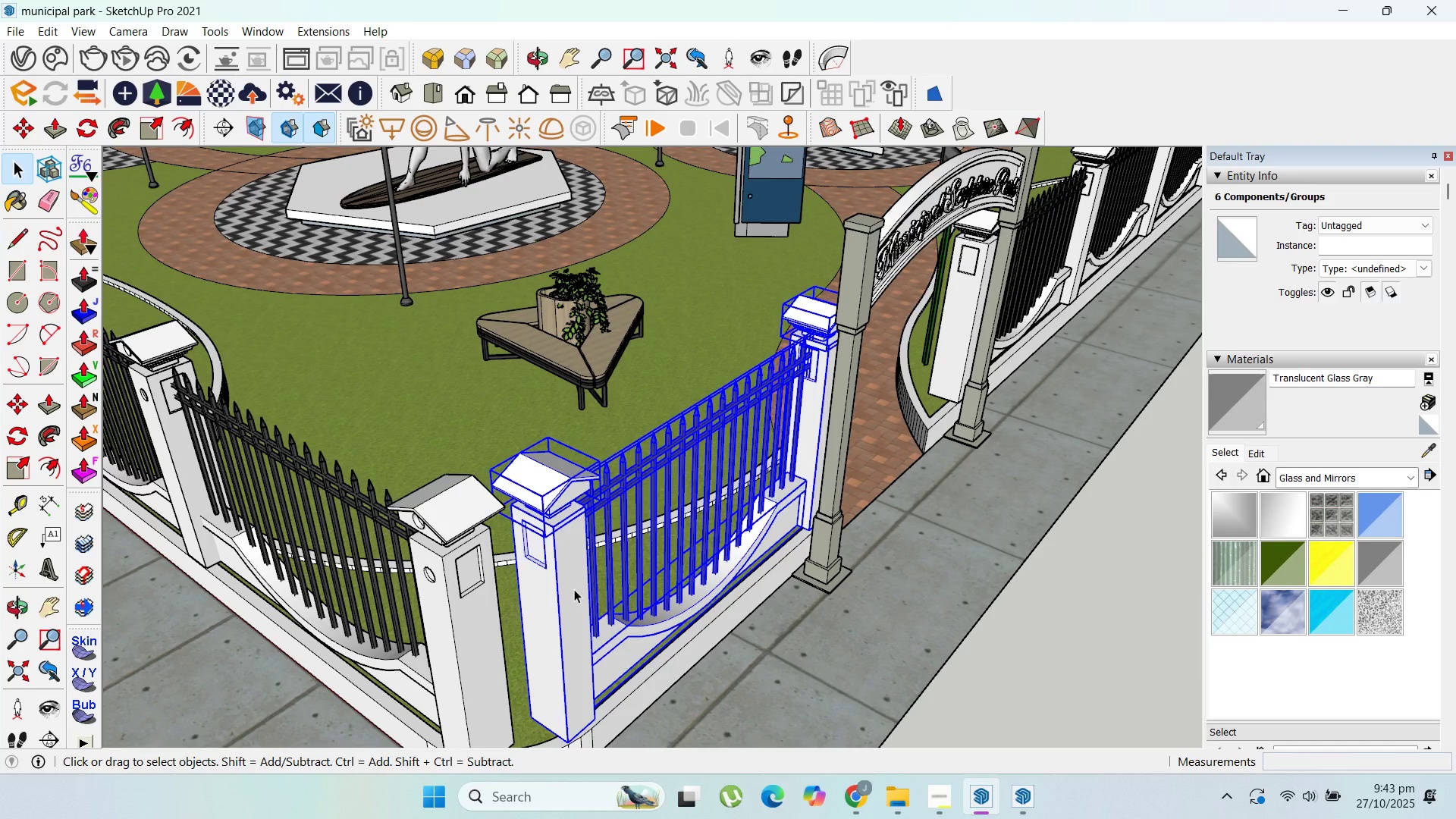 
double_click([573, 589])
 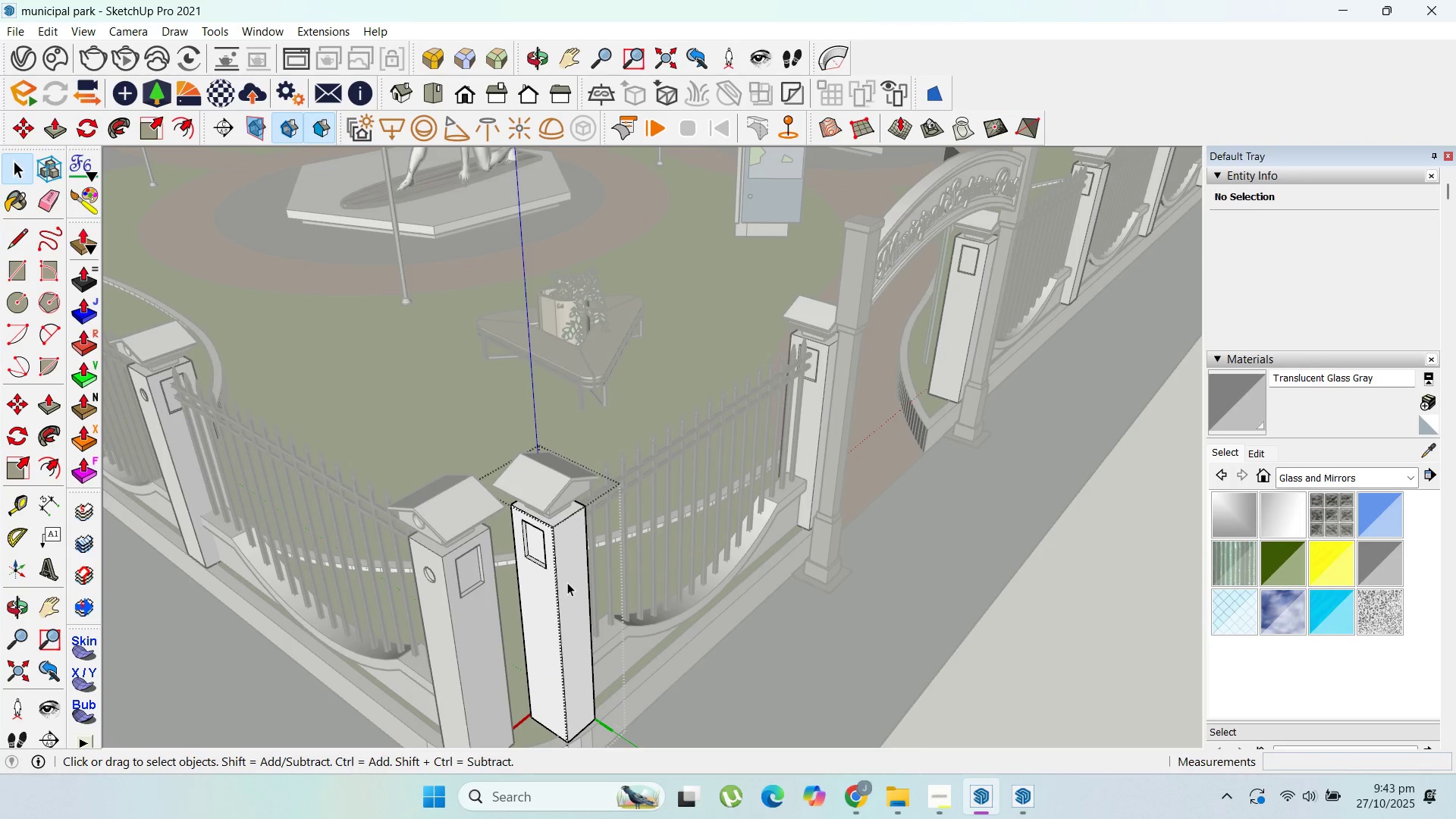 
left_click([567, 582])
 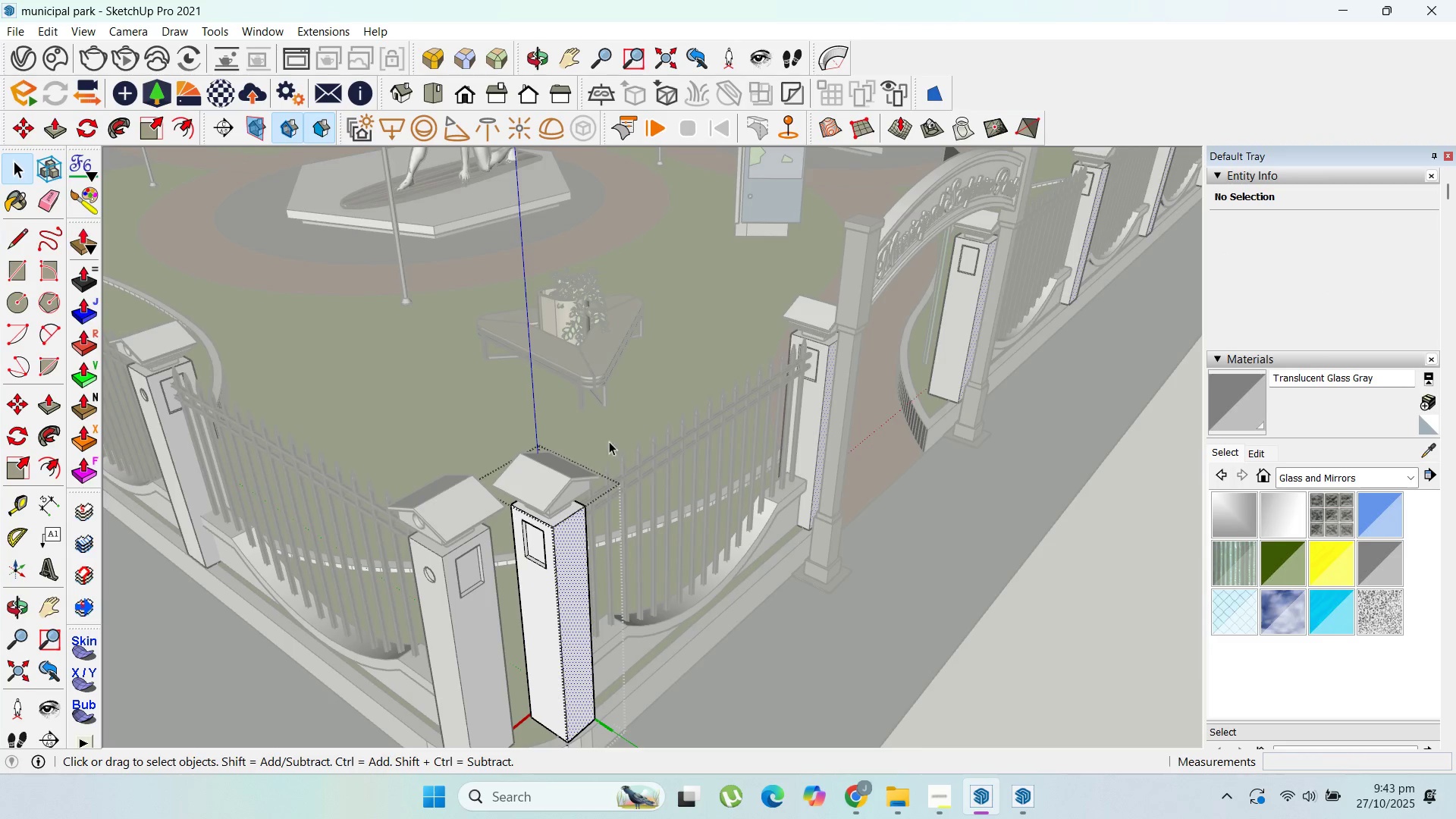 
scroll: coordinate [614, 432], scroll_direction: down, amount: 3.0
 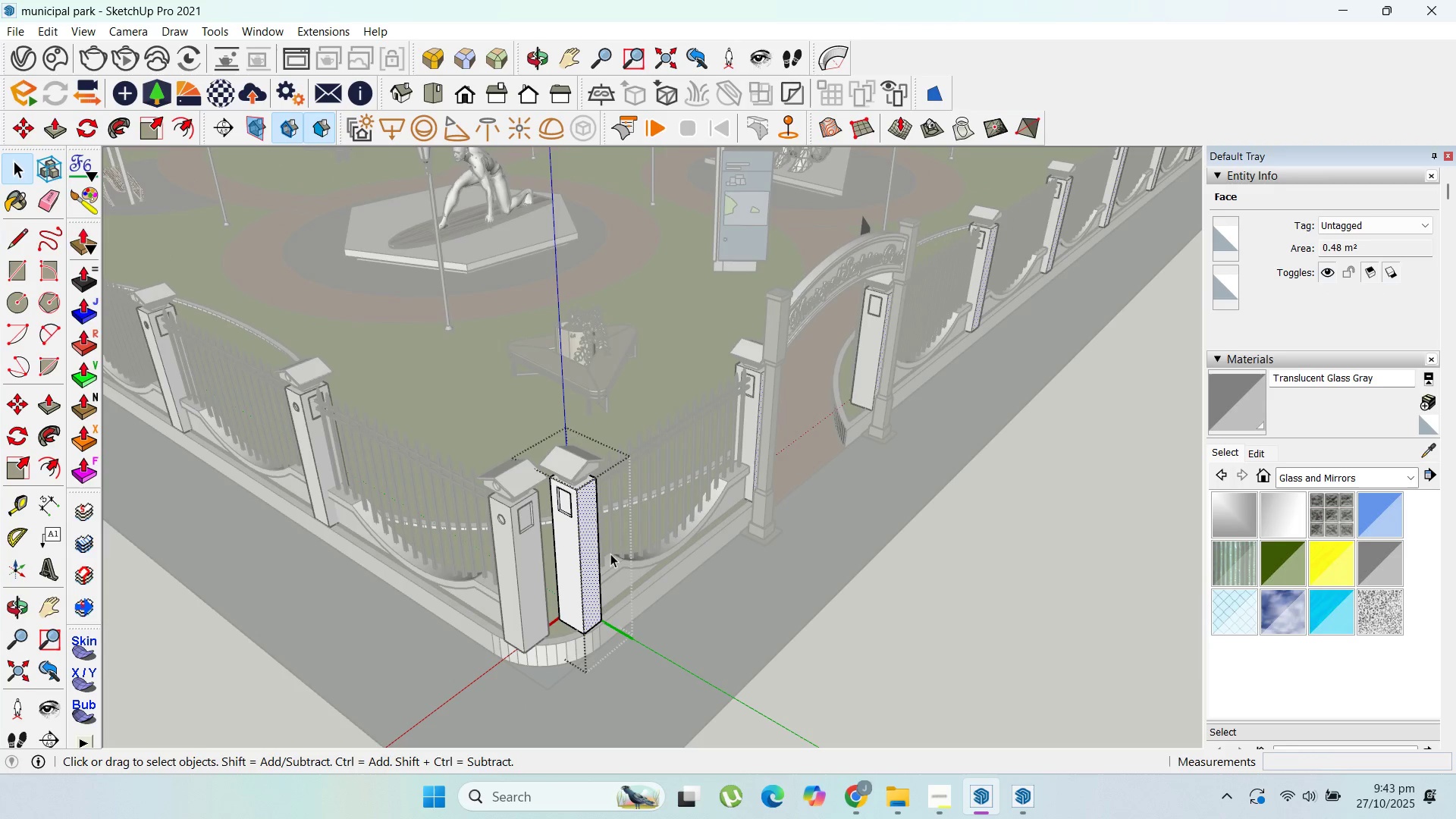 
key(Escape)
 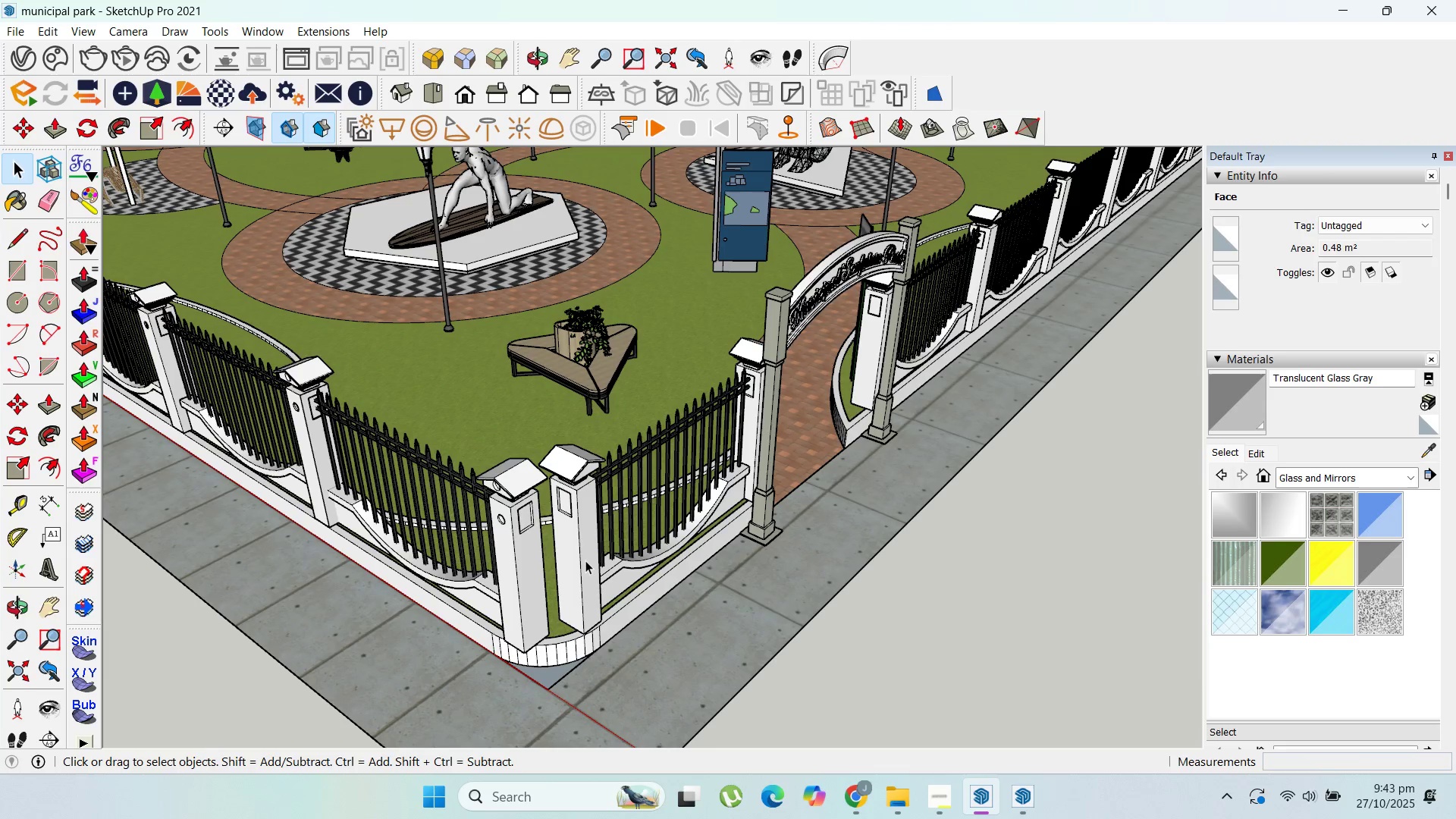 
left_click([585, 560])
 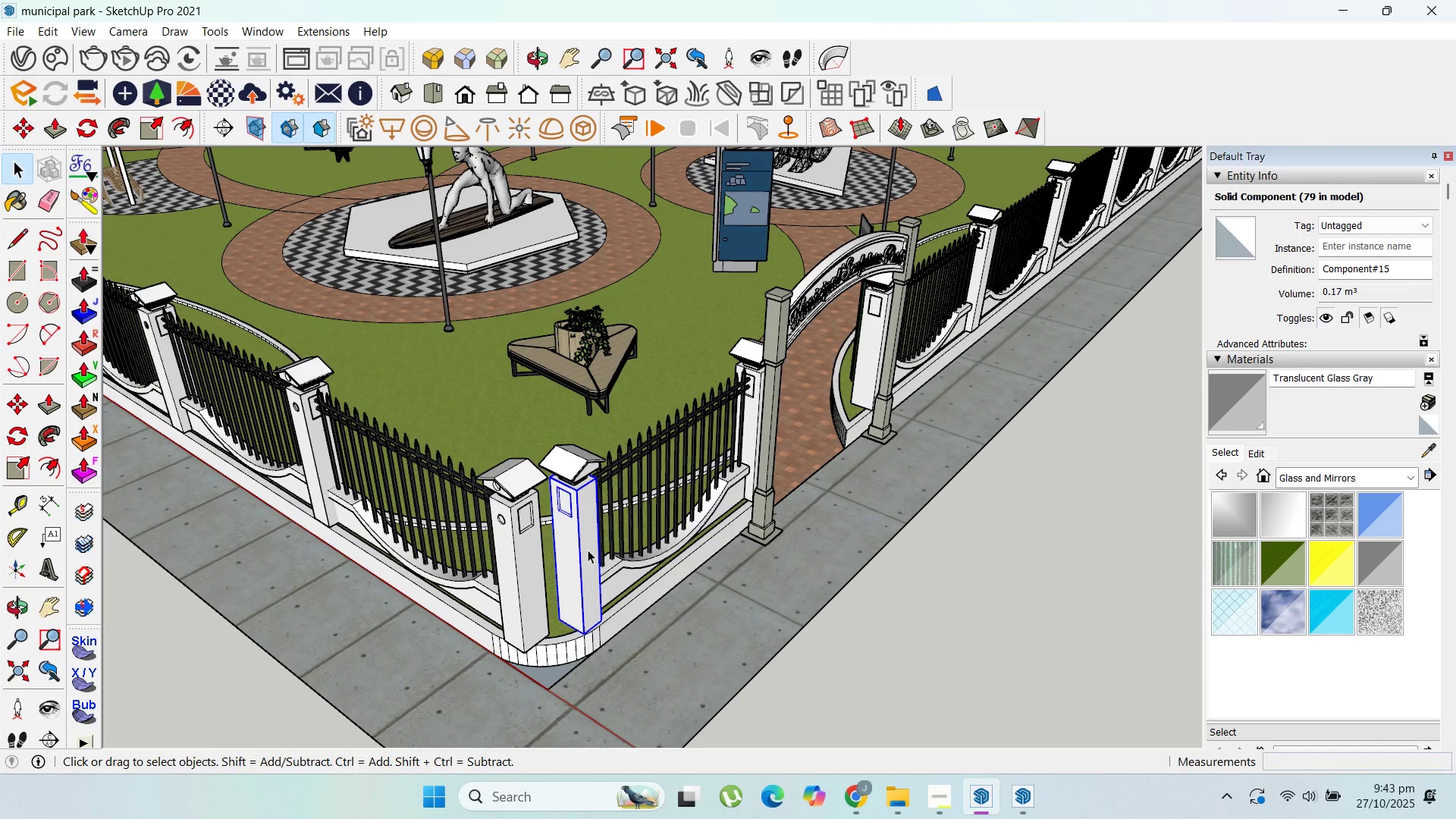 
key(Delete)
 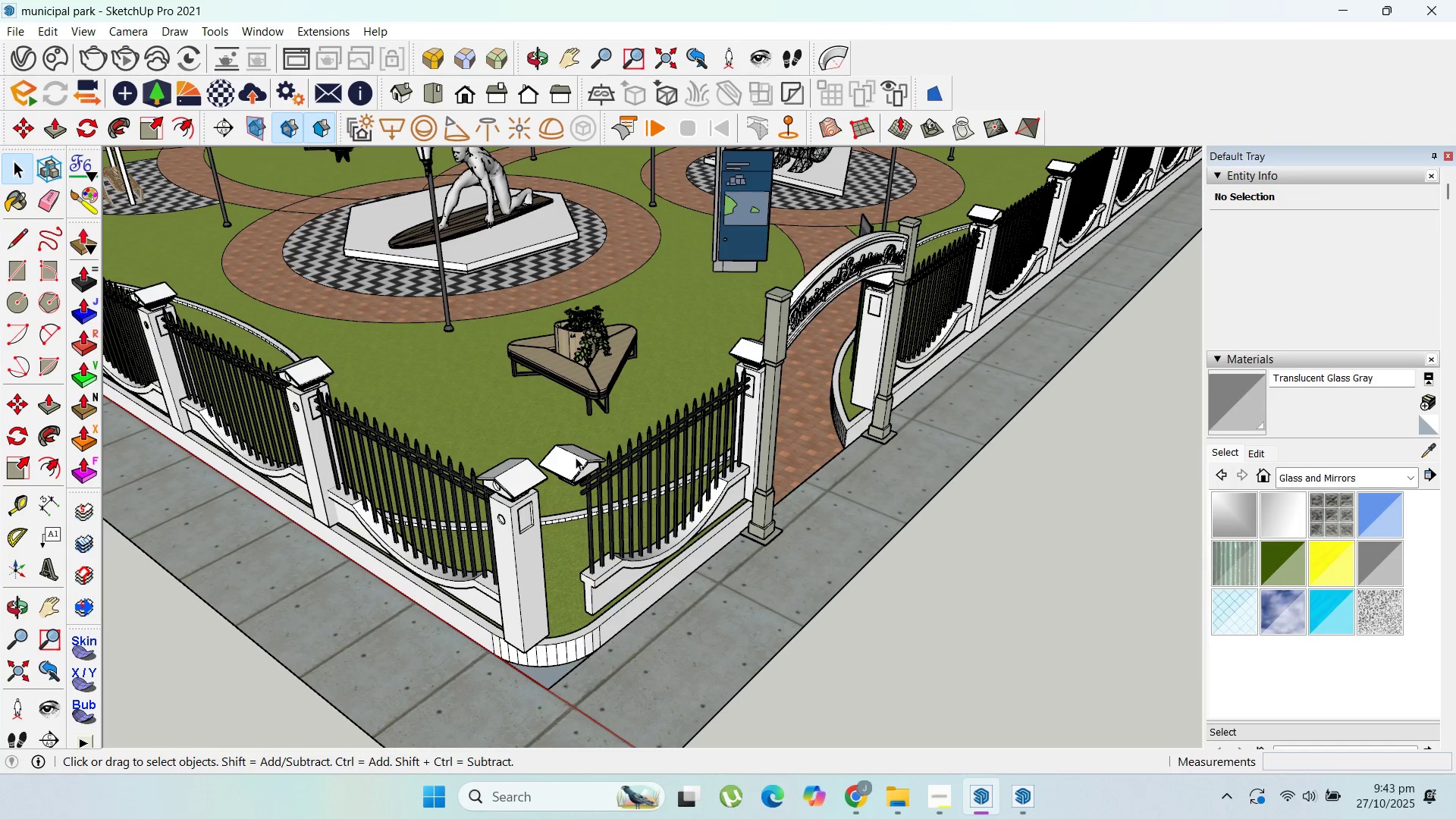 
left_click([576, 460])
 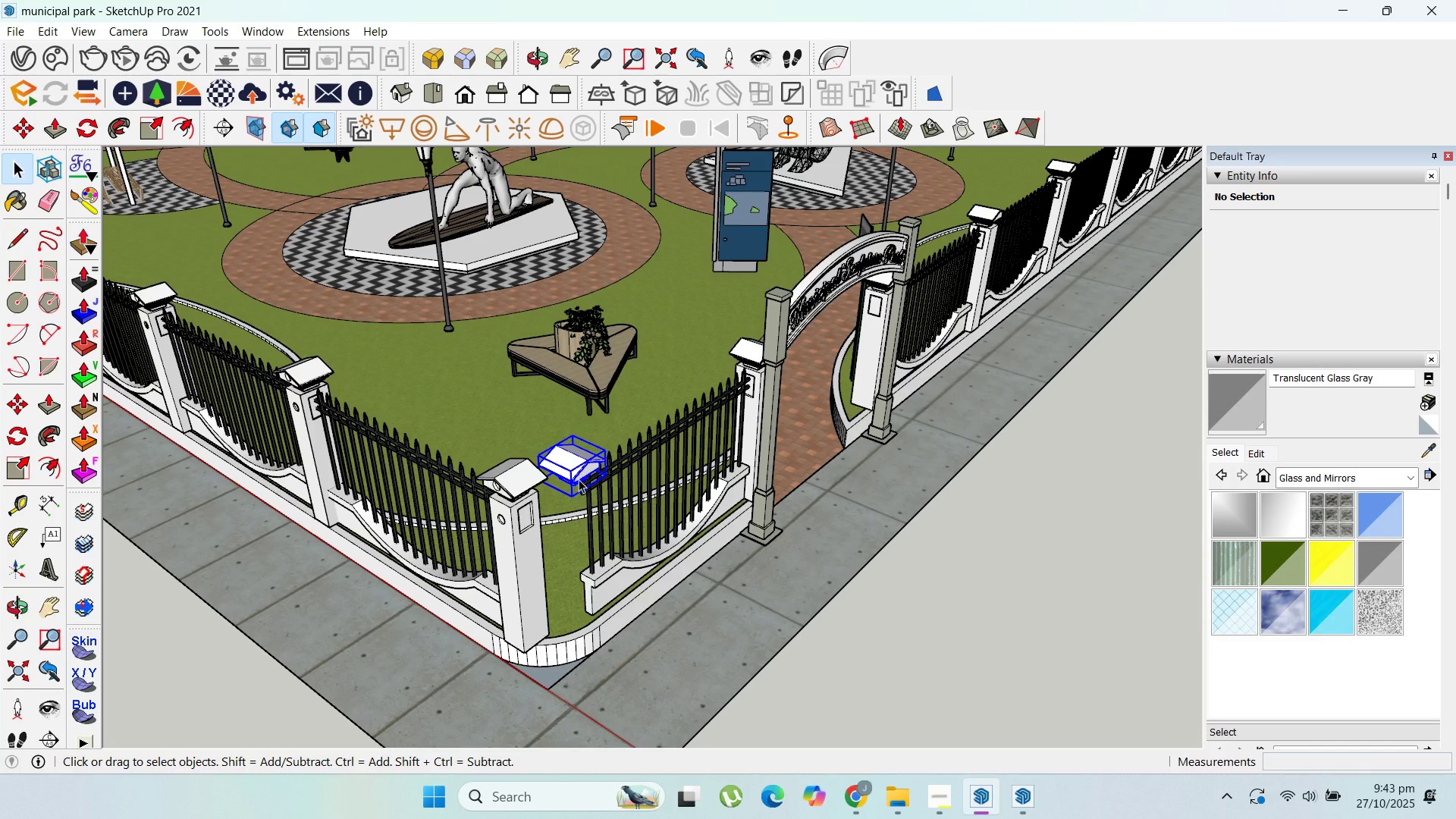 
key(Delete)
 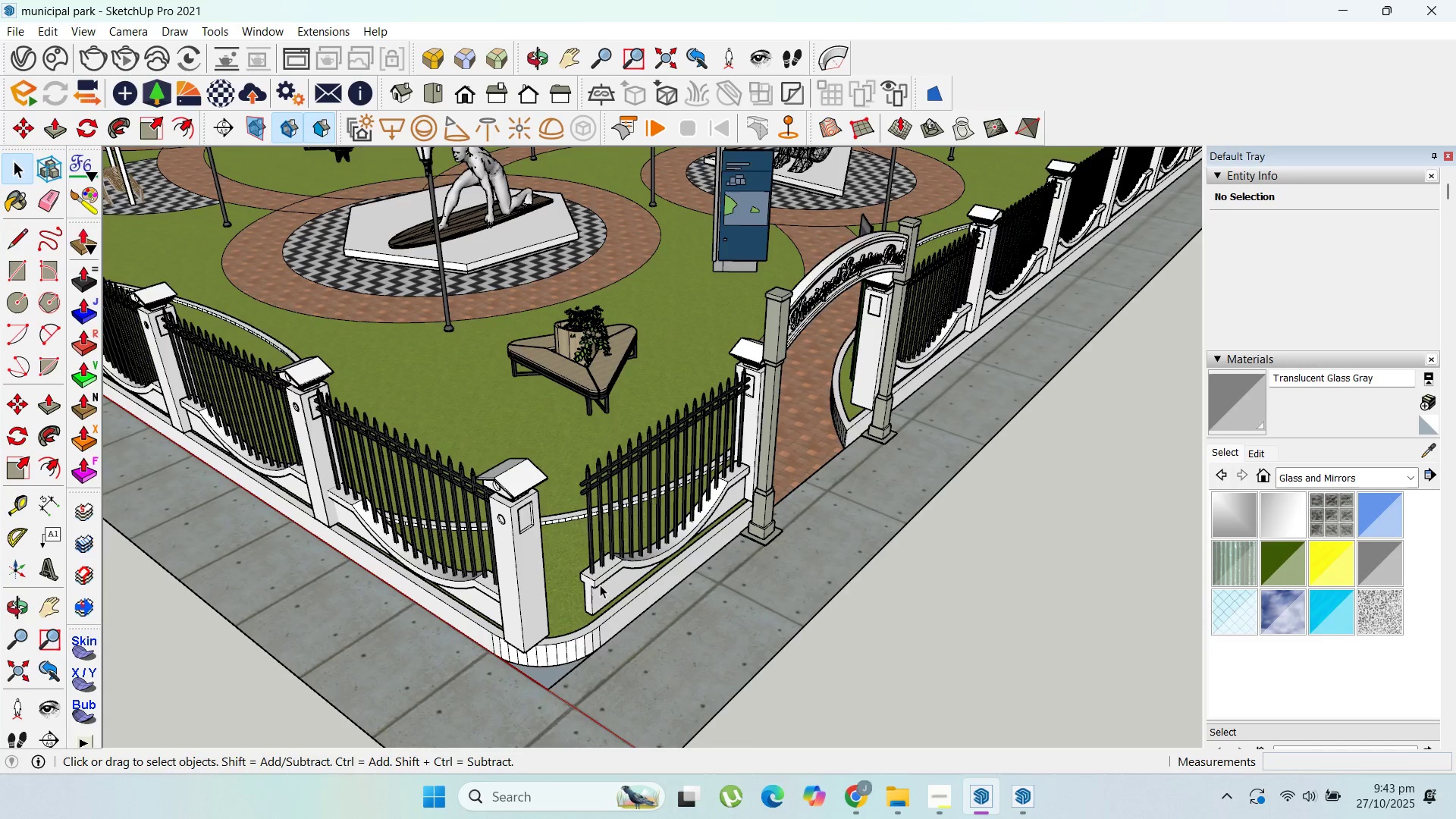 
scroll: coordinate [540, 598], scroll_direction: up, amount: 8.0
 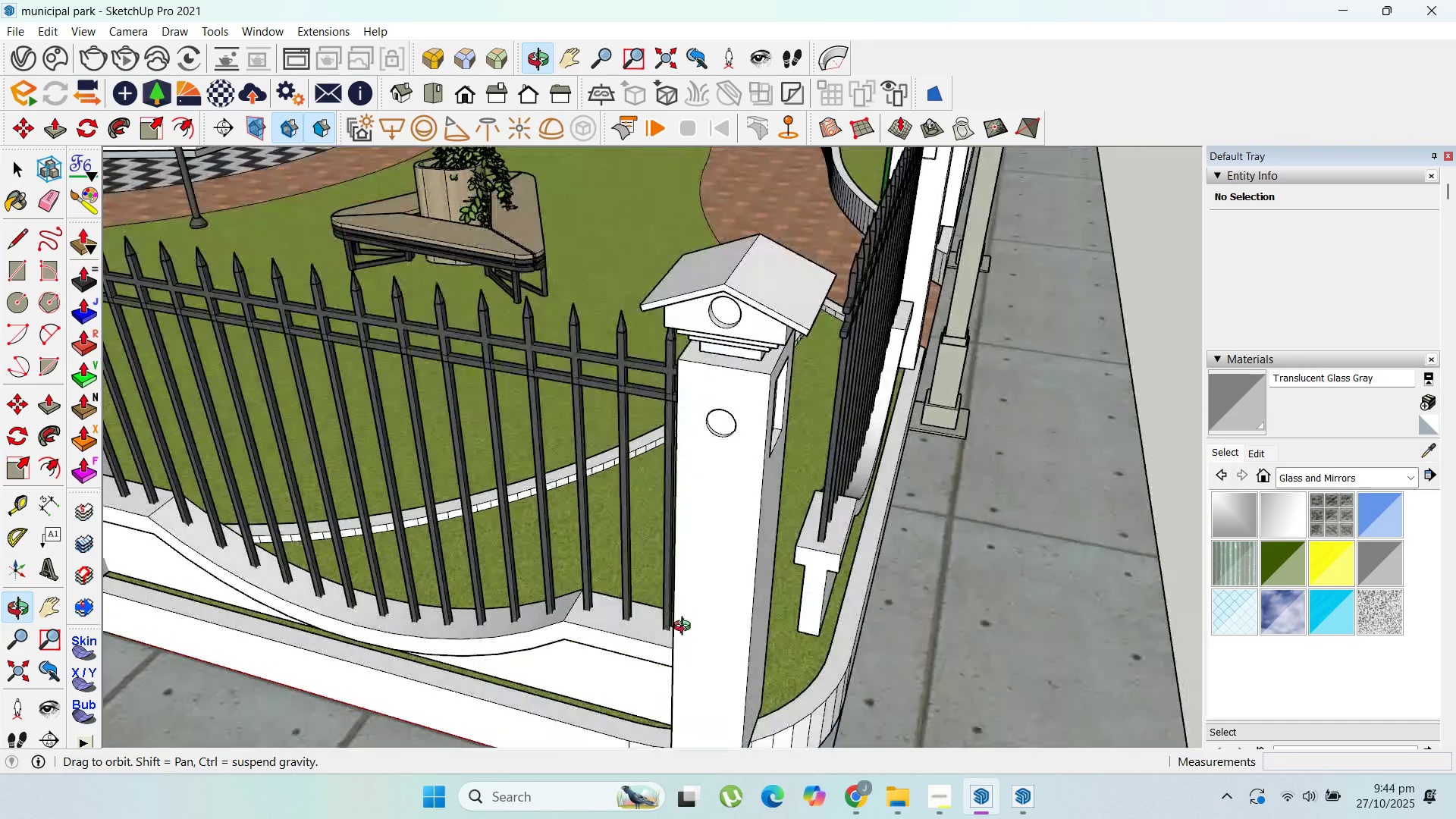 
scroll: coordinate [799, 491], scroll_direction: down, amount: 4.0
 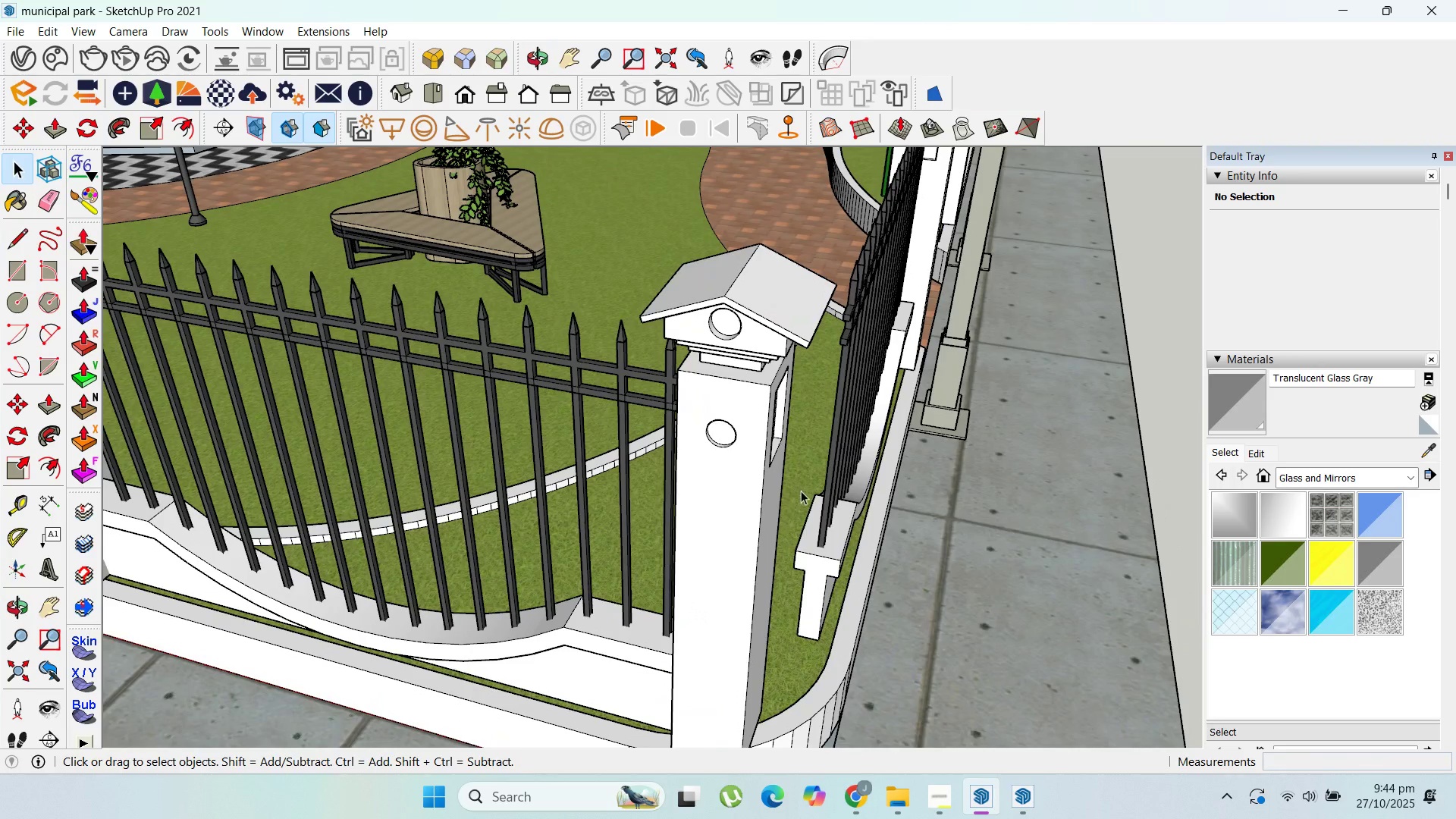 
key(Escape)
 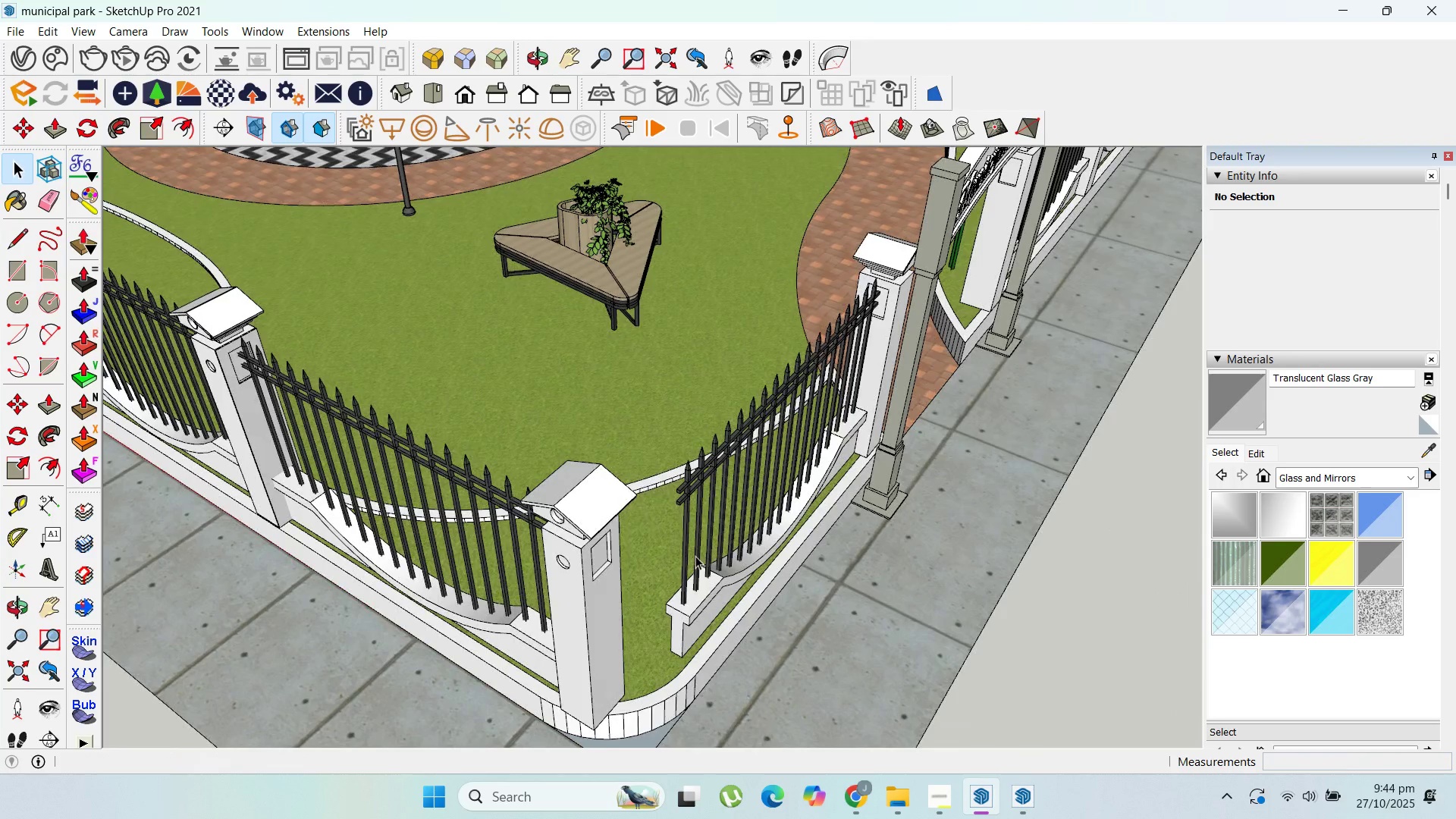 
left_click([587, 574])
 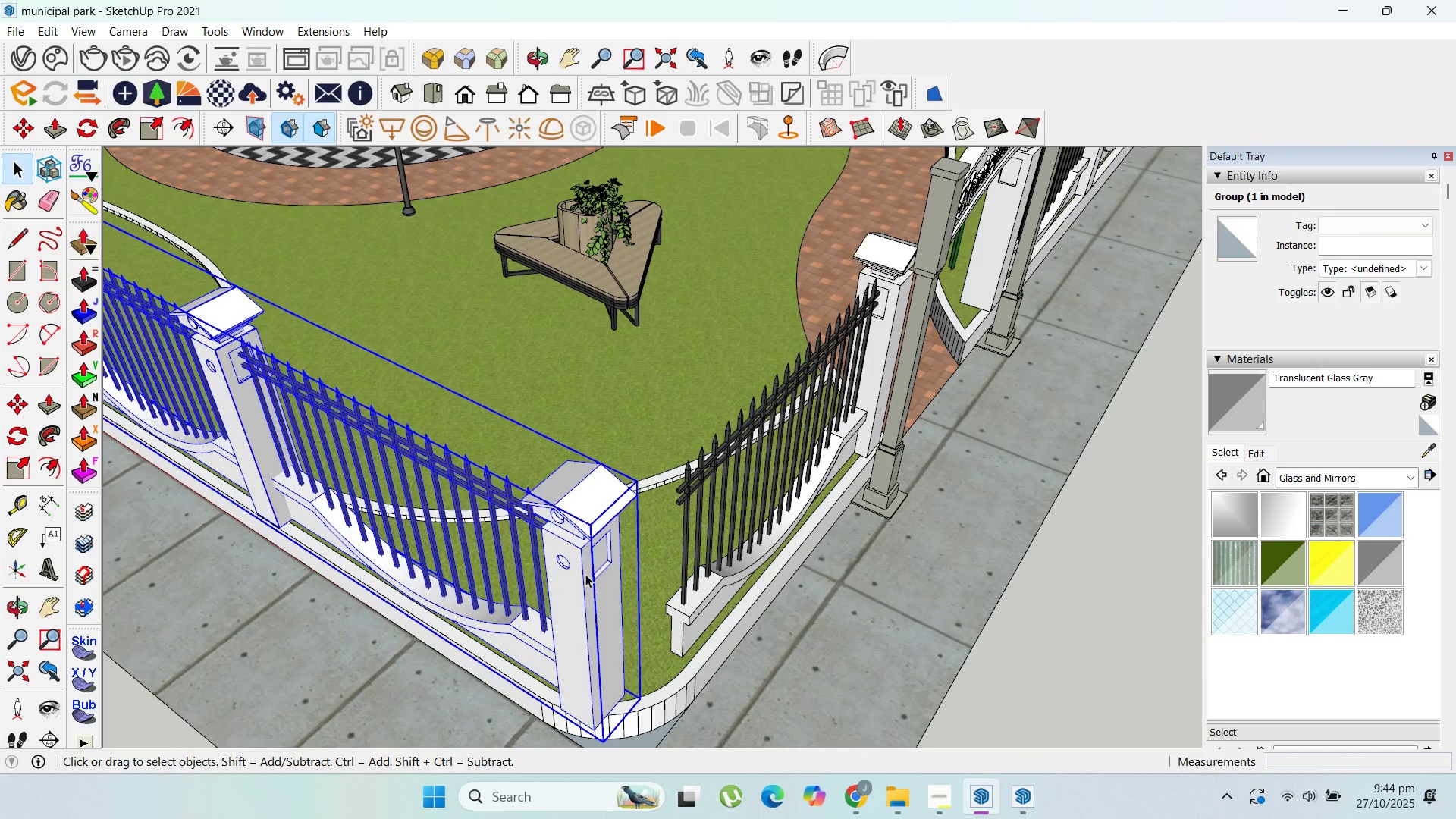 
double_click([585, 574])
 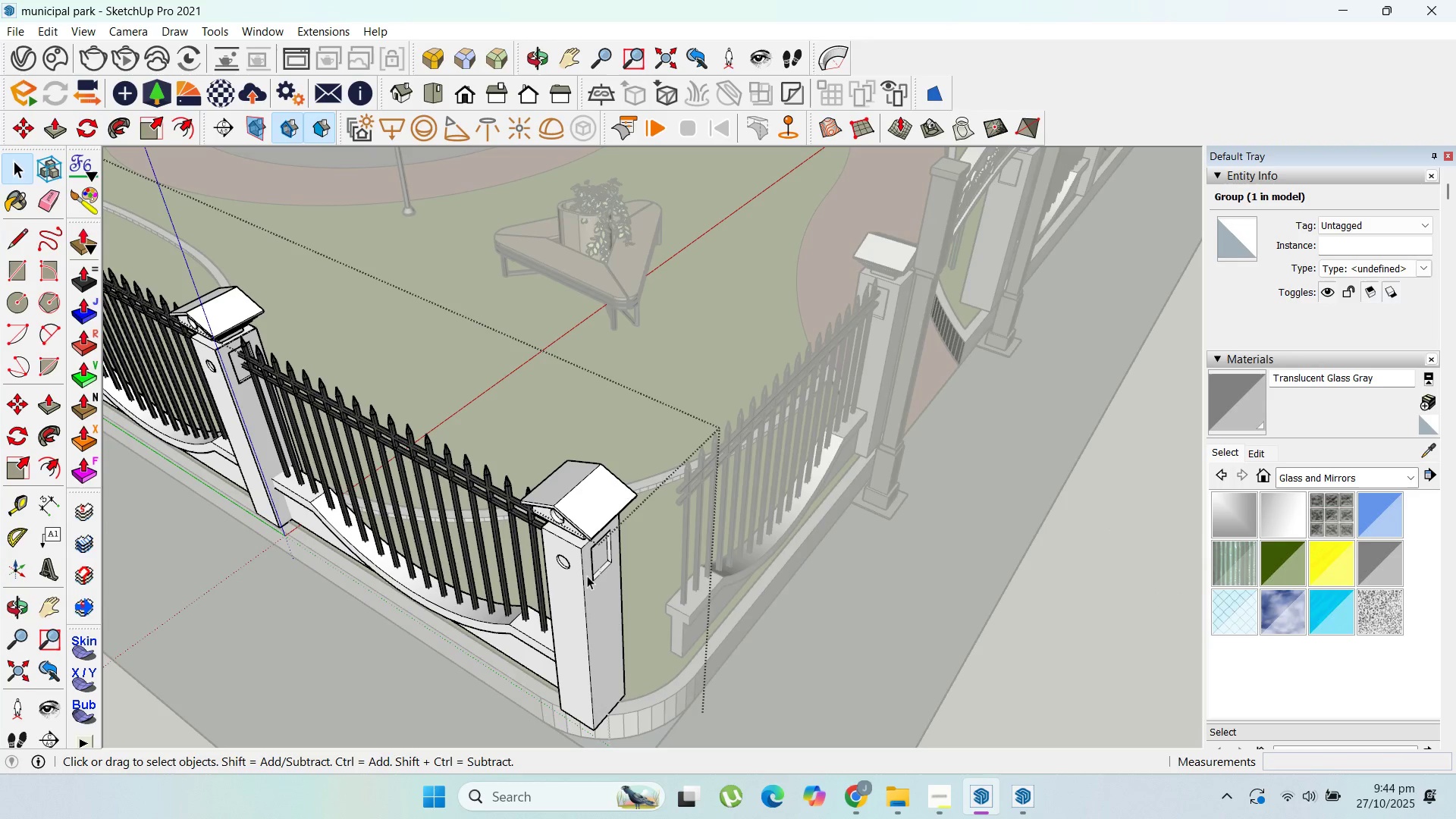 
left_click([587, 576])
 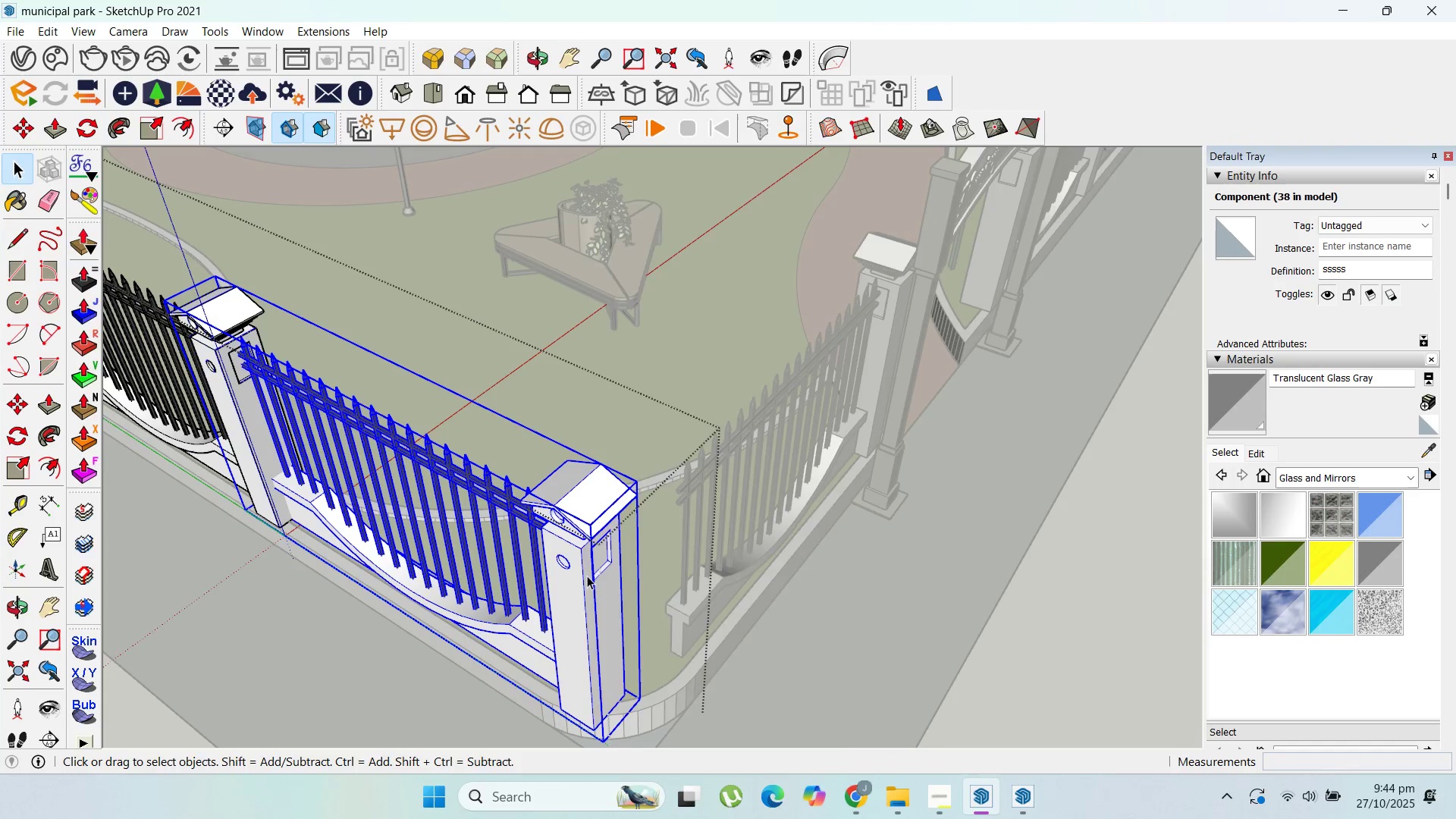 
right_click([587, 576])
 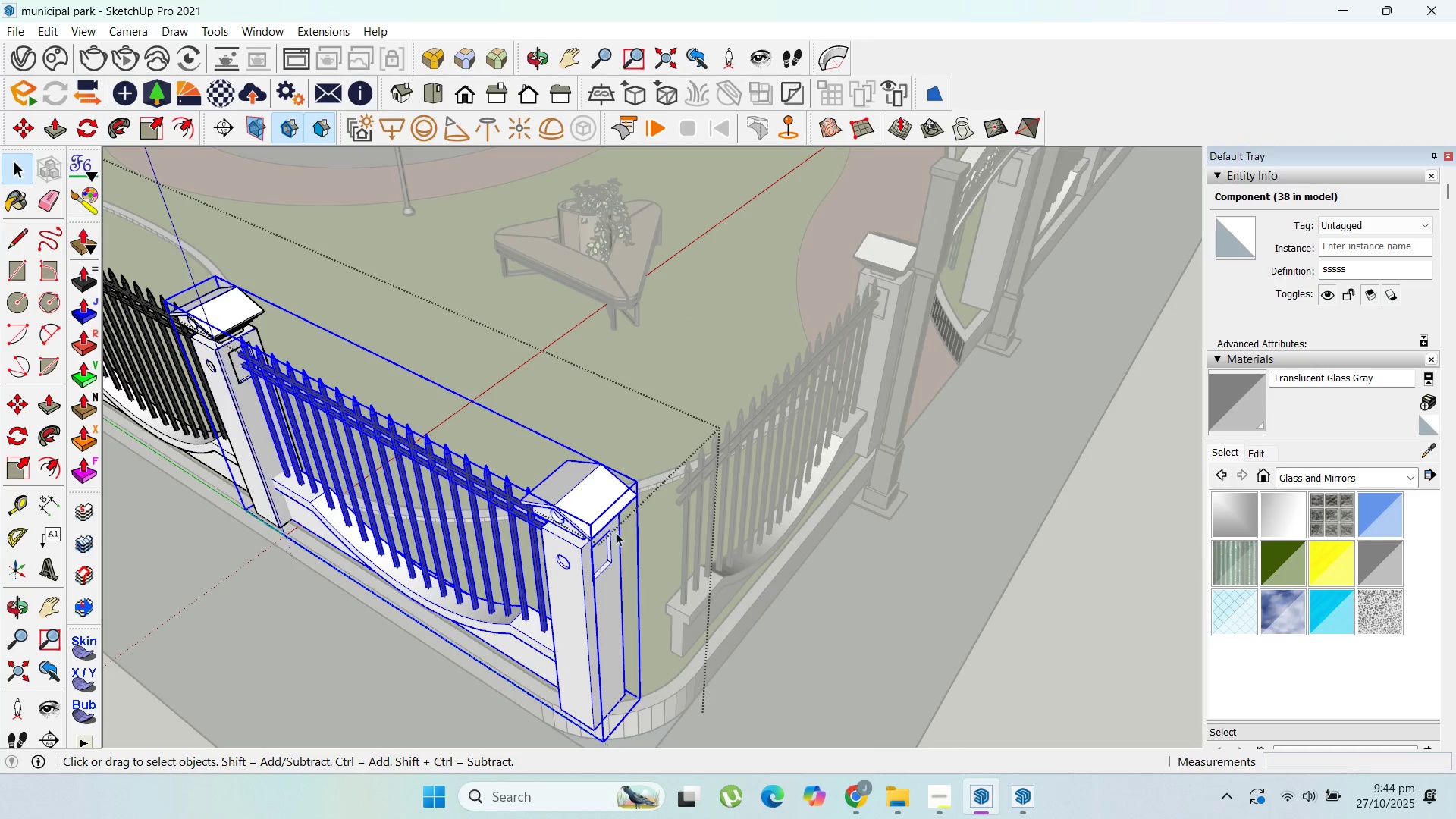 
double_click([603, 547])
 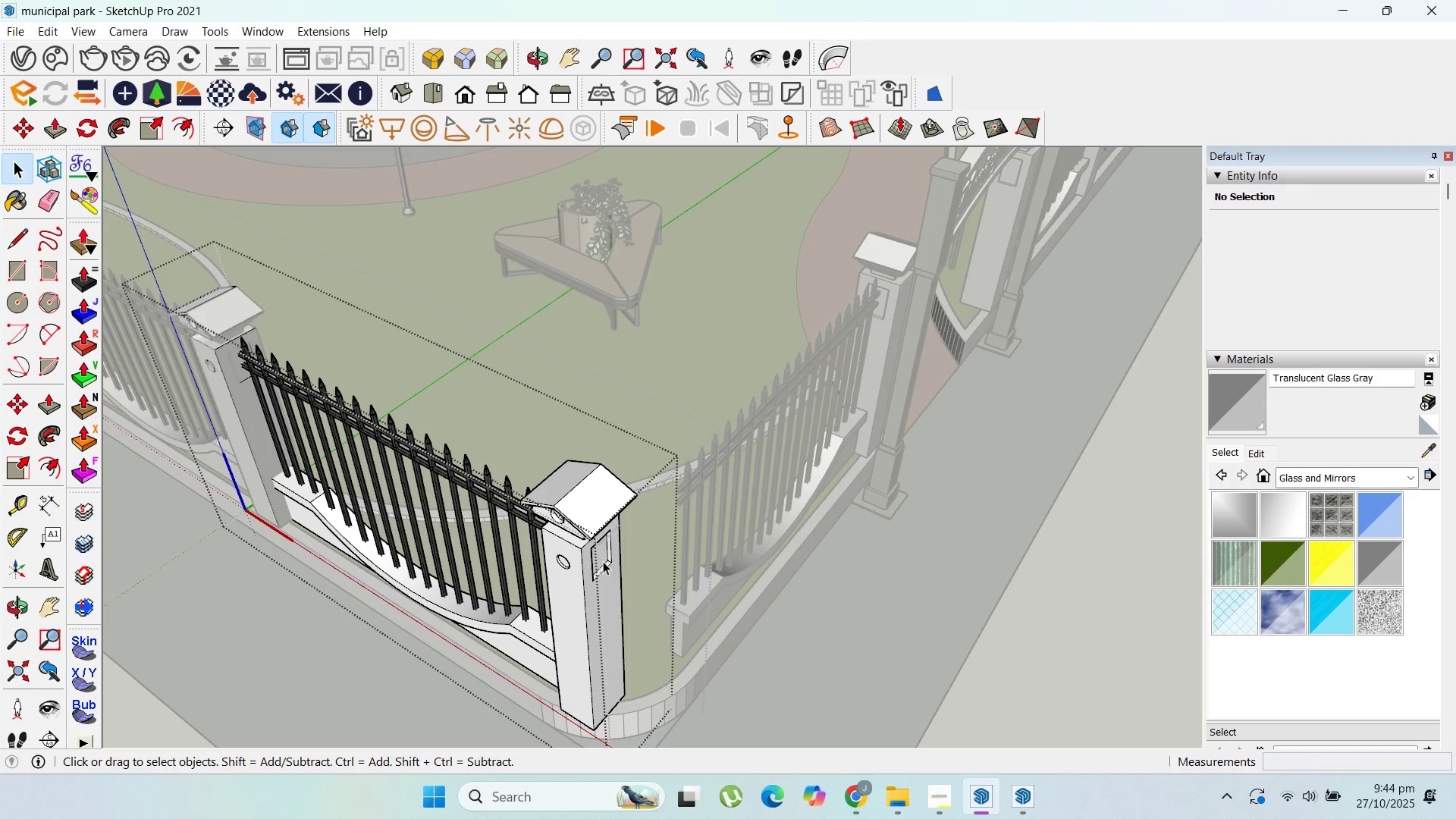 
left_click([603, 561])
 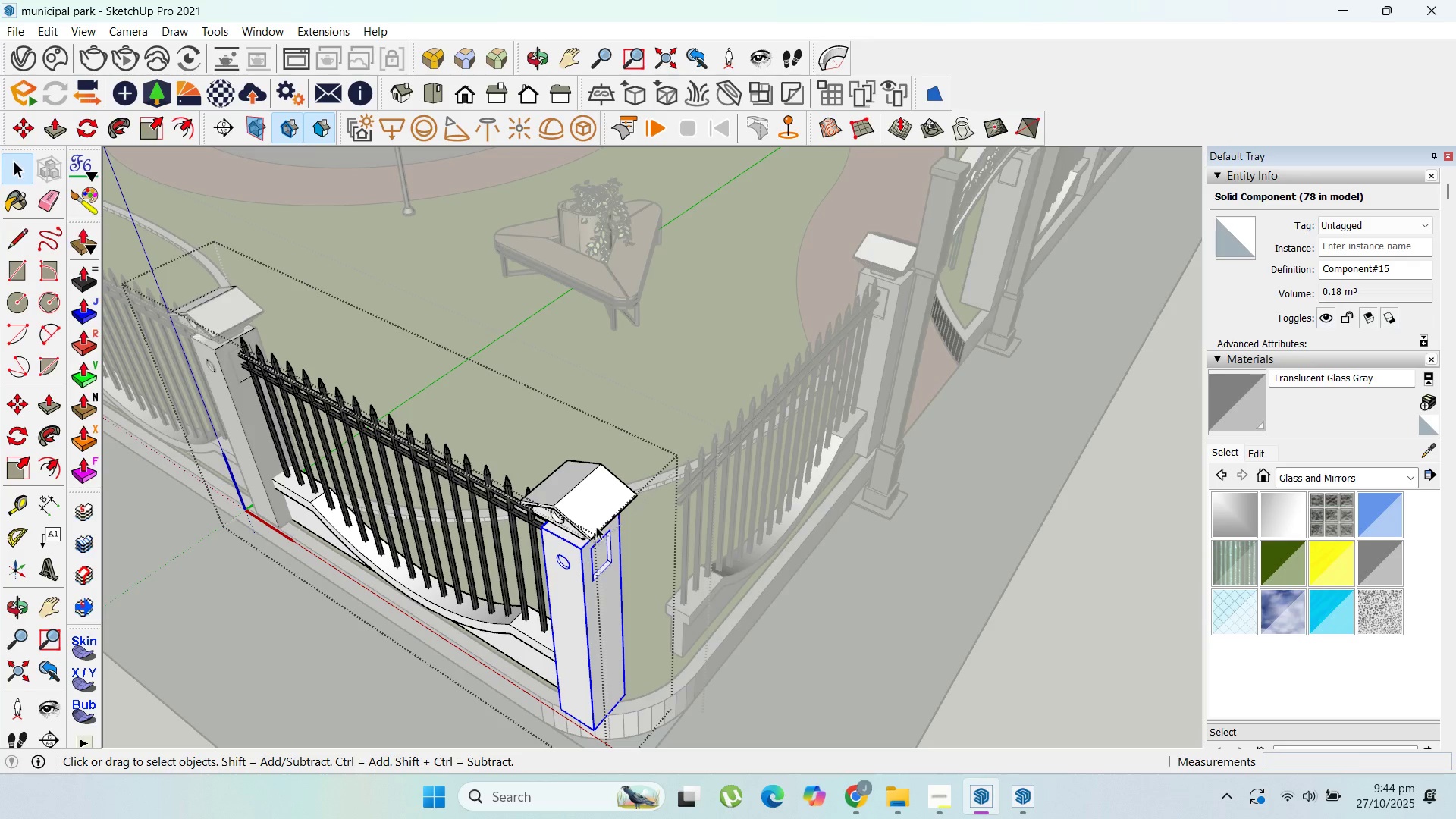 
scroll: coordinate [596, 526], scroll_direction: up, amount: 1.0
 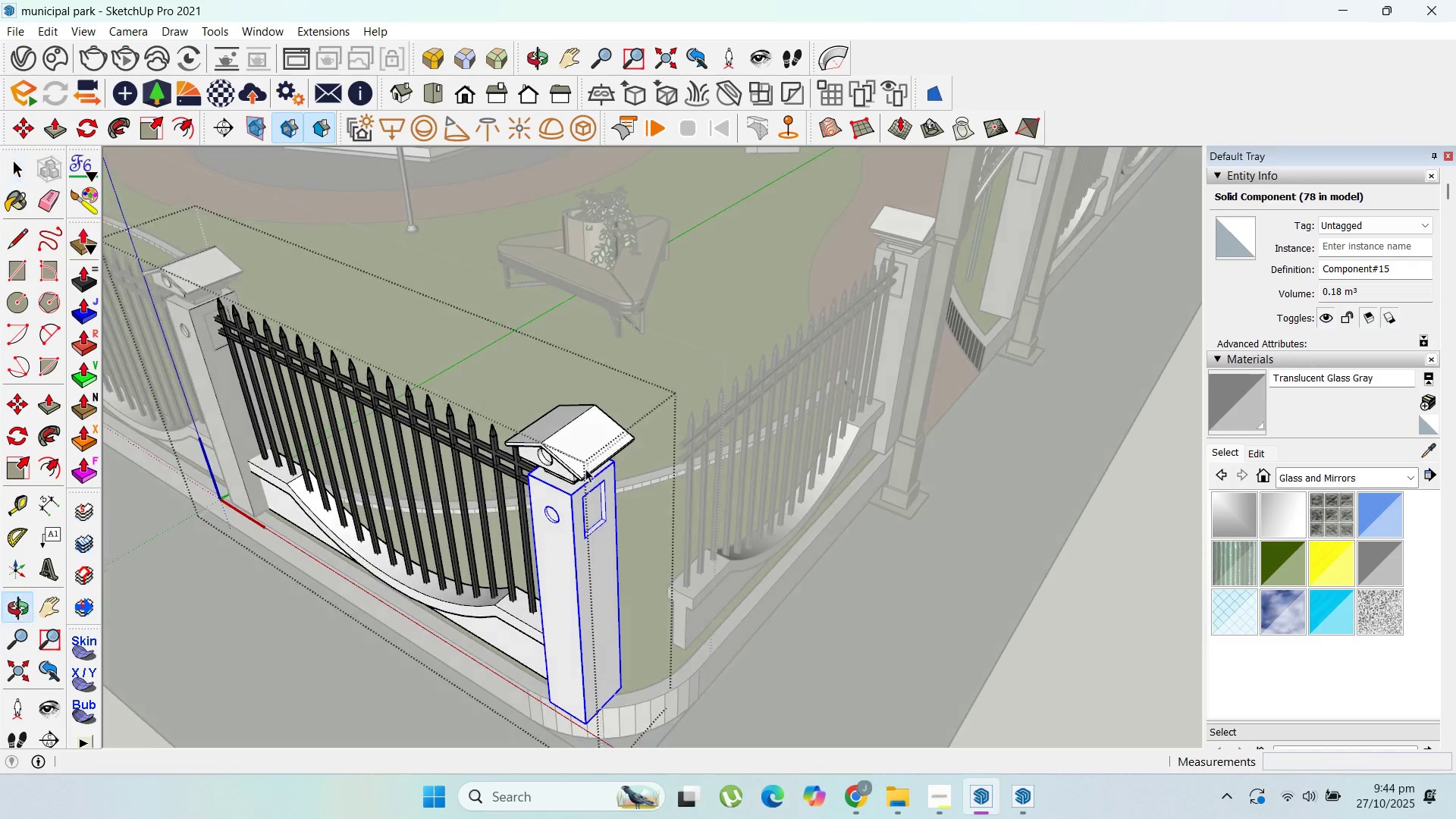 
hold_key(key=ShiftLeft, duration=0.9)
left_click([592, 442])
 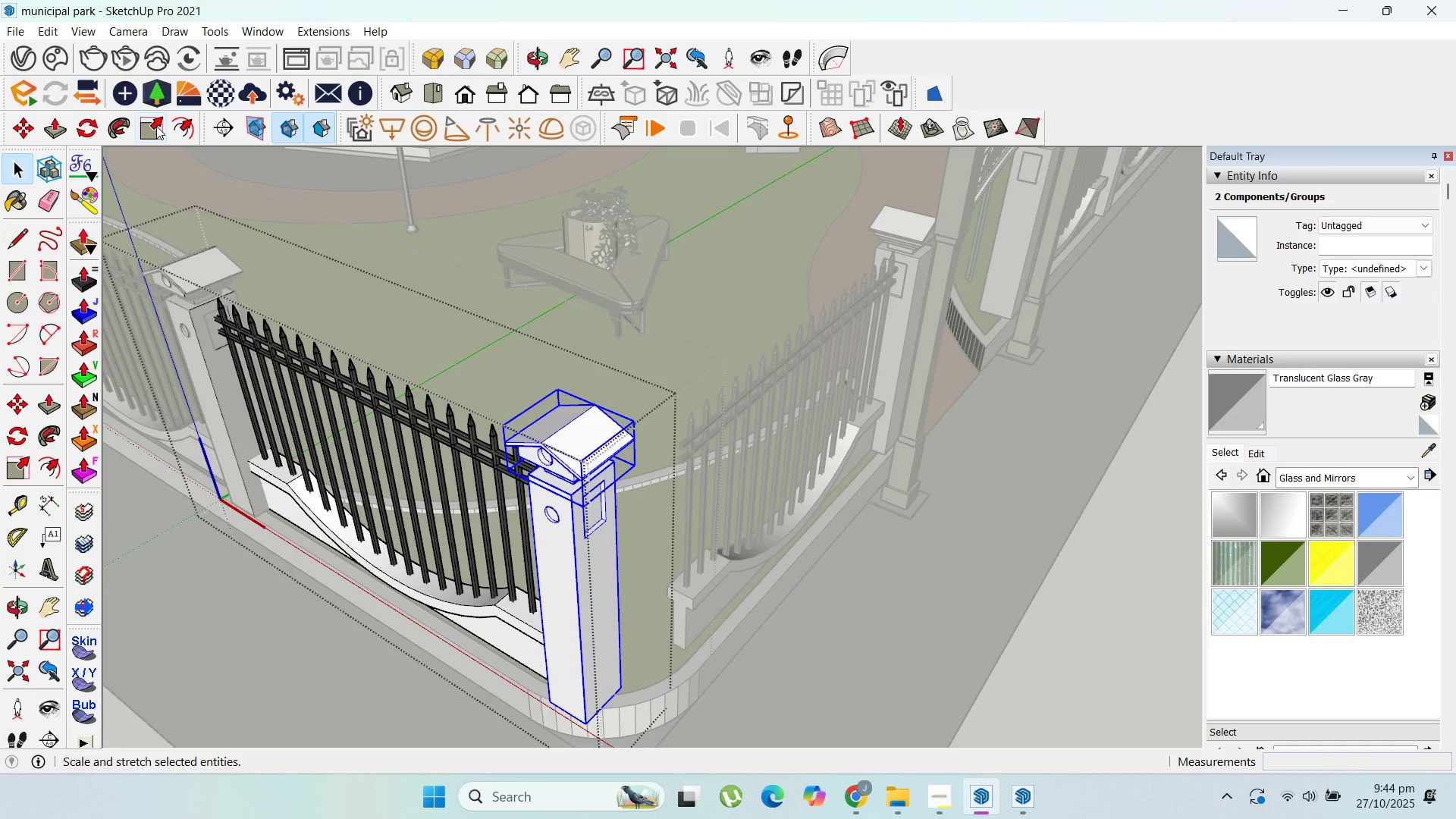 
left_click([156, 126])
 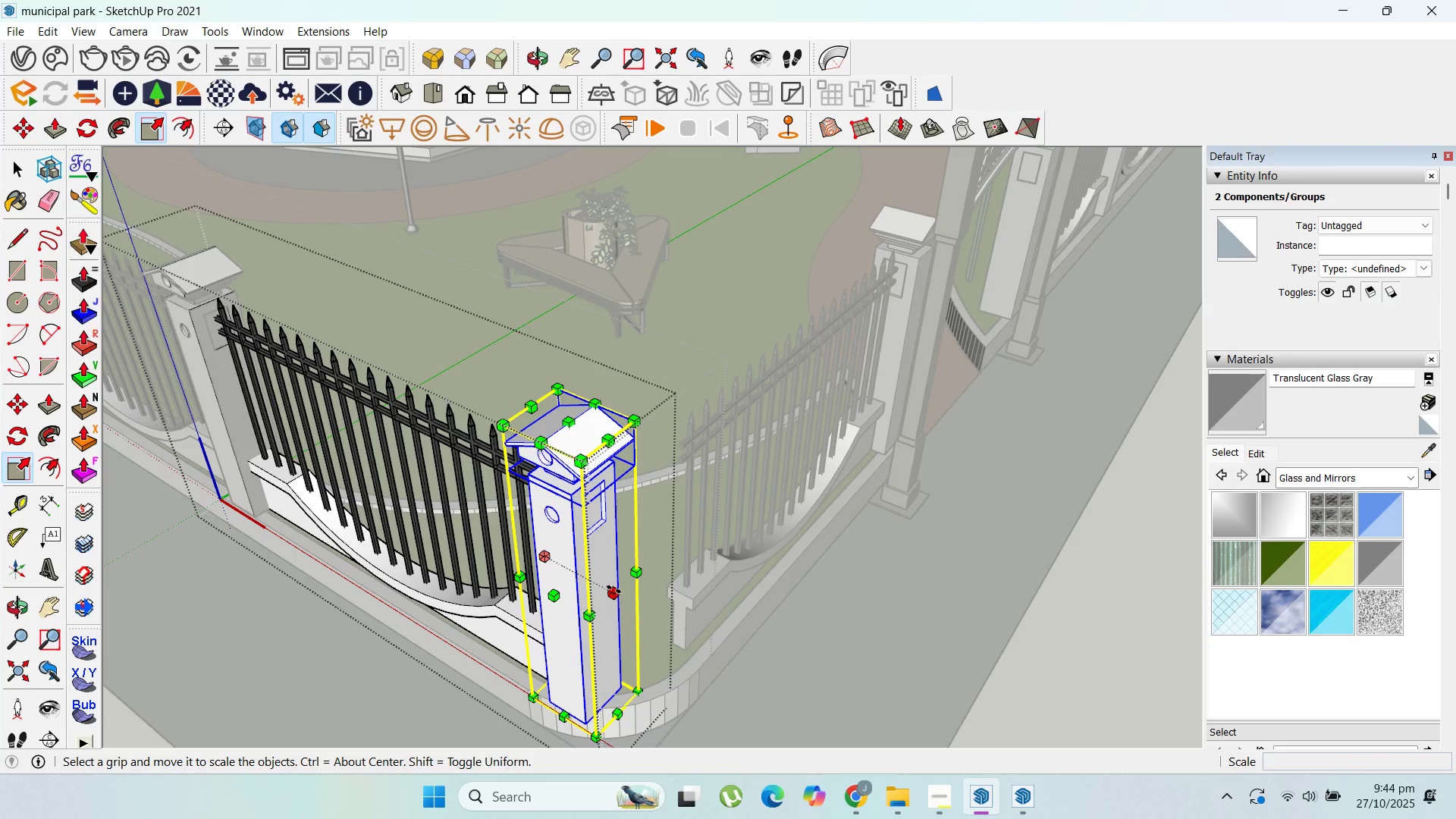 
left_click_drag(start_coordinate=[614, 591], to_coordinate=[648, 600])
 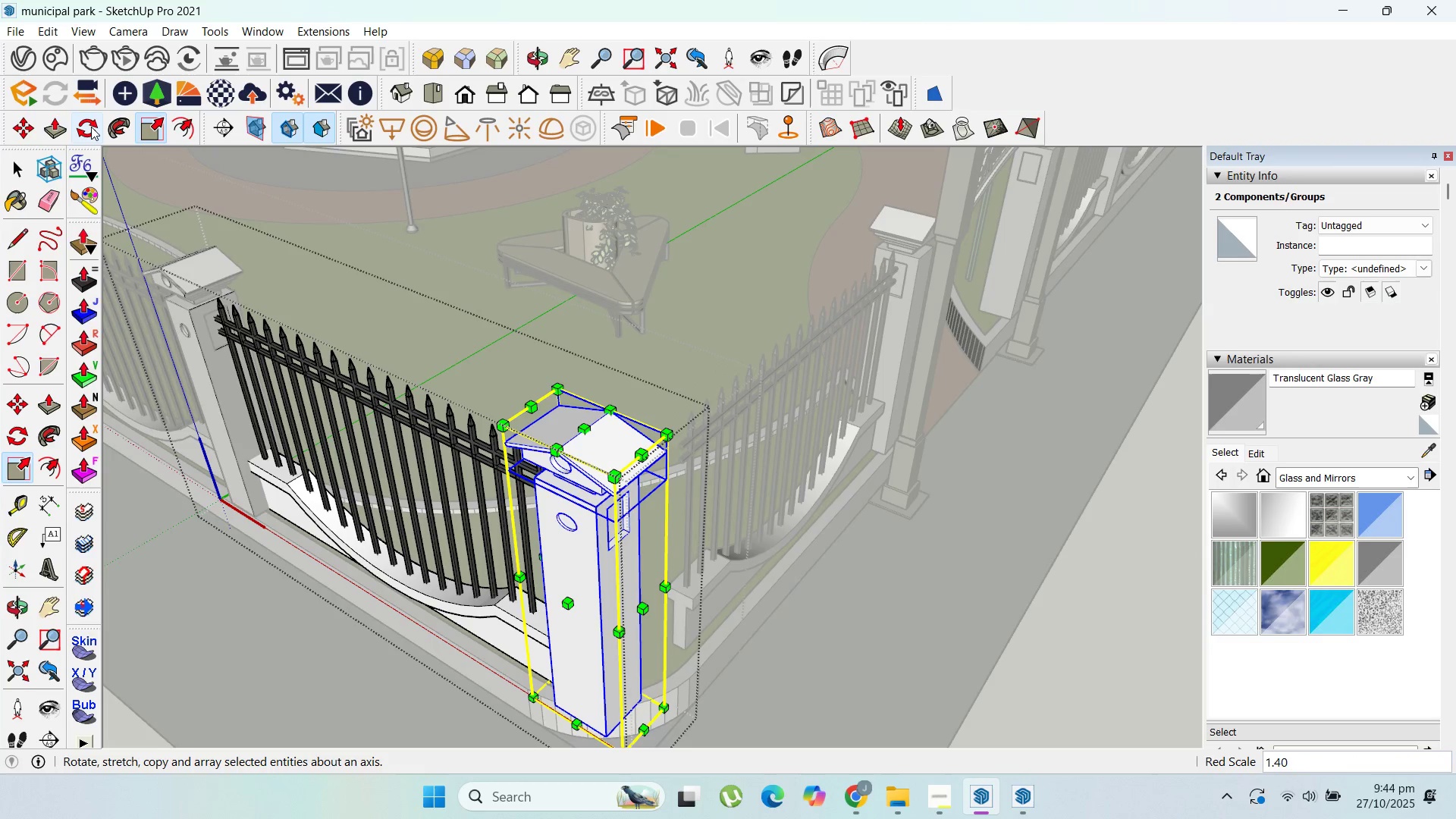 
left_click([89, 127])
 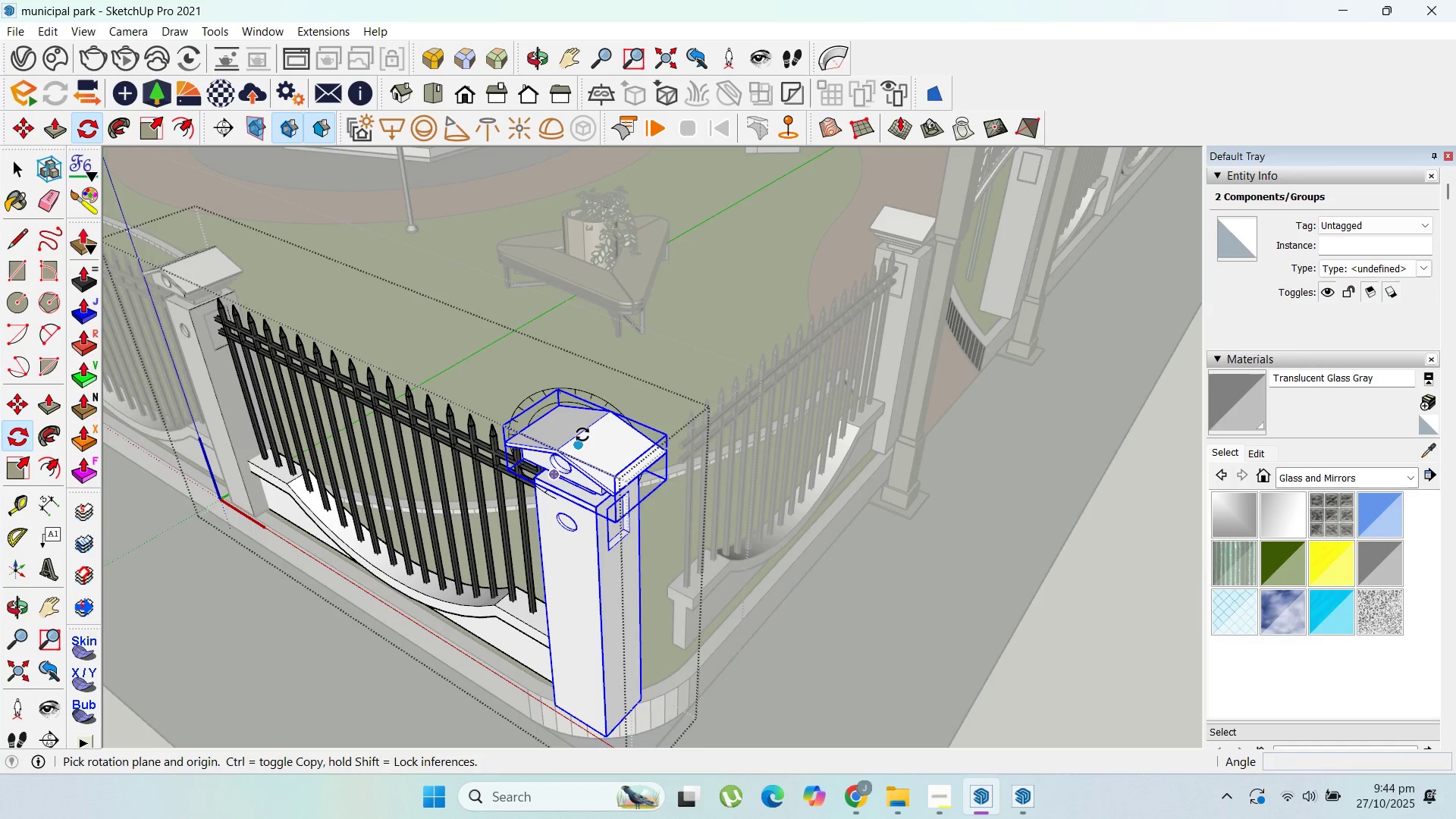 
key(ArrowUp)
 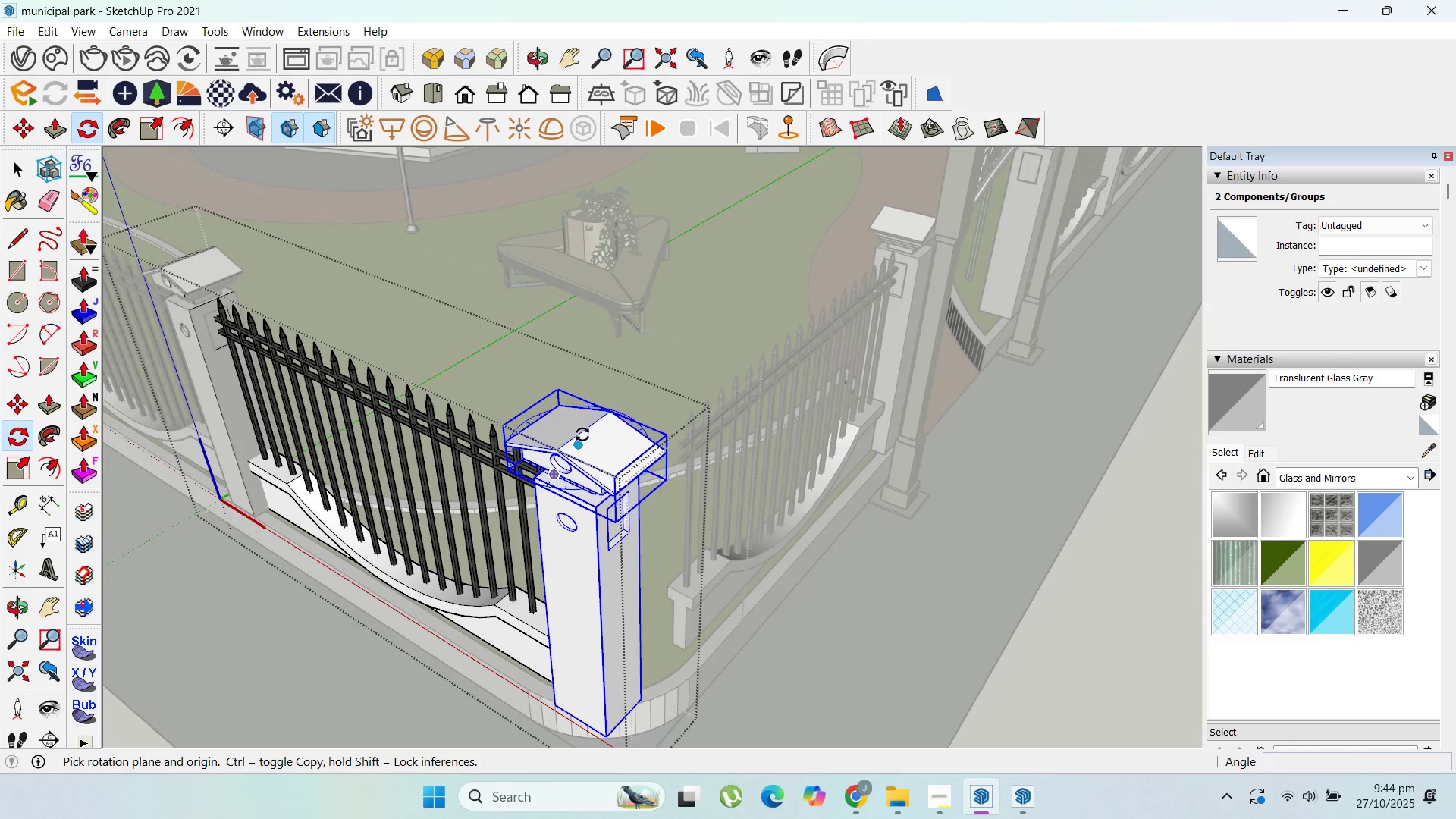 
left_click([582, 435])
 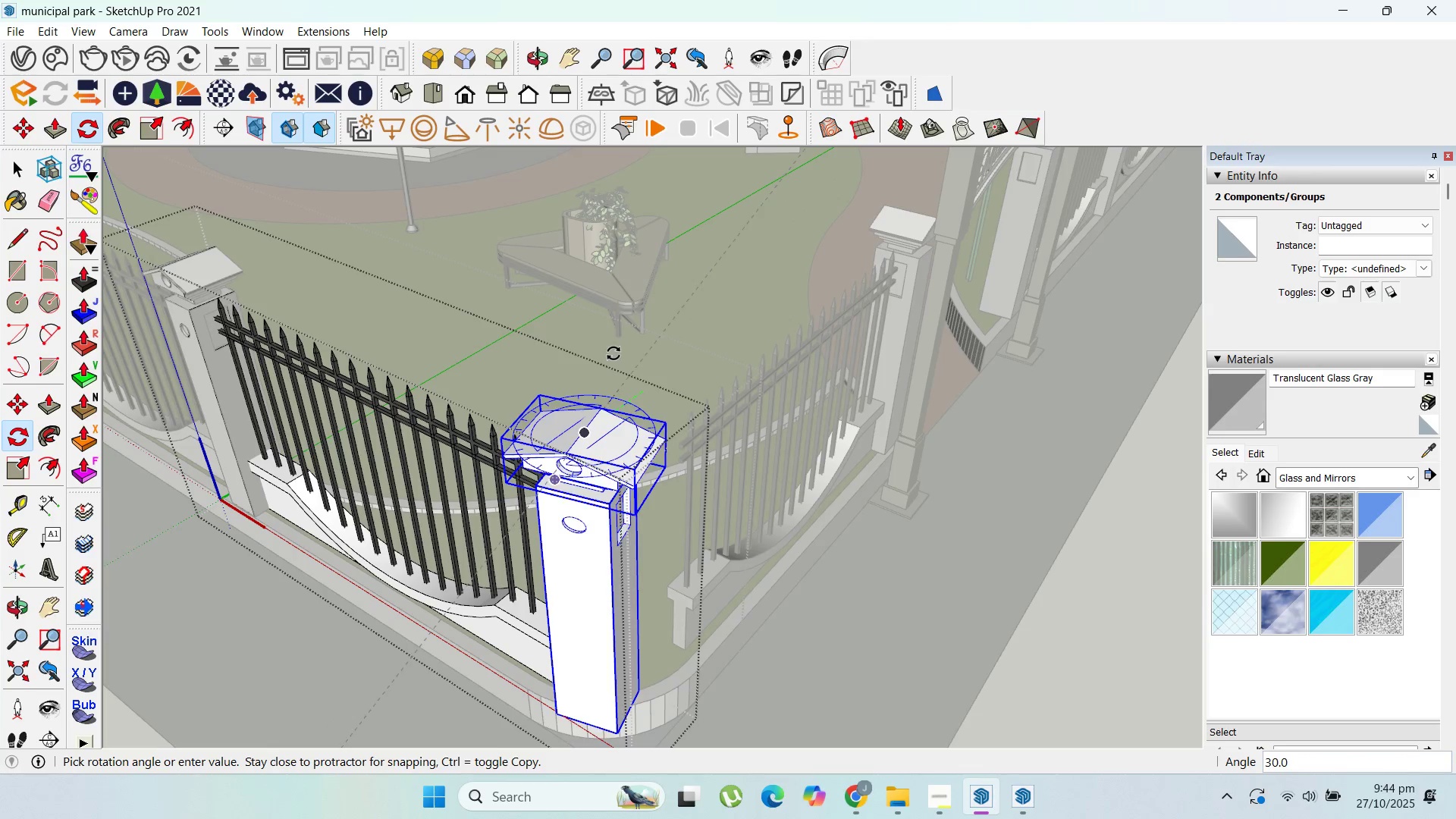 
left_click([596, 344])
 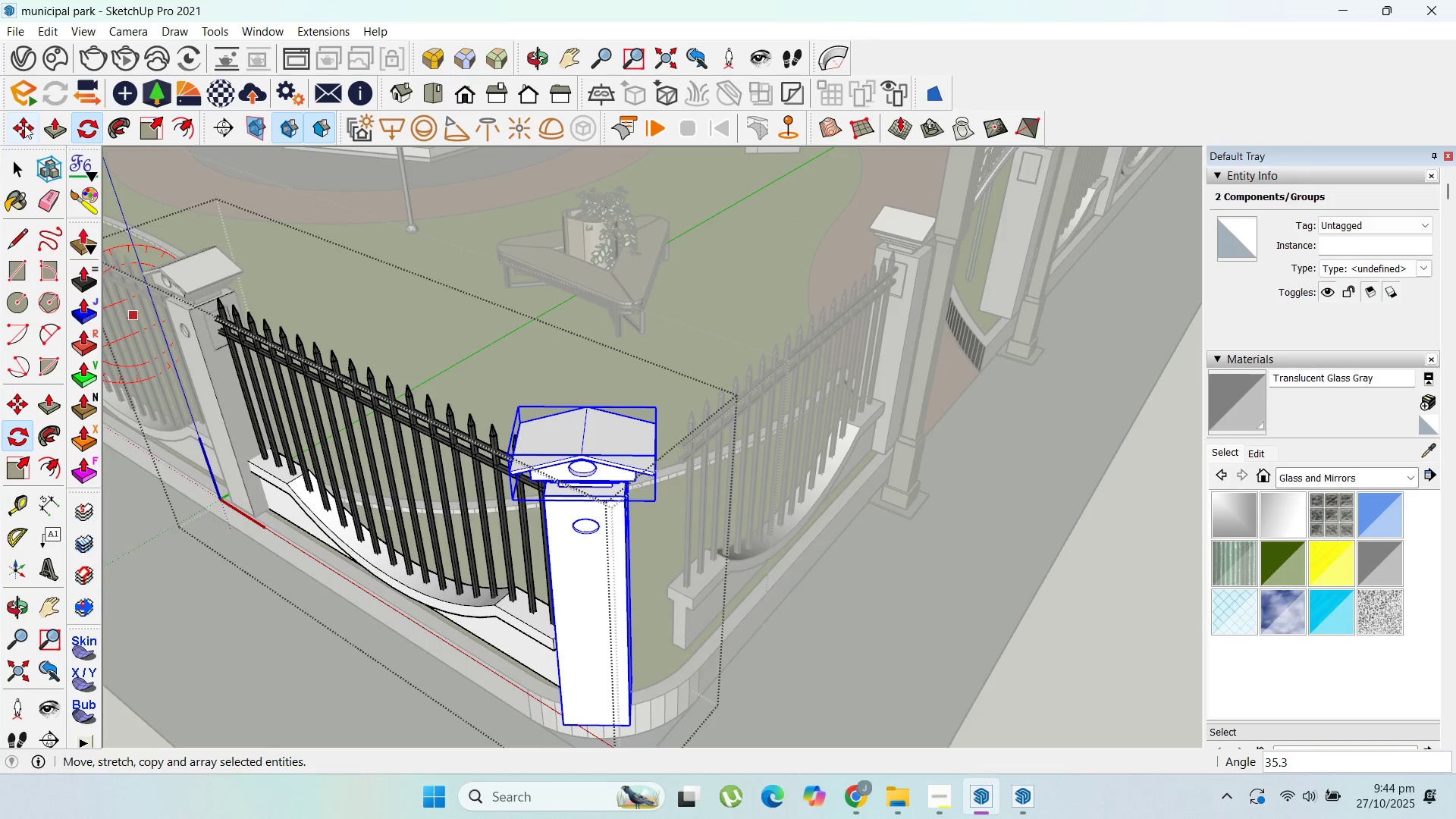 
left_click([19, 118])
 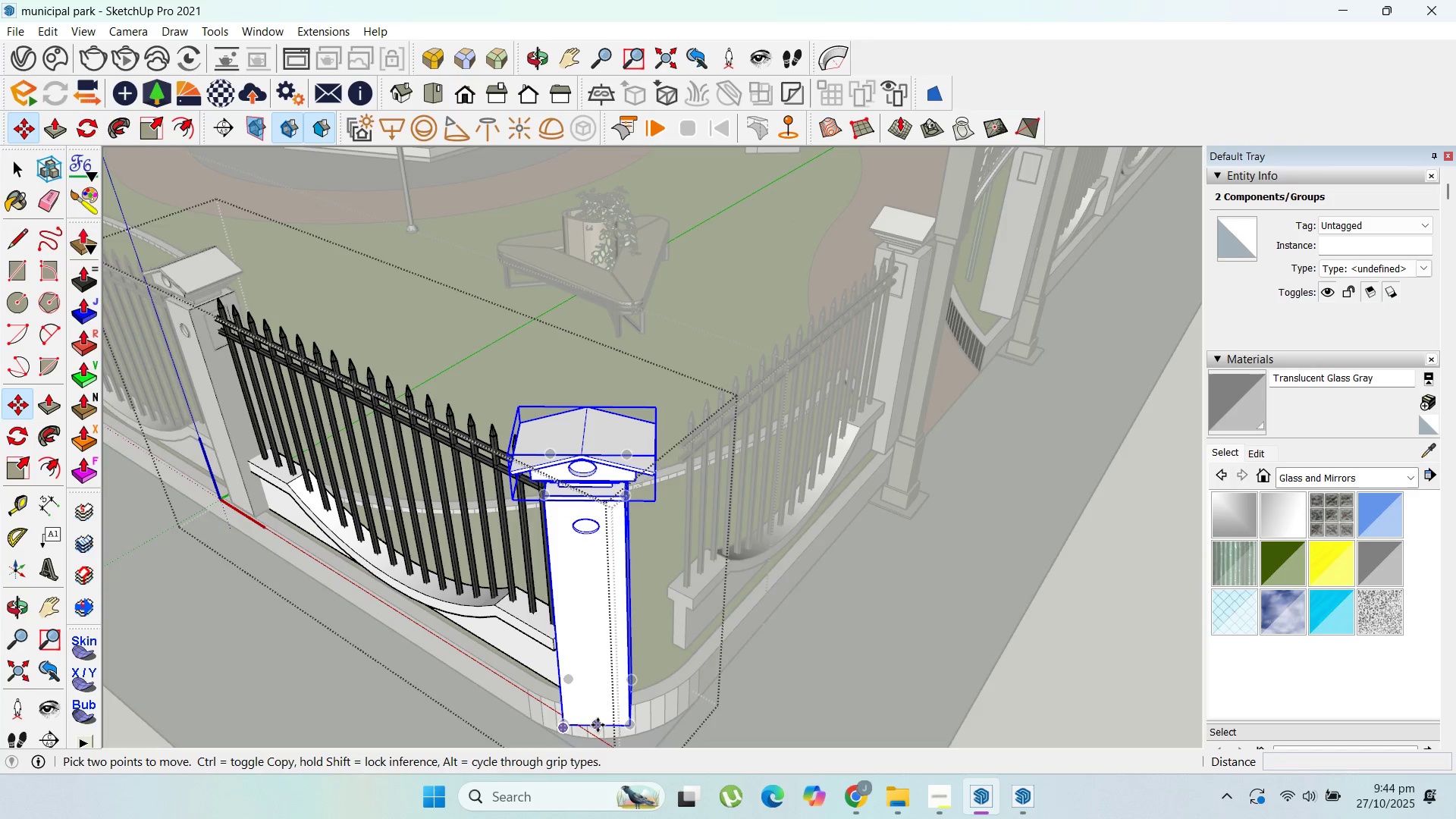 
left_click([598, 725])
 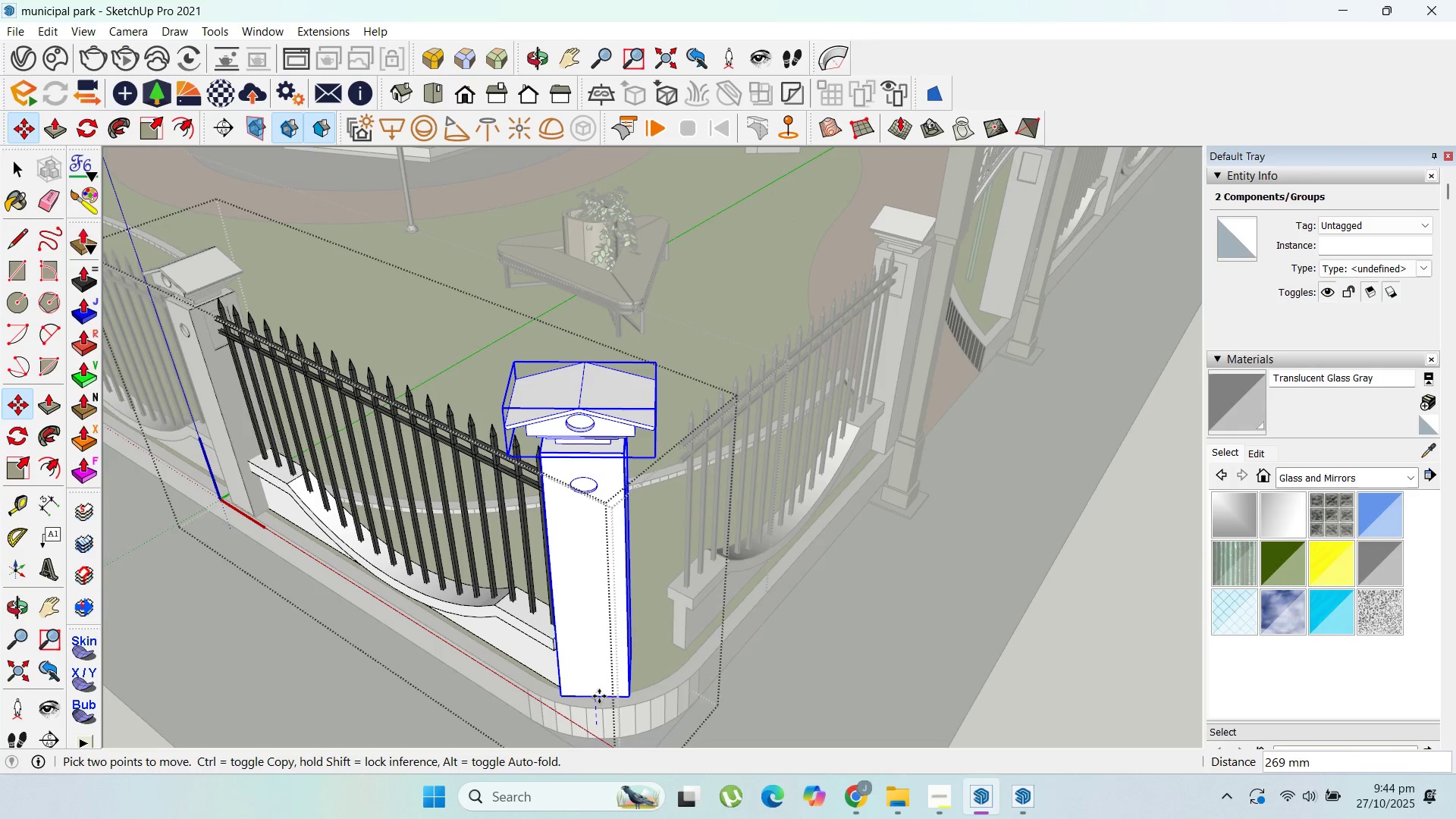 
scroll: coordinate [290, 618], scroll_direction: up, amount: 5.0
 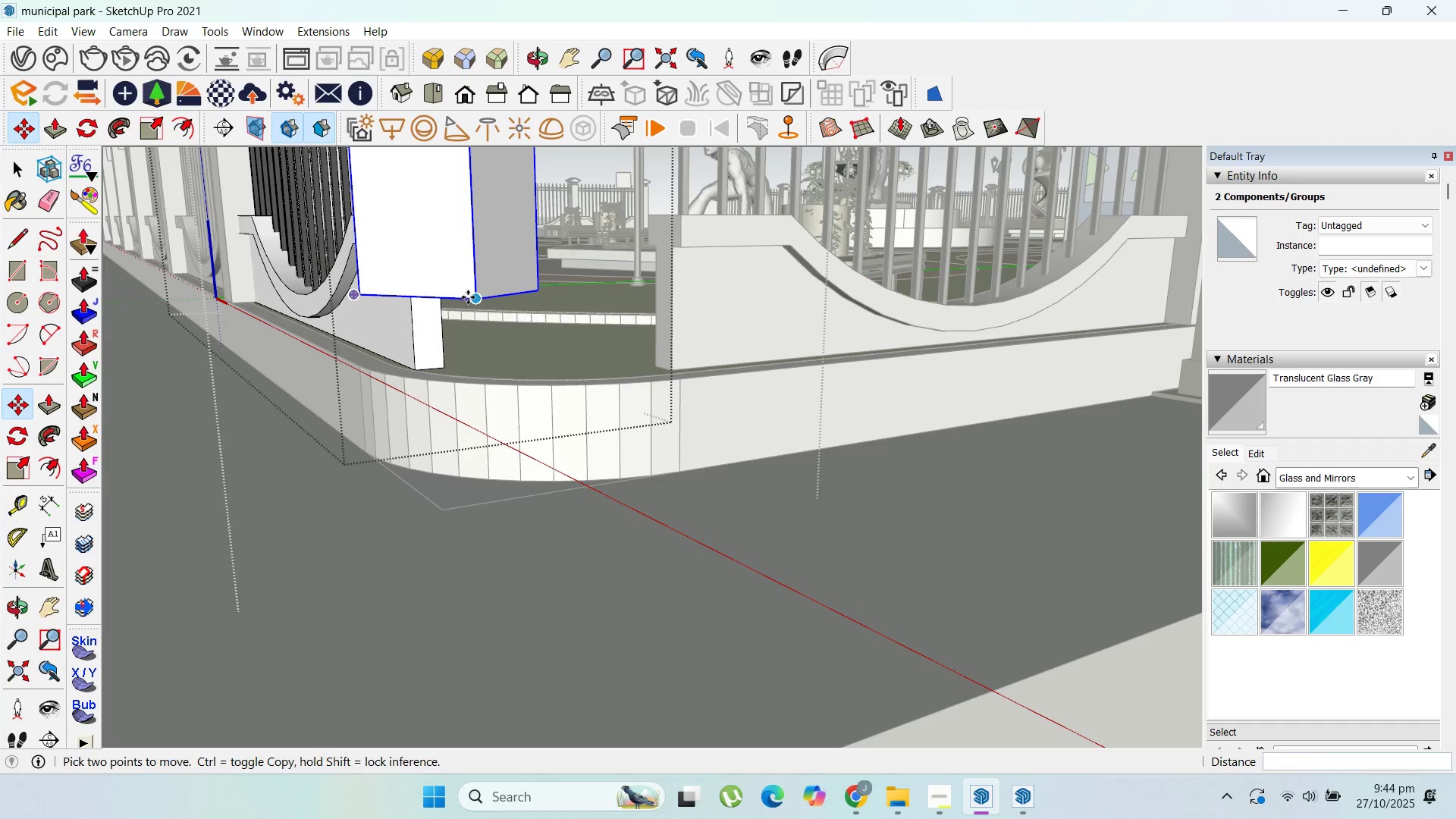 
left_click([473, 293])
 